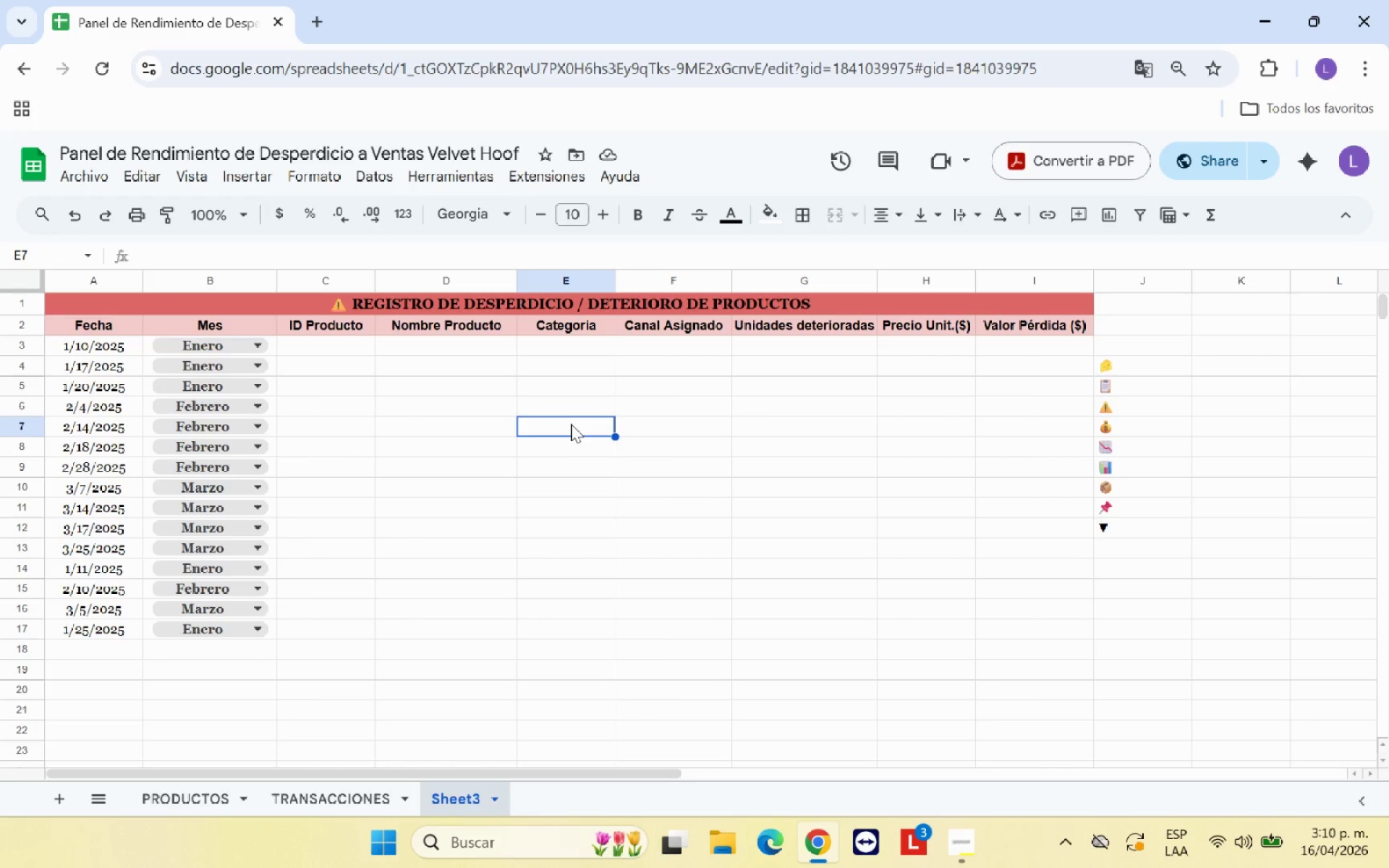 
left_click([331, 351])
 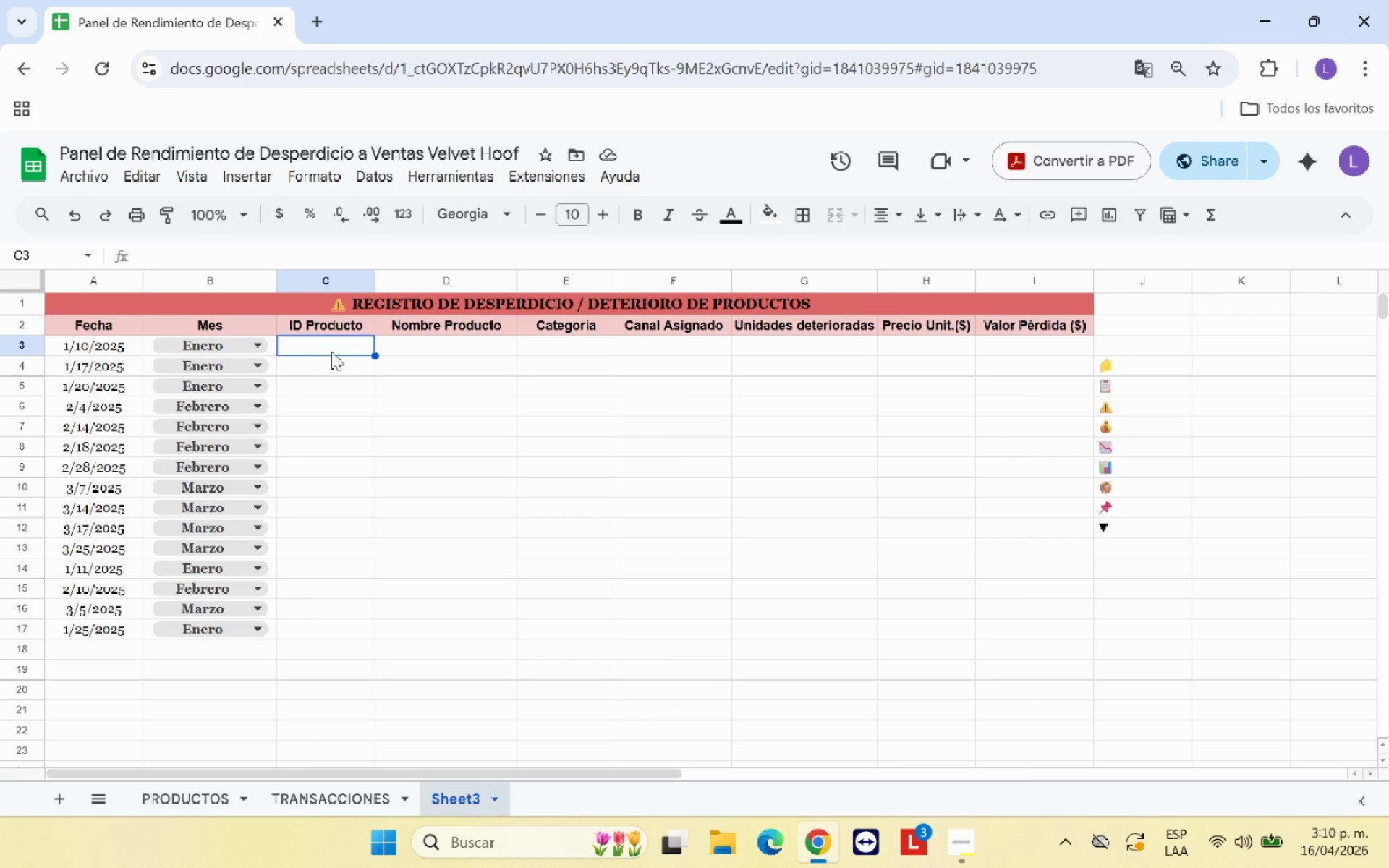 
wait(16.25)
 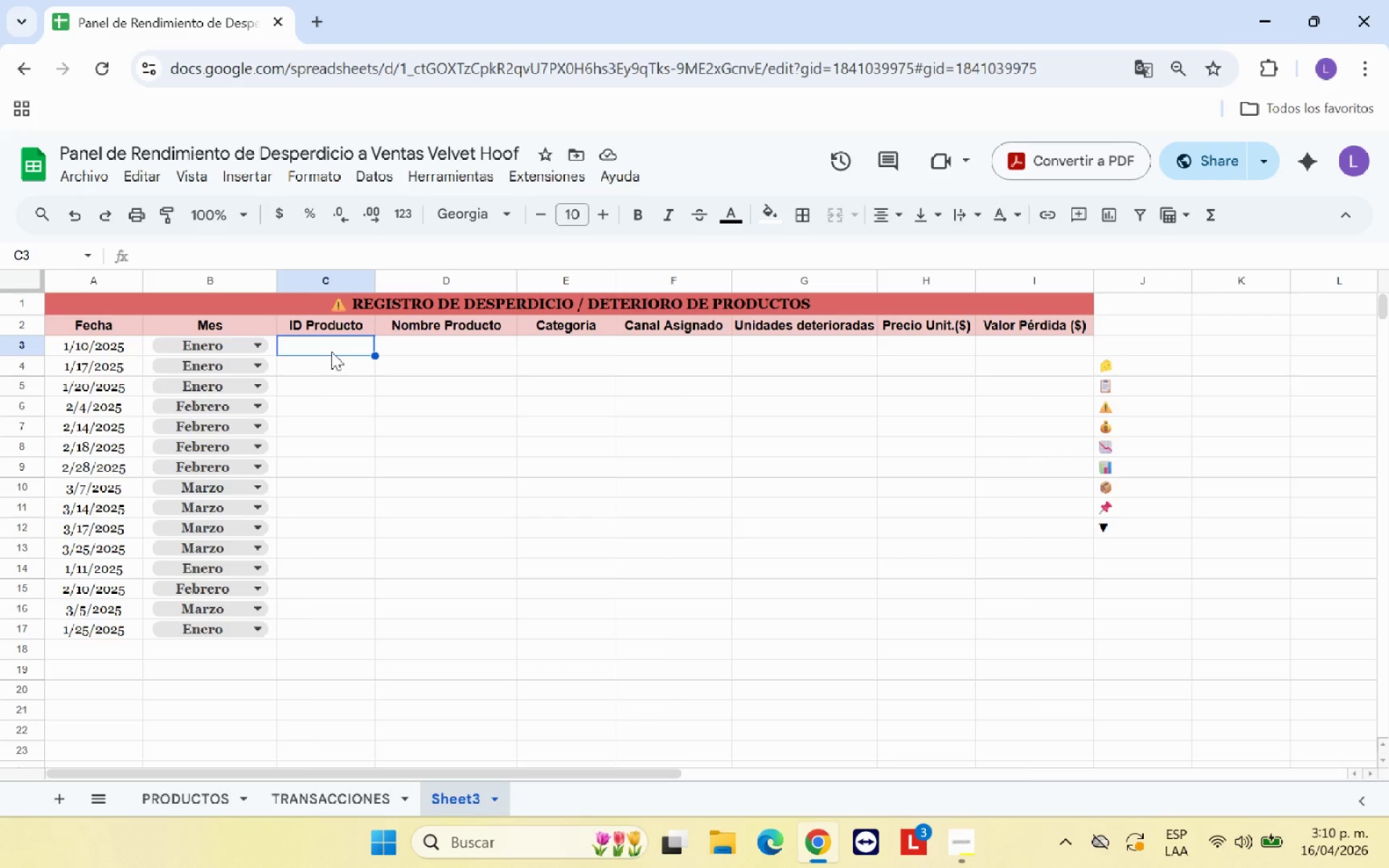 
left_click([370, 794])
 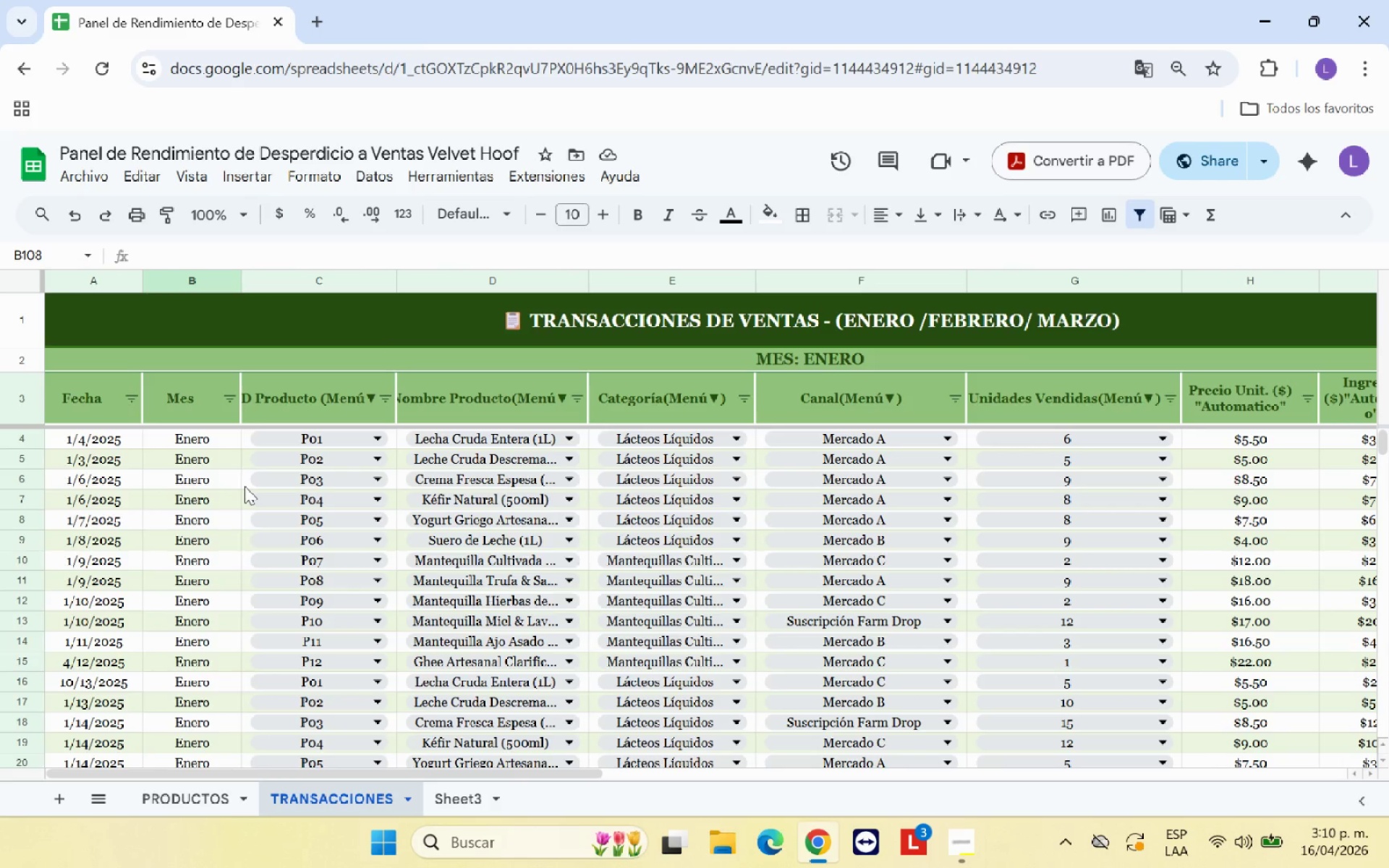 
wait(6.17)
 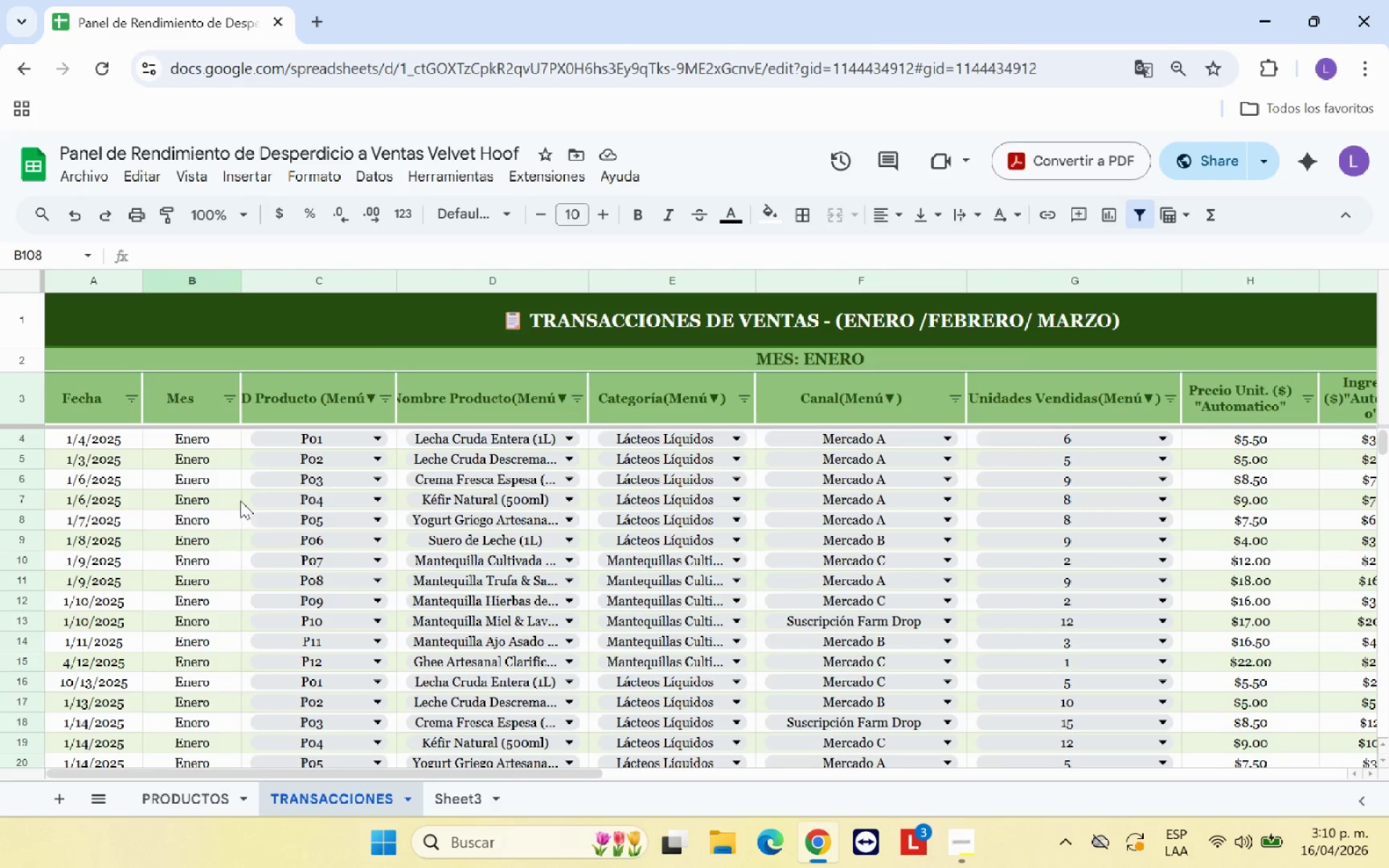 
left_click_drag(start_coordinate=[451, 799], to_coordinate=[127, 350])
 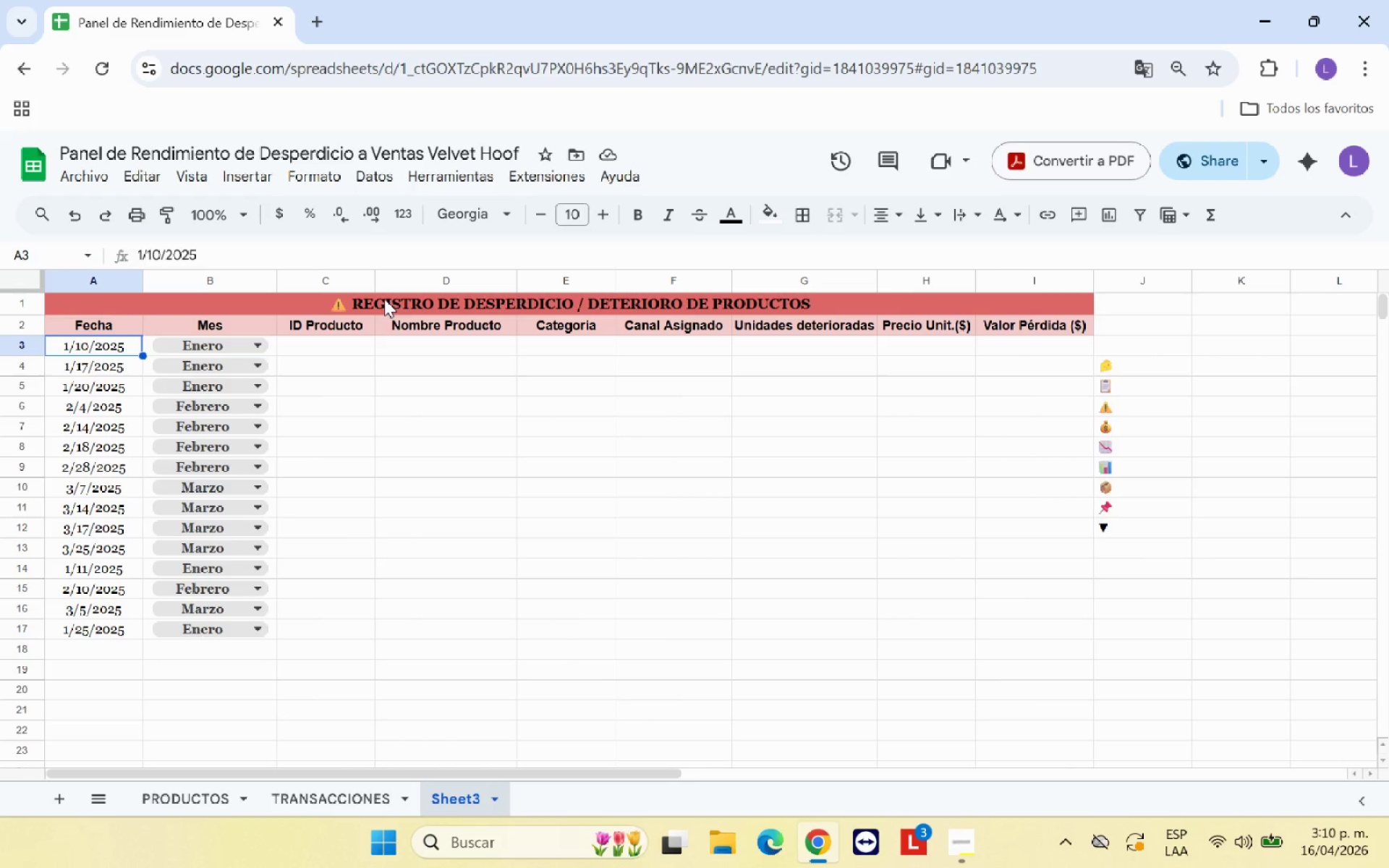 
left_click([127, 350])
 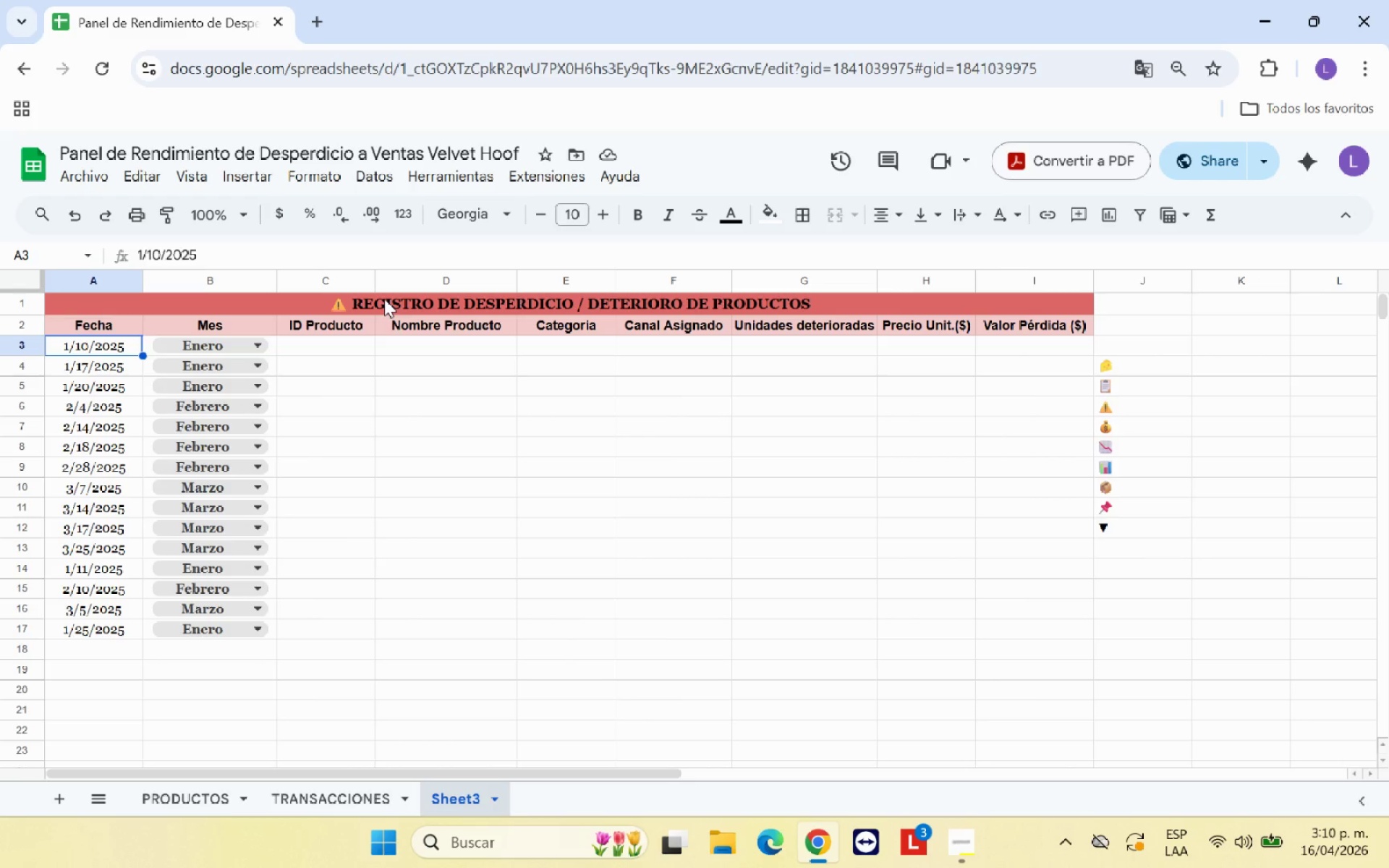 
key(ArrowDown)
 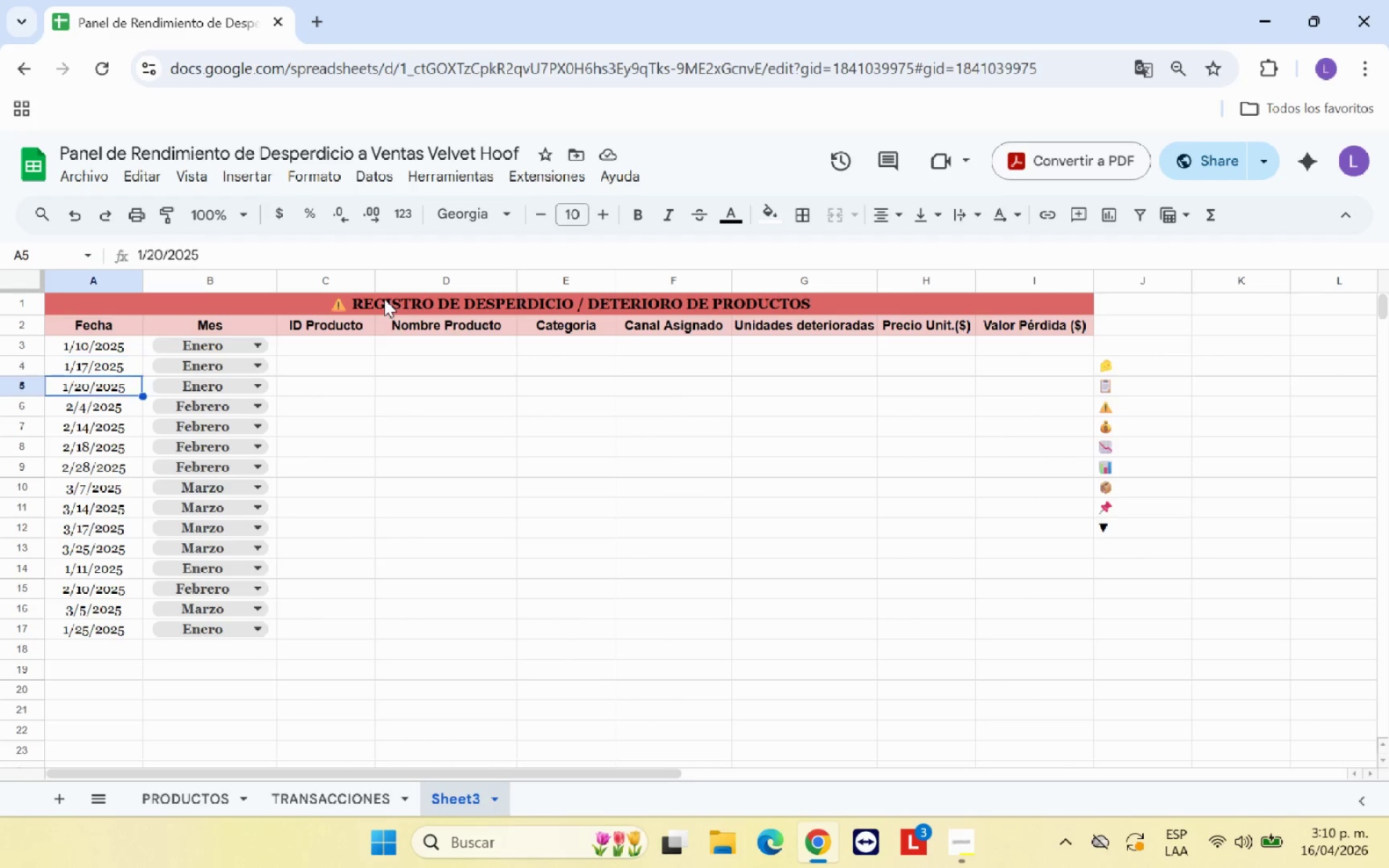 
key(ArrowDown)
 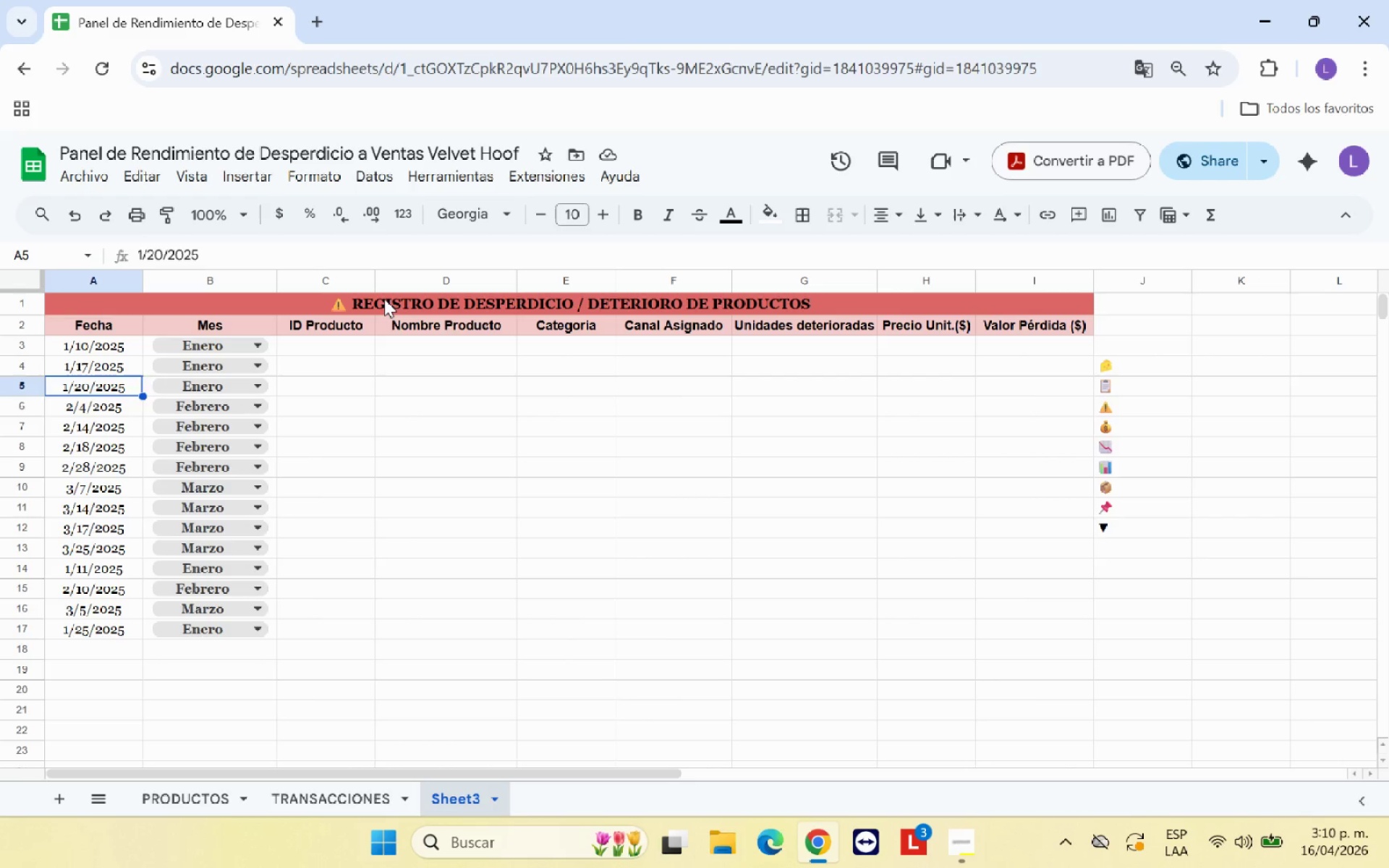 
key(ArrowDown)
 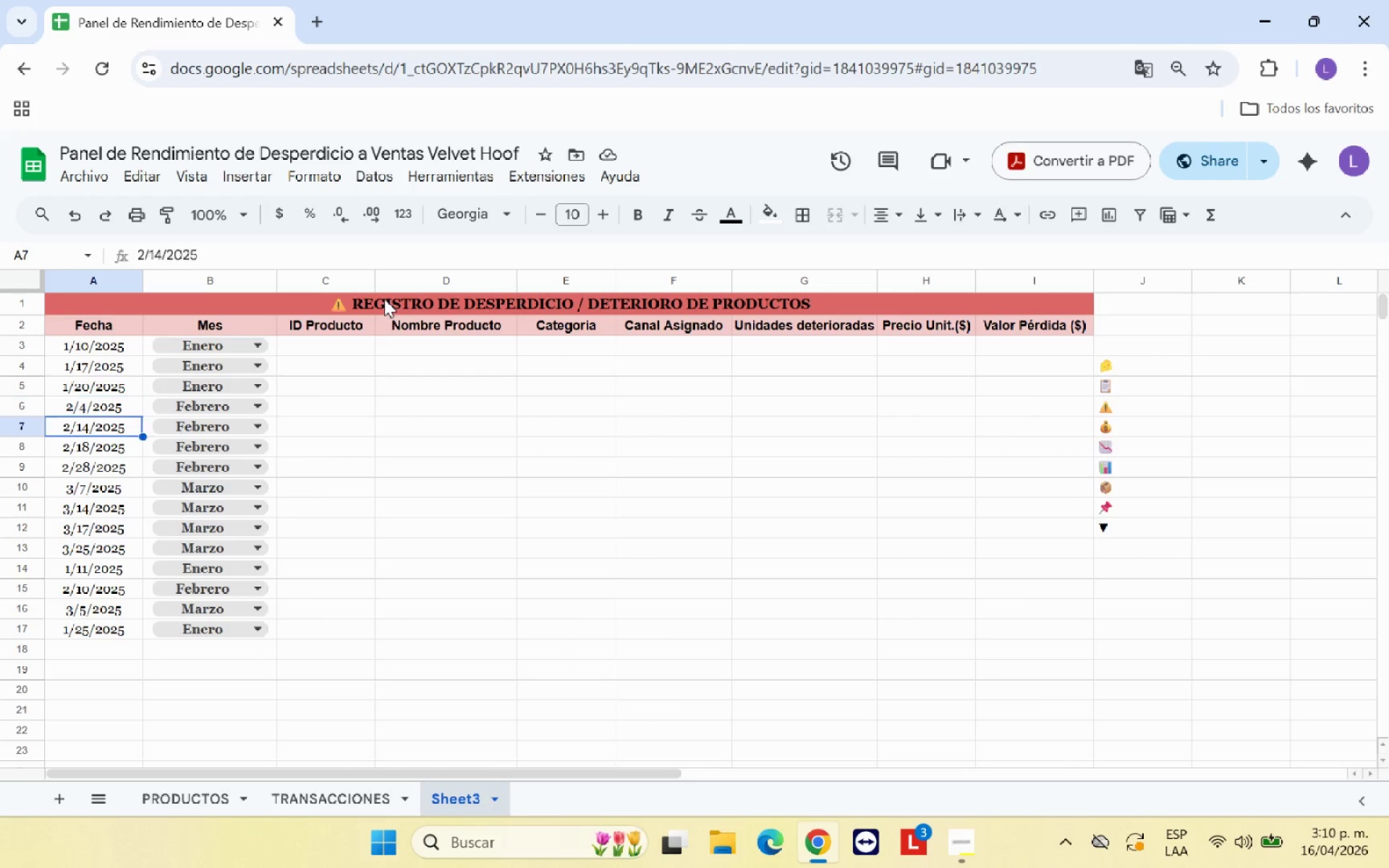 
key(ArrowDown)
 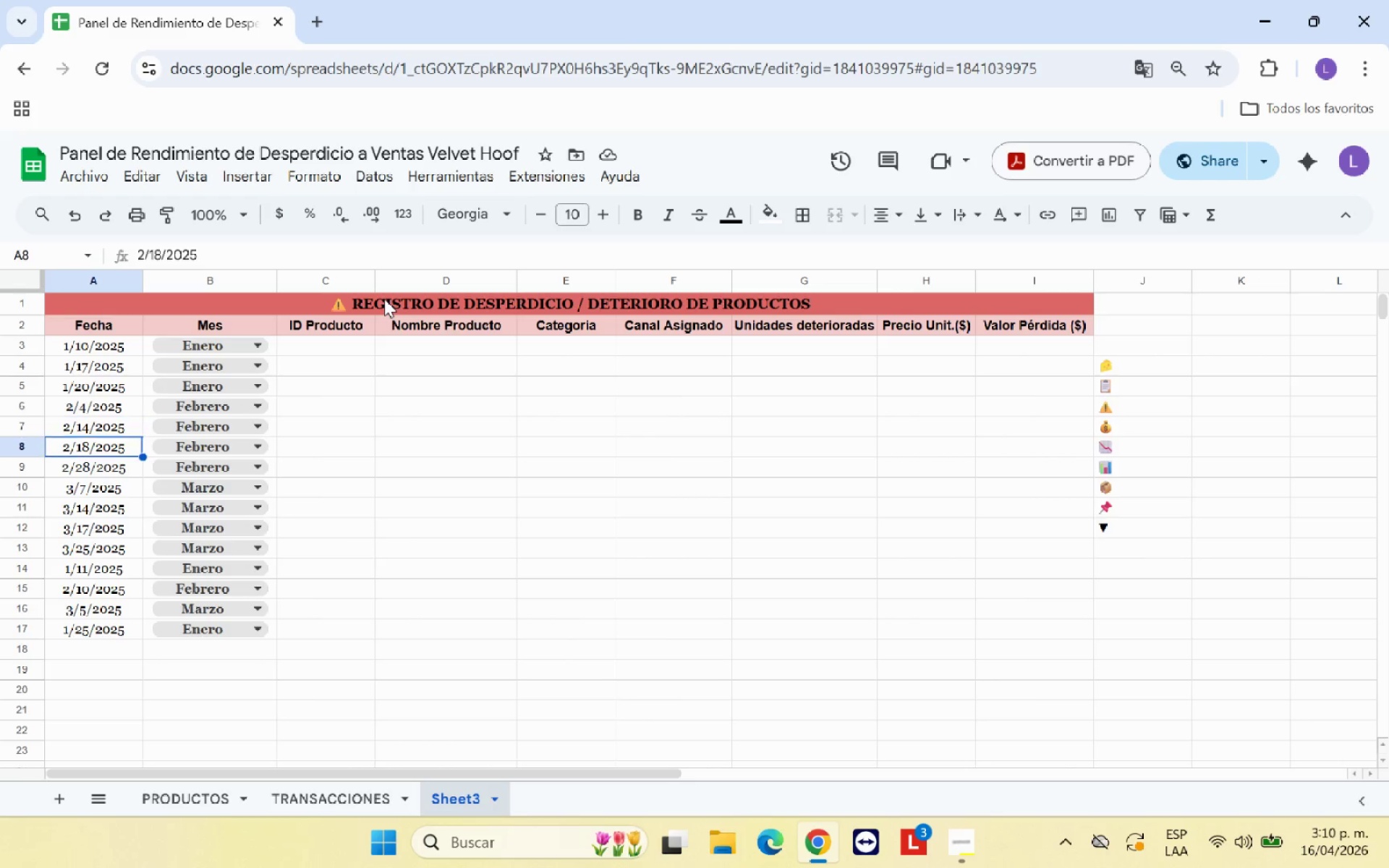 
key(ArrowDown)
 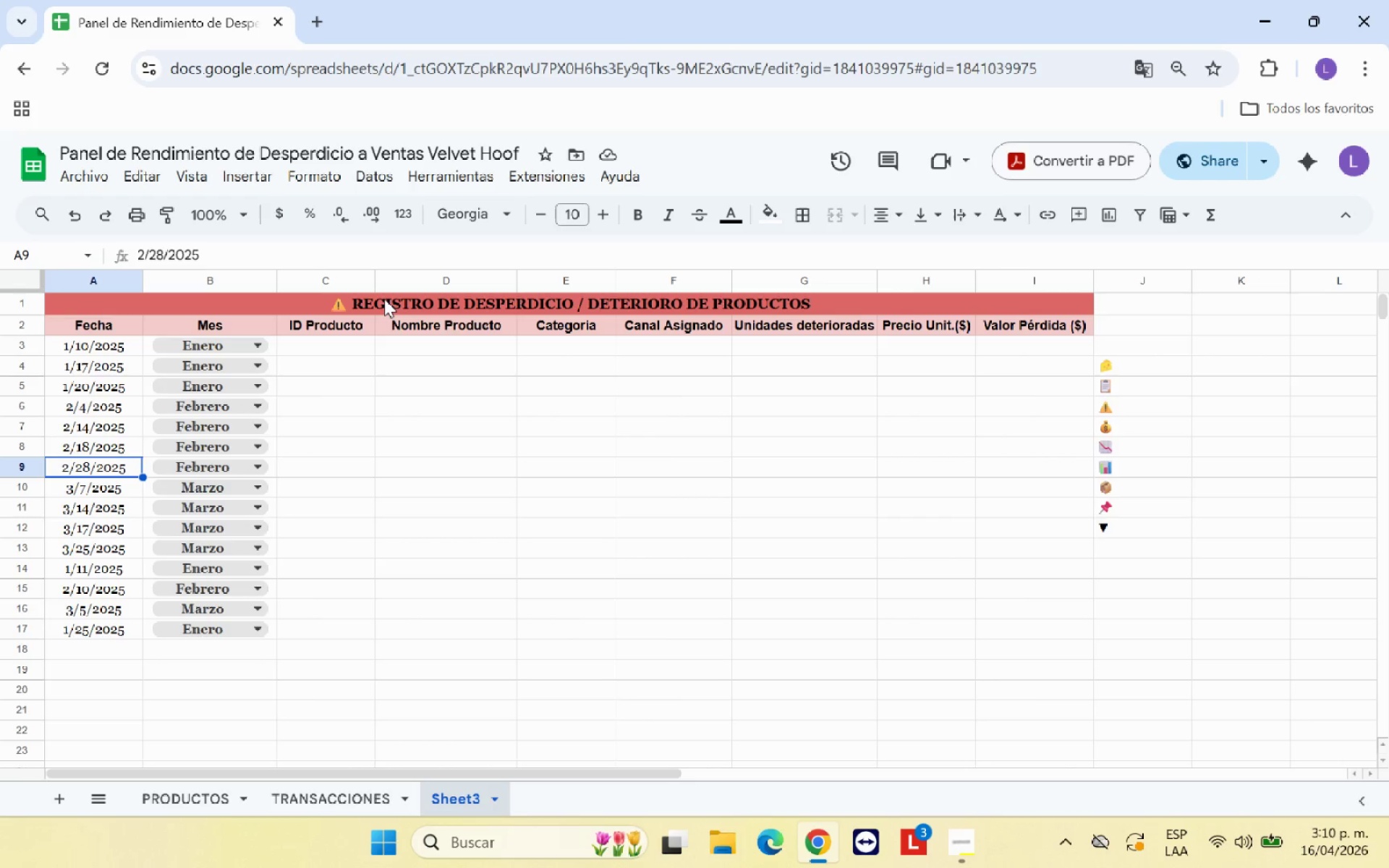 
key(ArrowDown)
 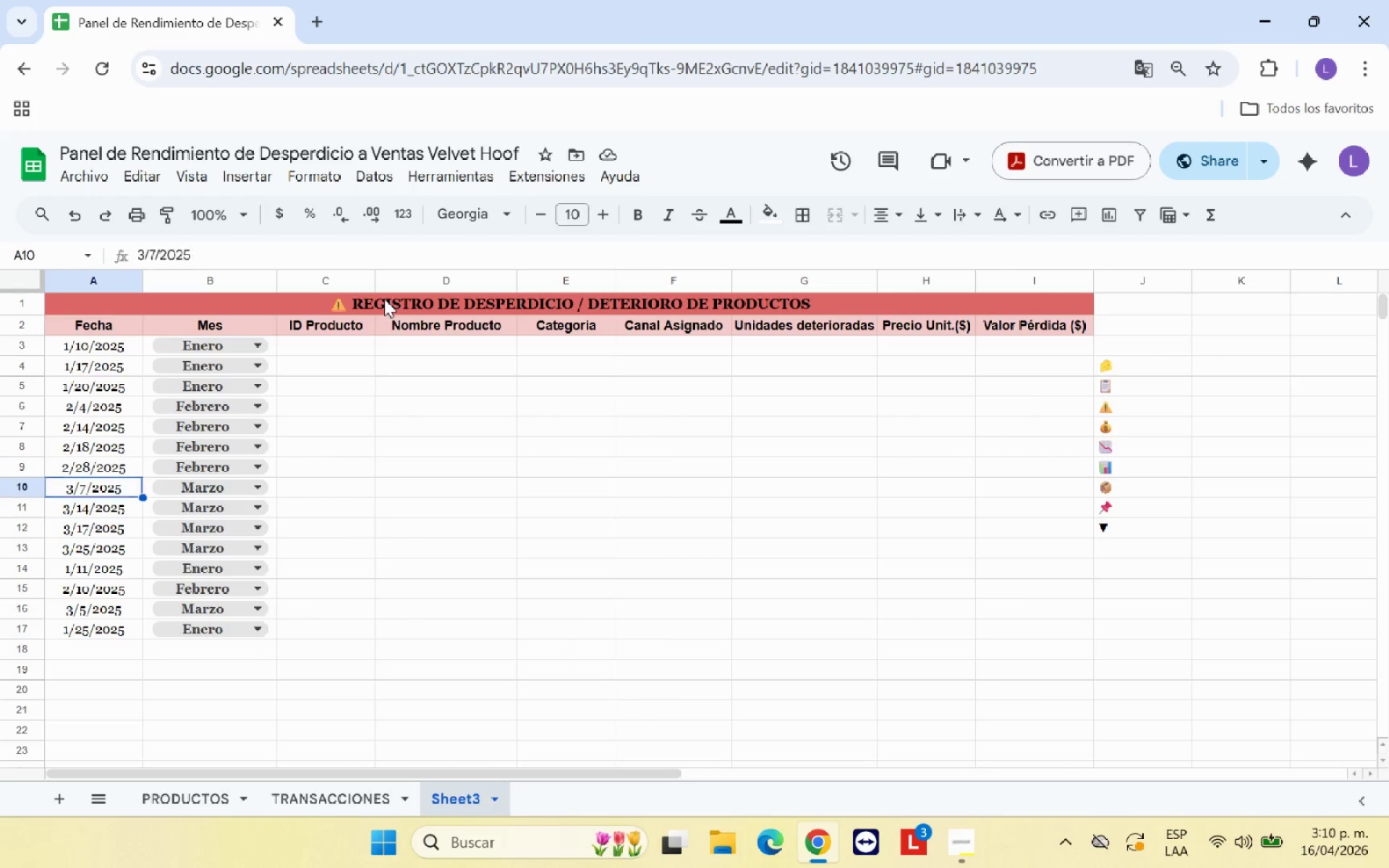 
key(ArrowDown)
 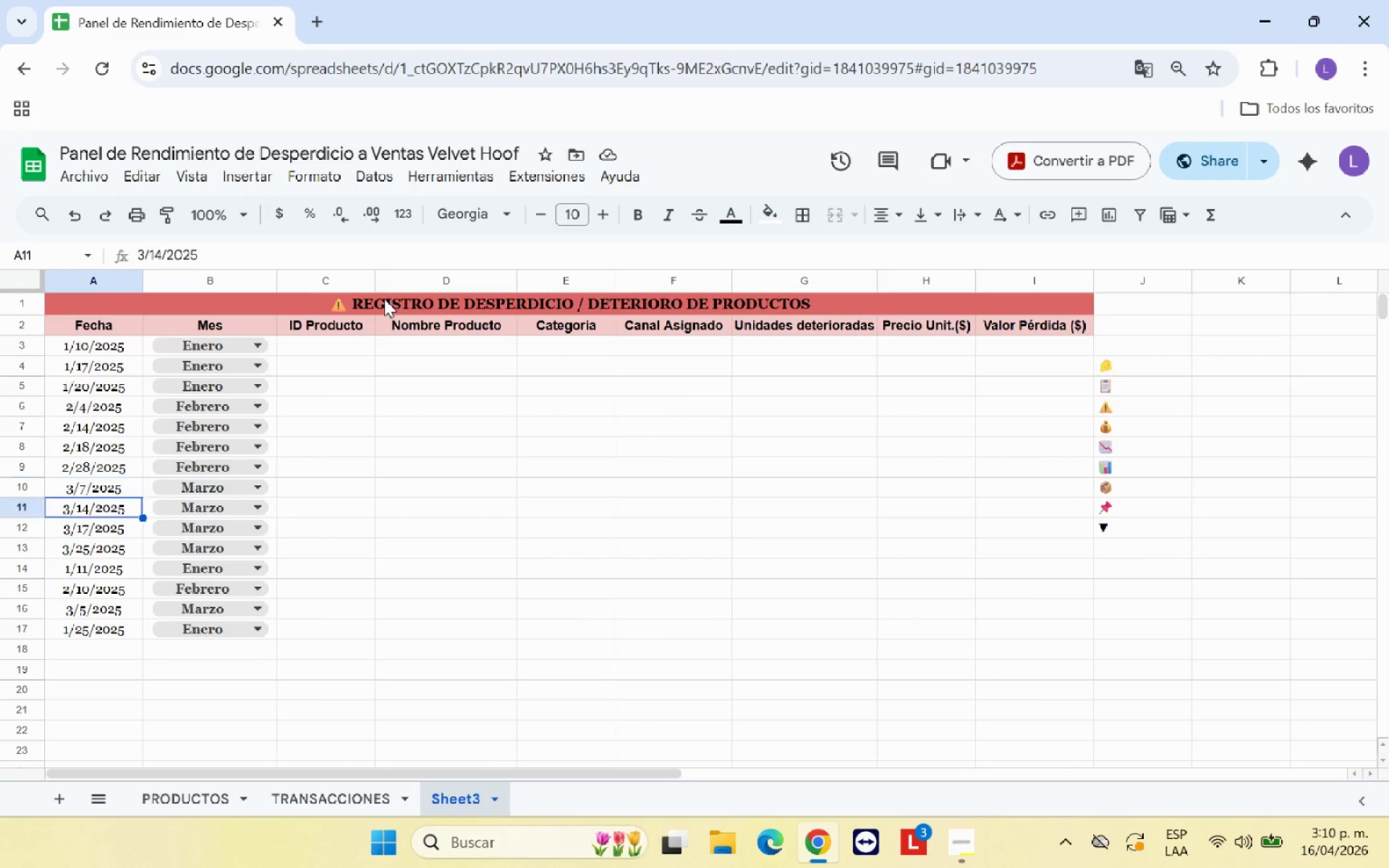 
key(ArrowDown)
 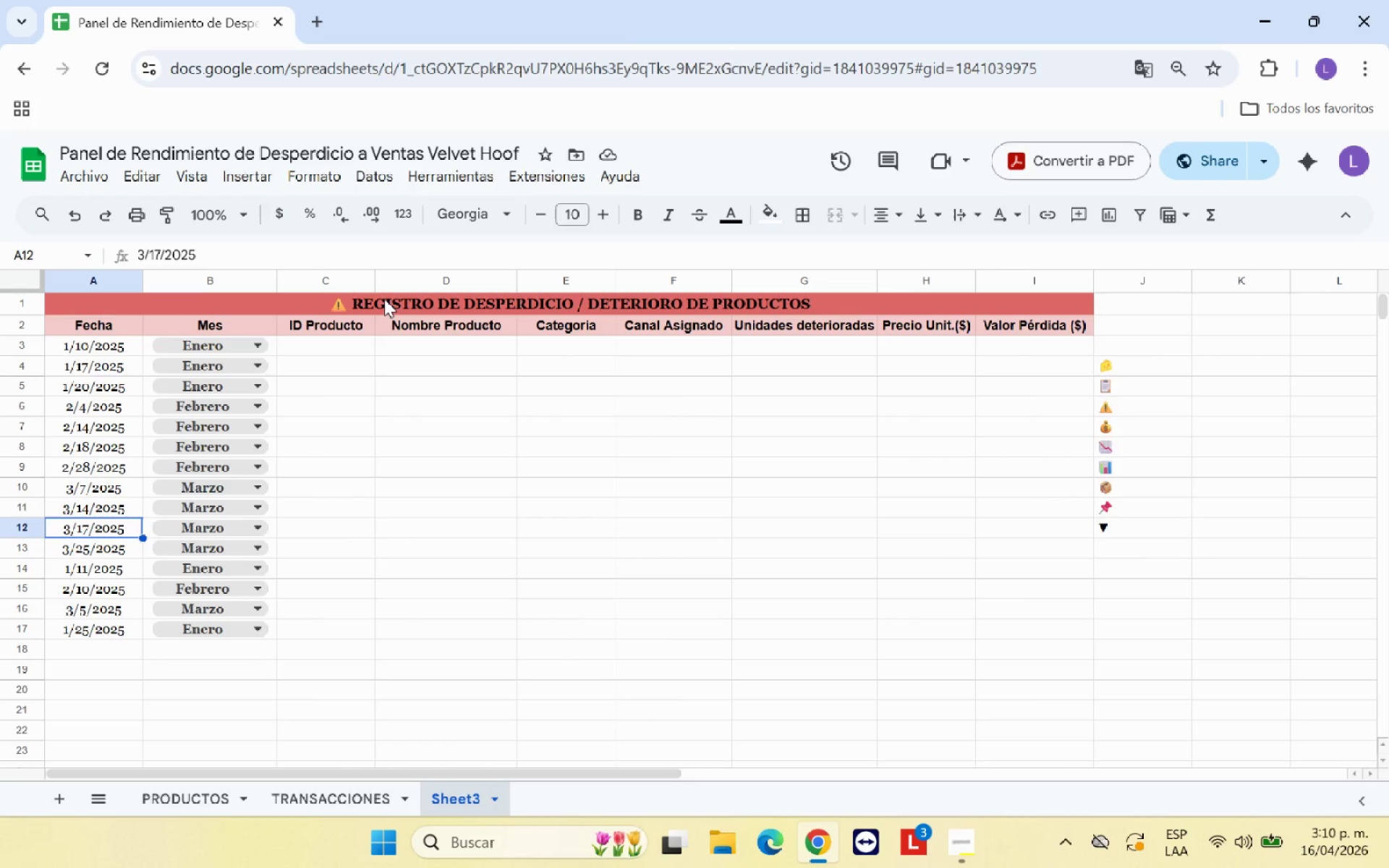 
key(ArrowDown)
 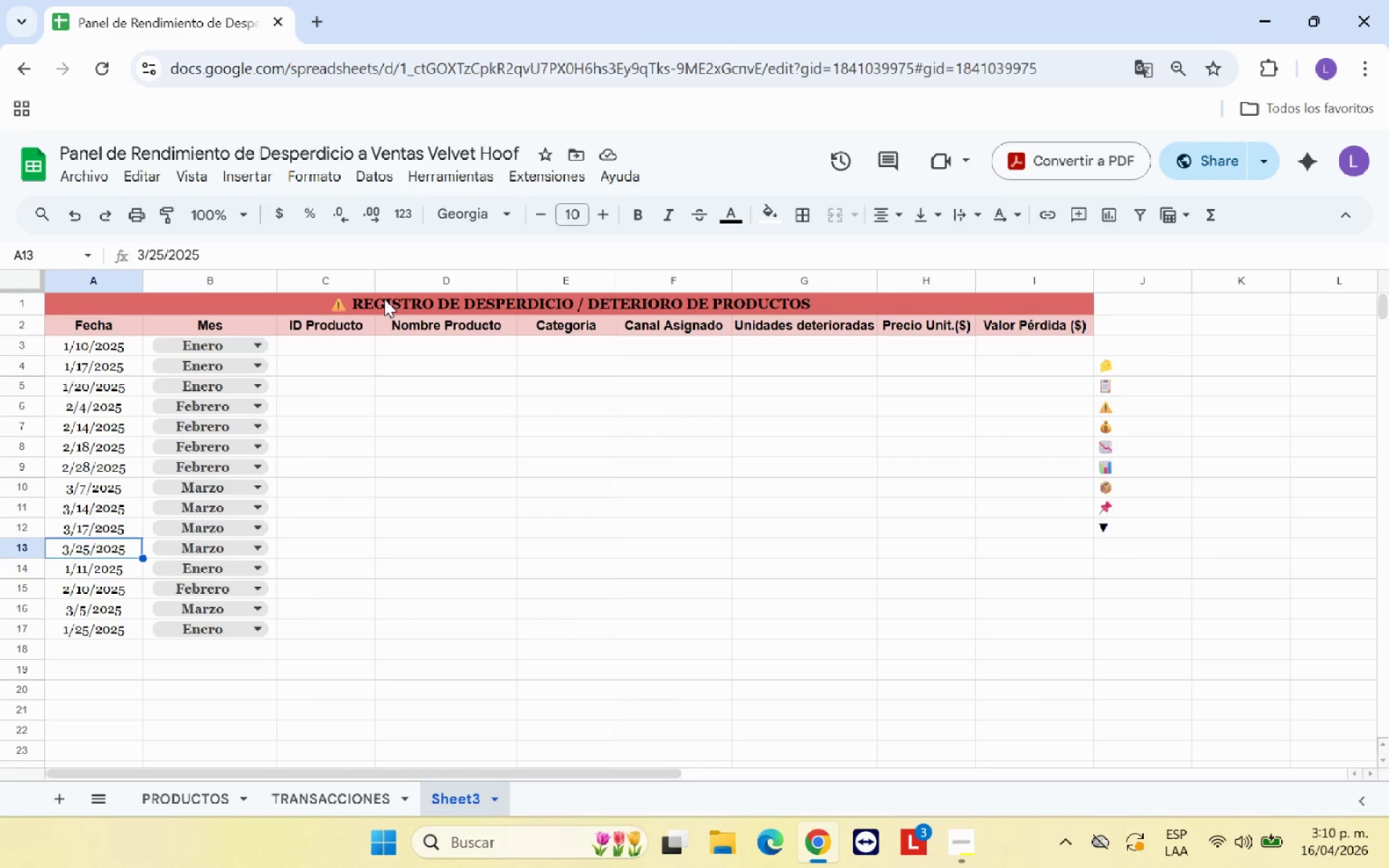 
key(ArrowDown)
 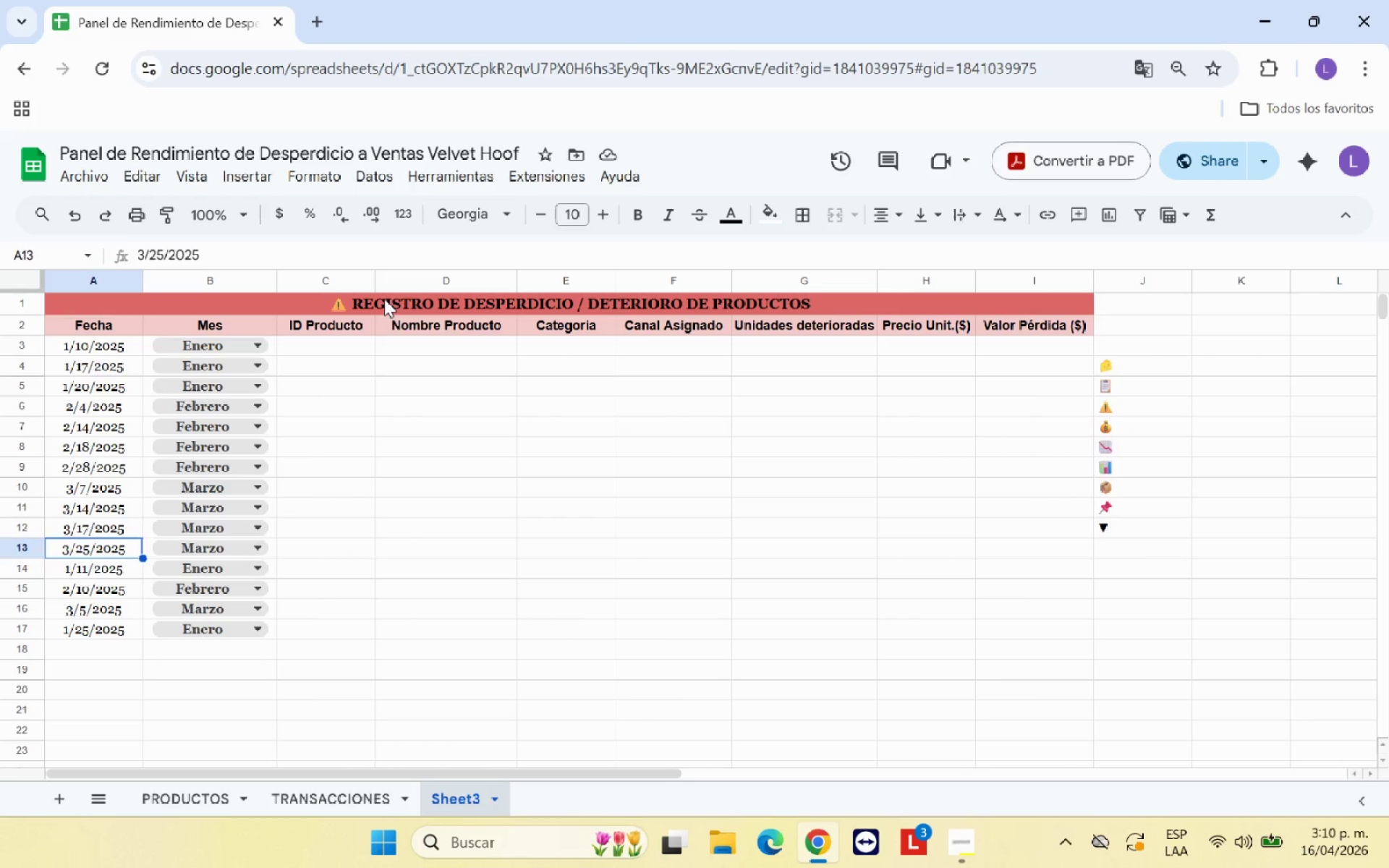 
key(ArrowDown)
 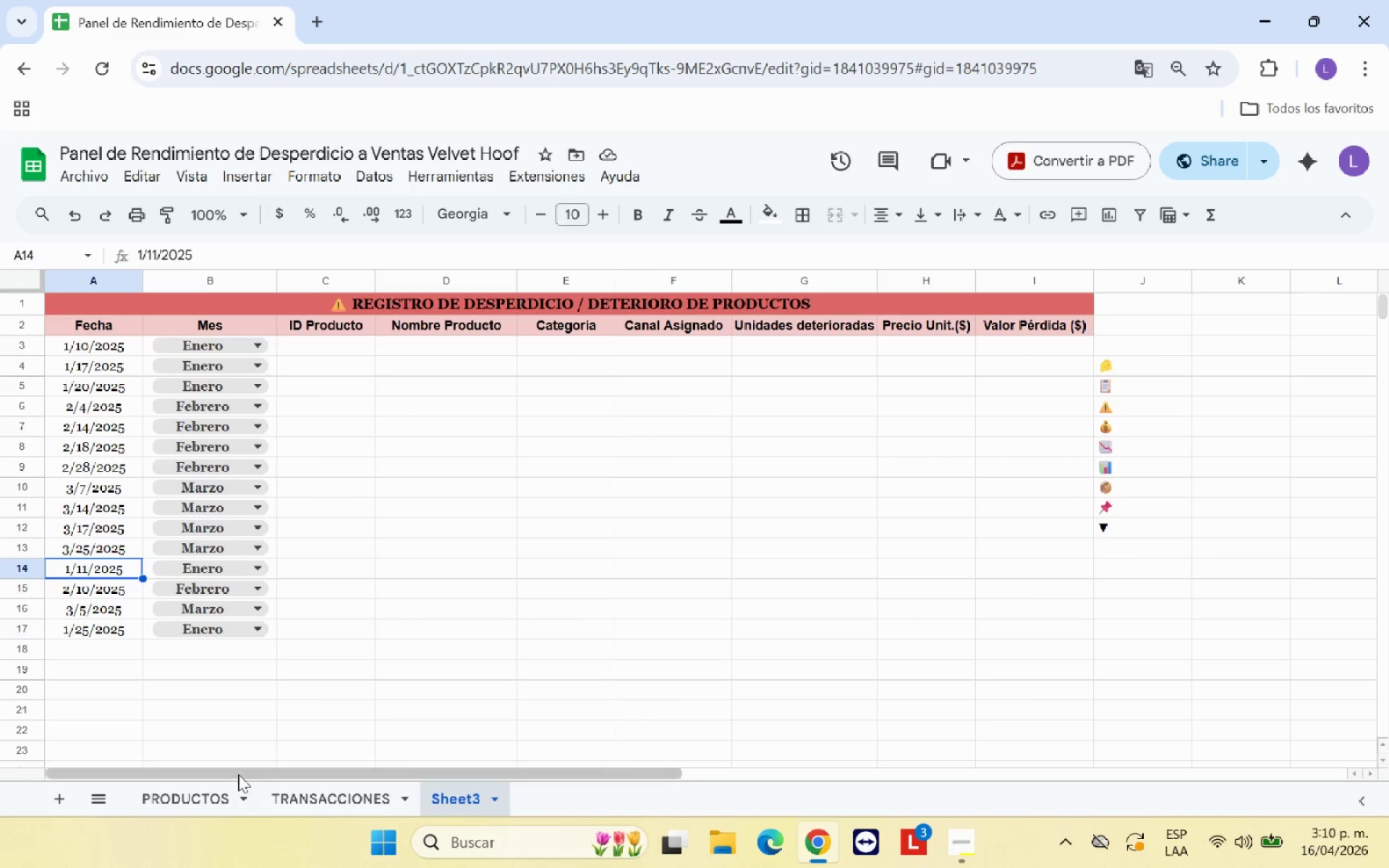 
left_click([218, 792])
 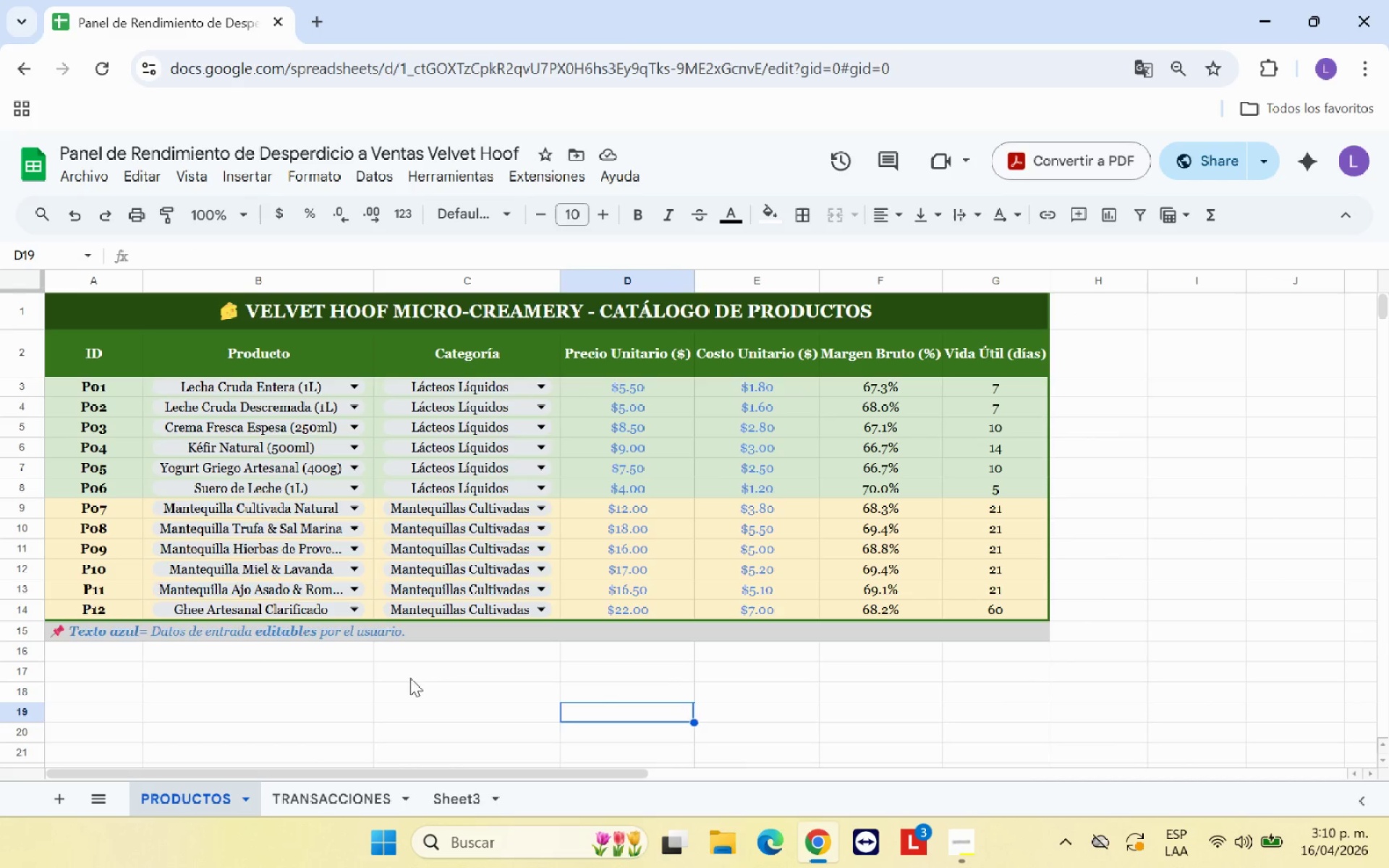 
left_click([415, 689])
 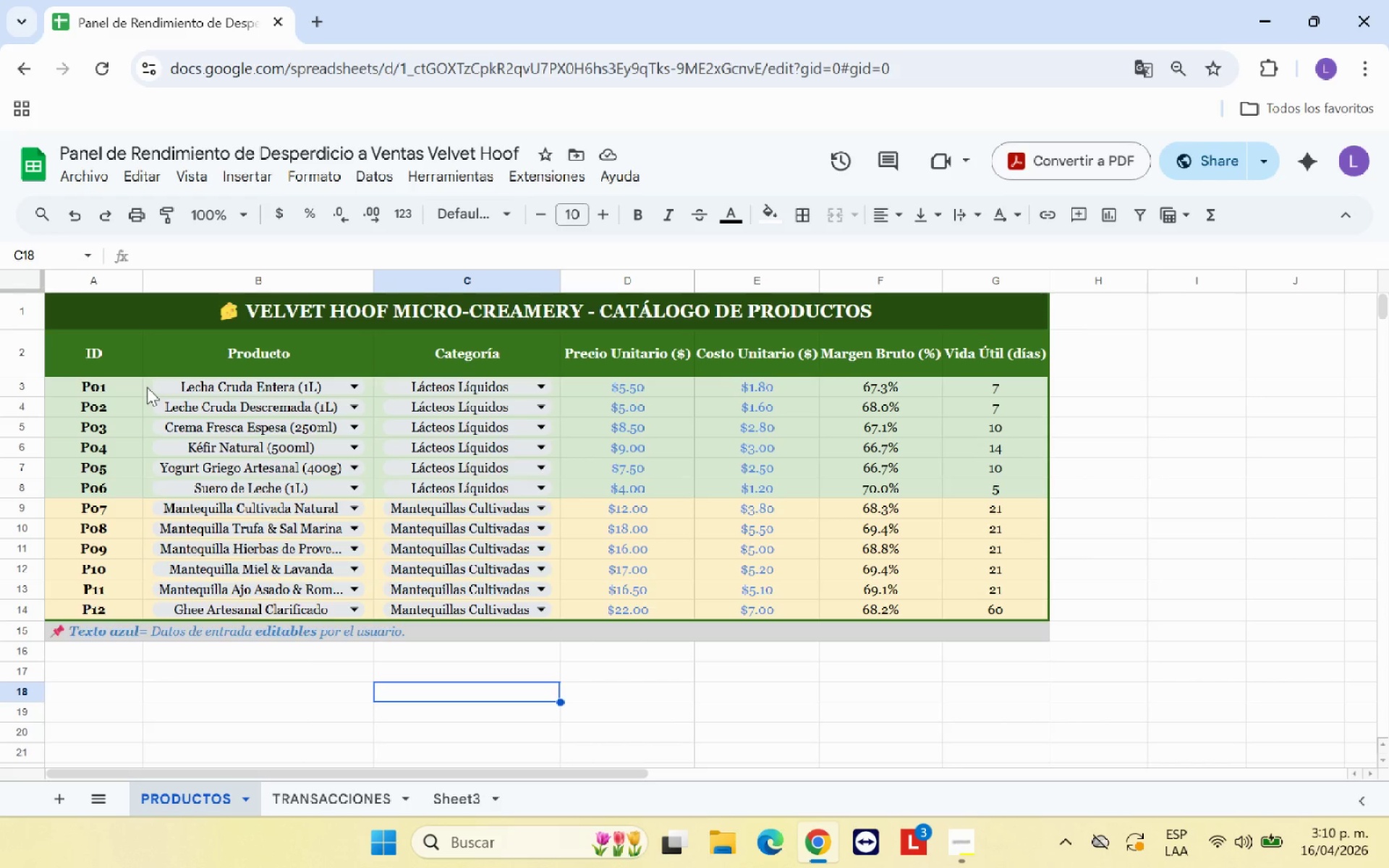 
left_click_drag(start_coordinate=[147, 387], to_coordinate=[147, 482])
 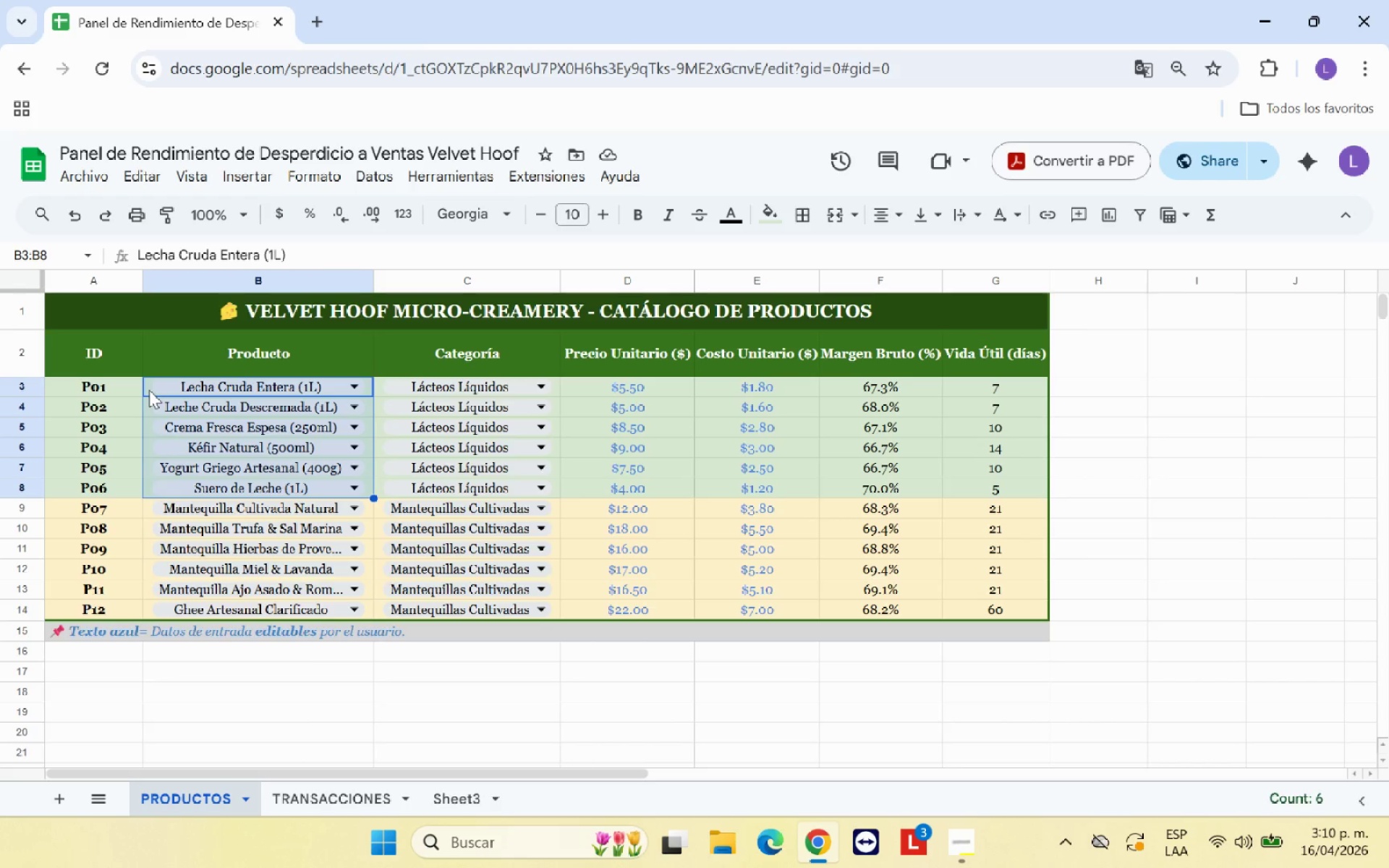 
wait(5.03)
 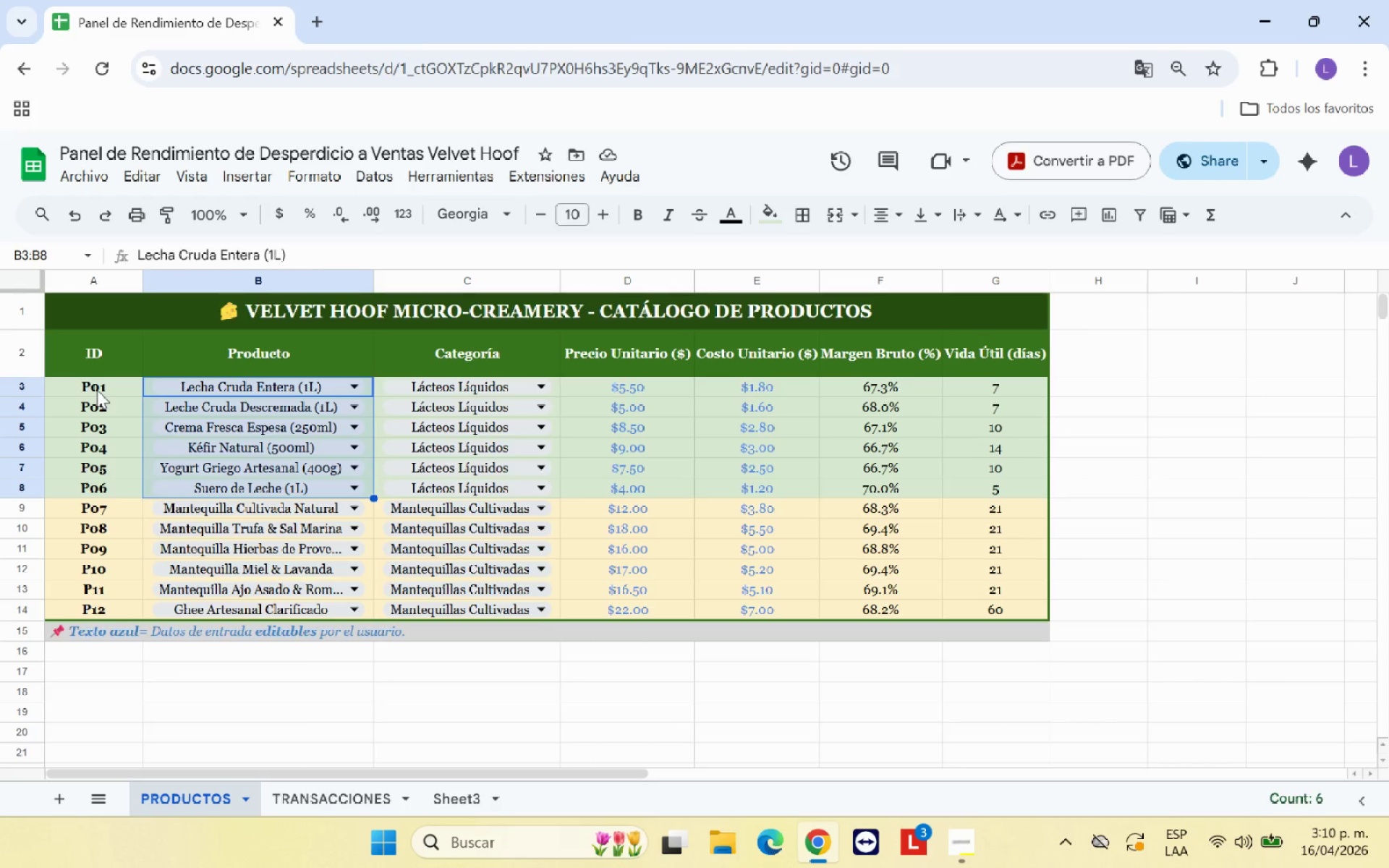 
left_click_drag(start_coordinate=[149, 390], to_coordinate=[155, 609])
 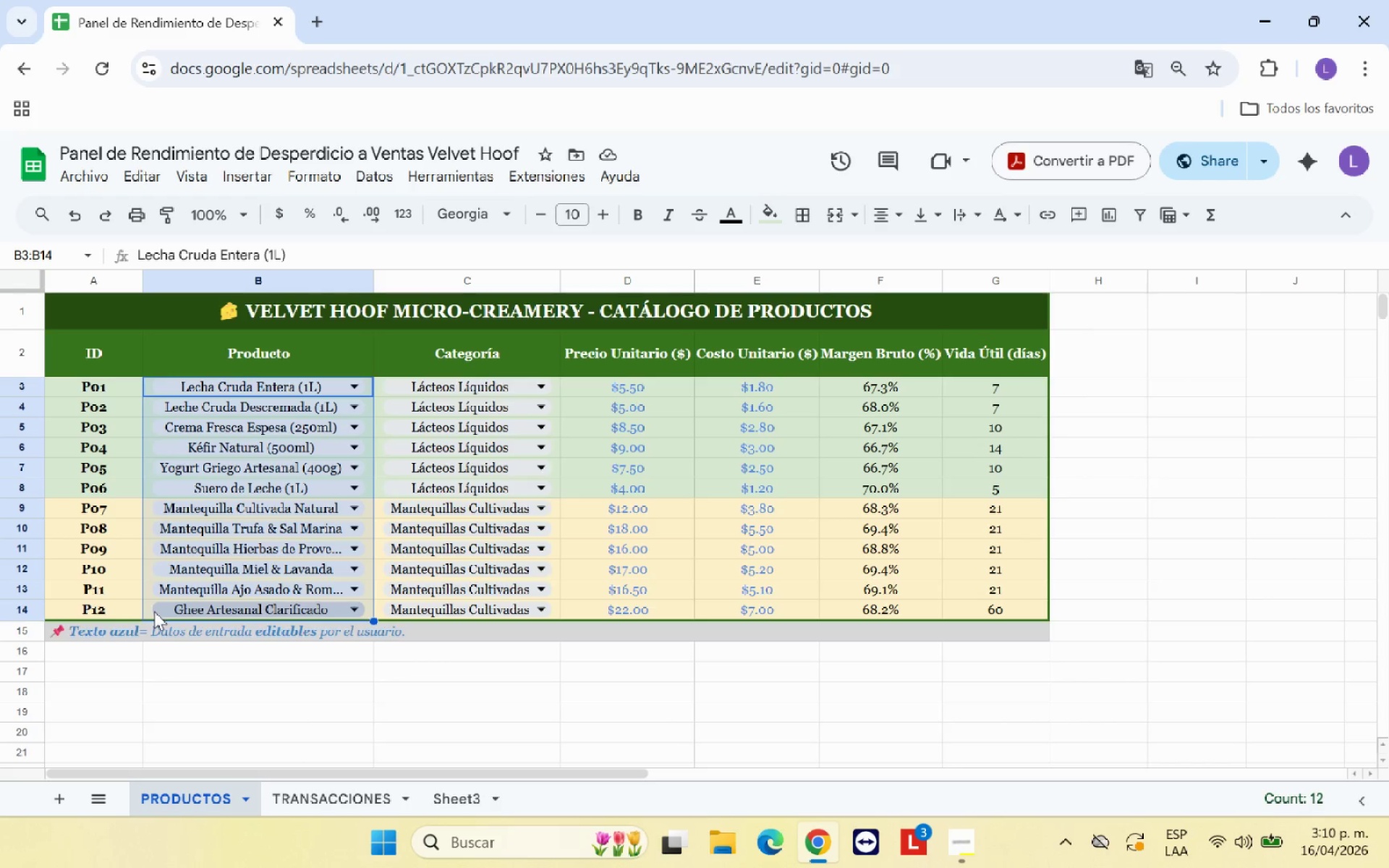 
key(Control+C)
 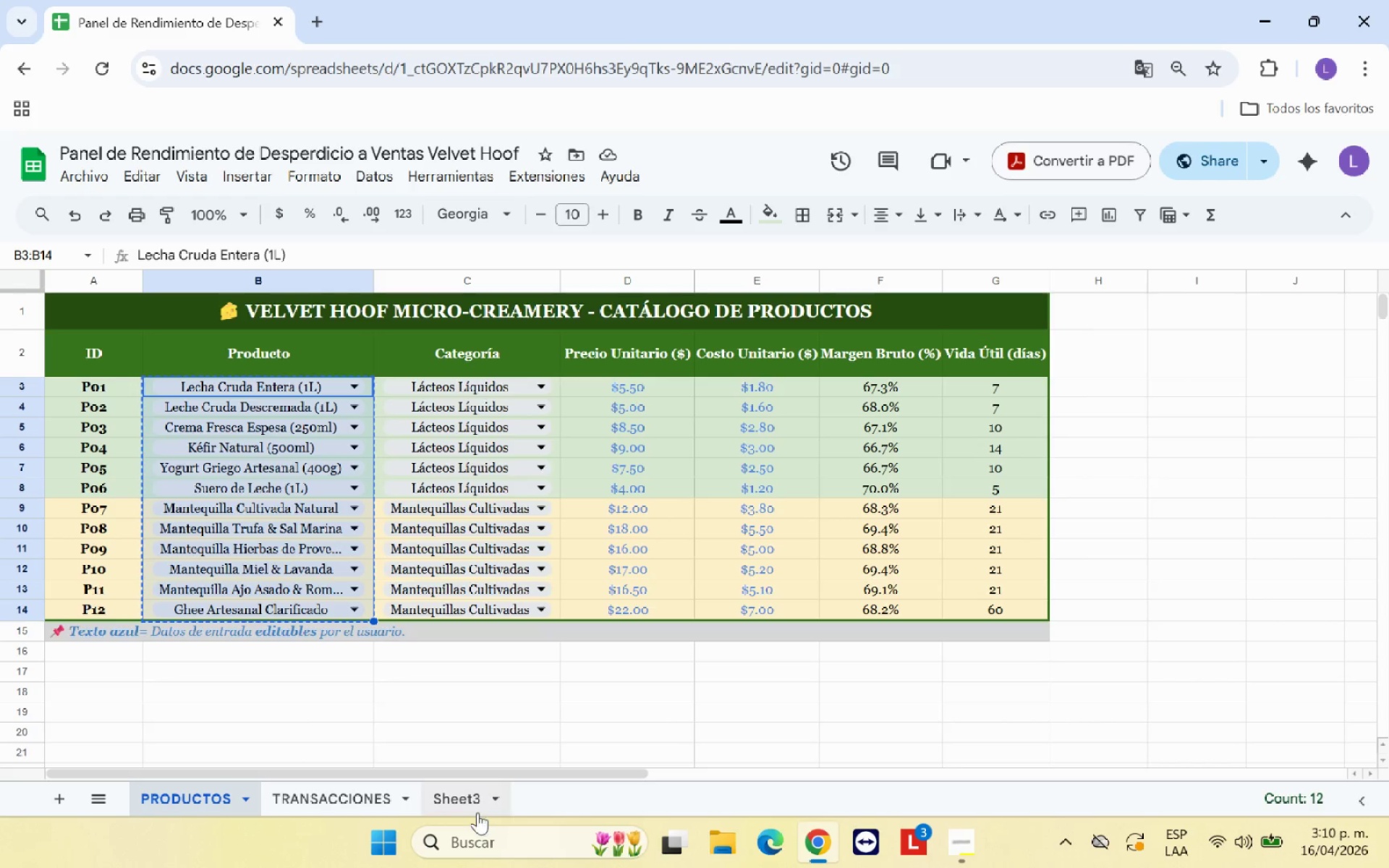 
left_click([477, 803])
 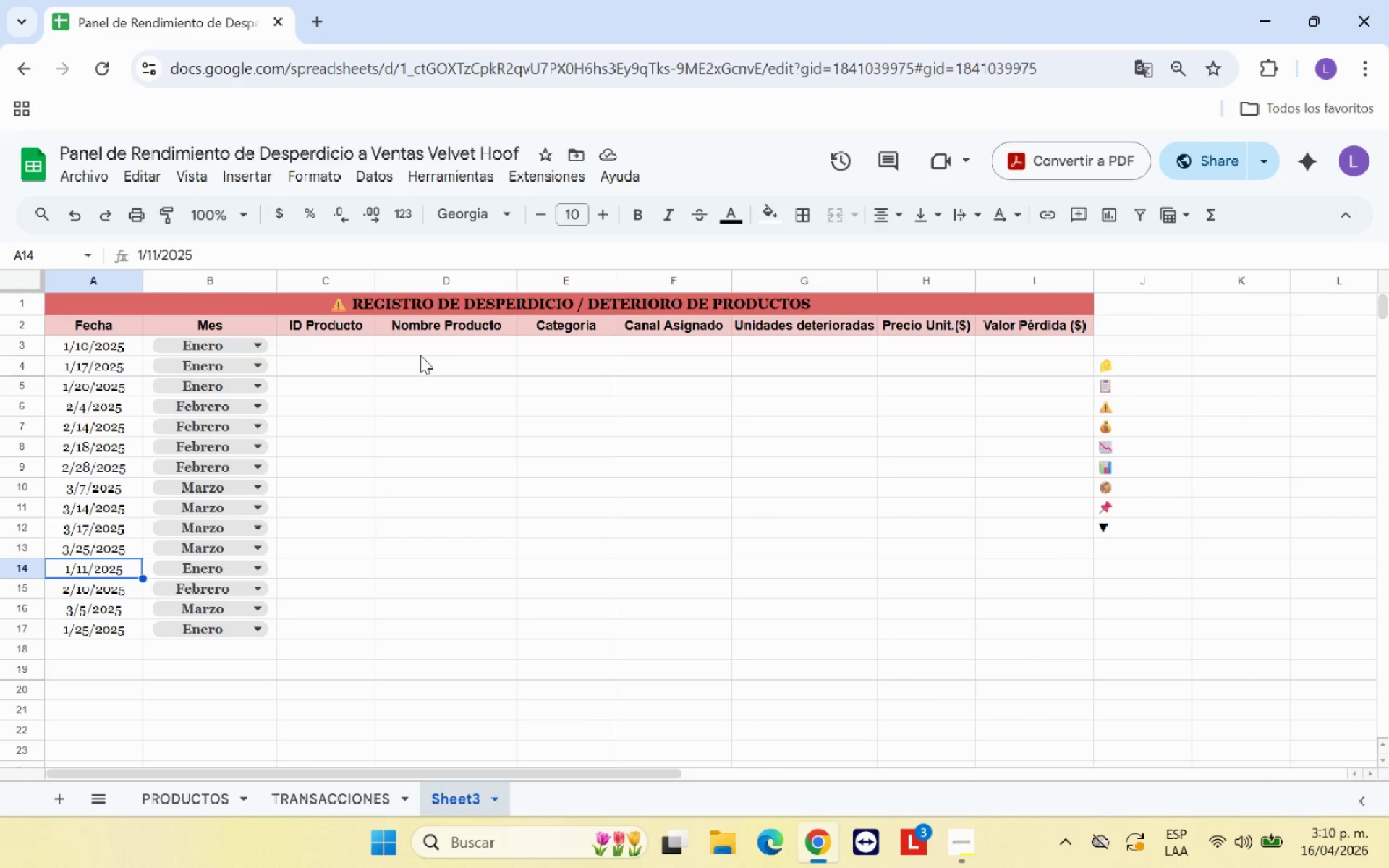 
left_click([426, 346])
 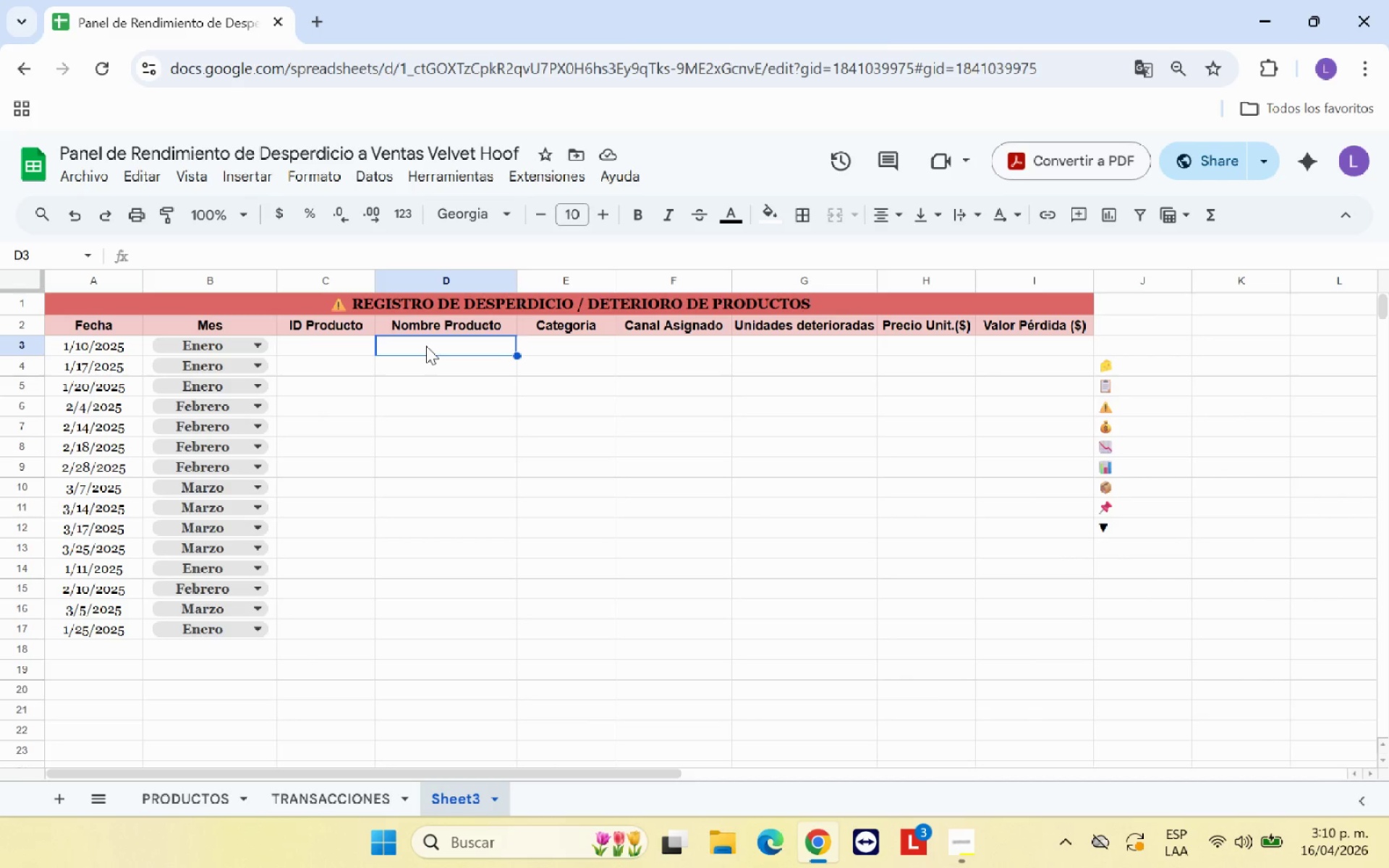 
key(Control+V)
 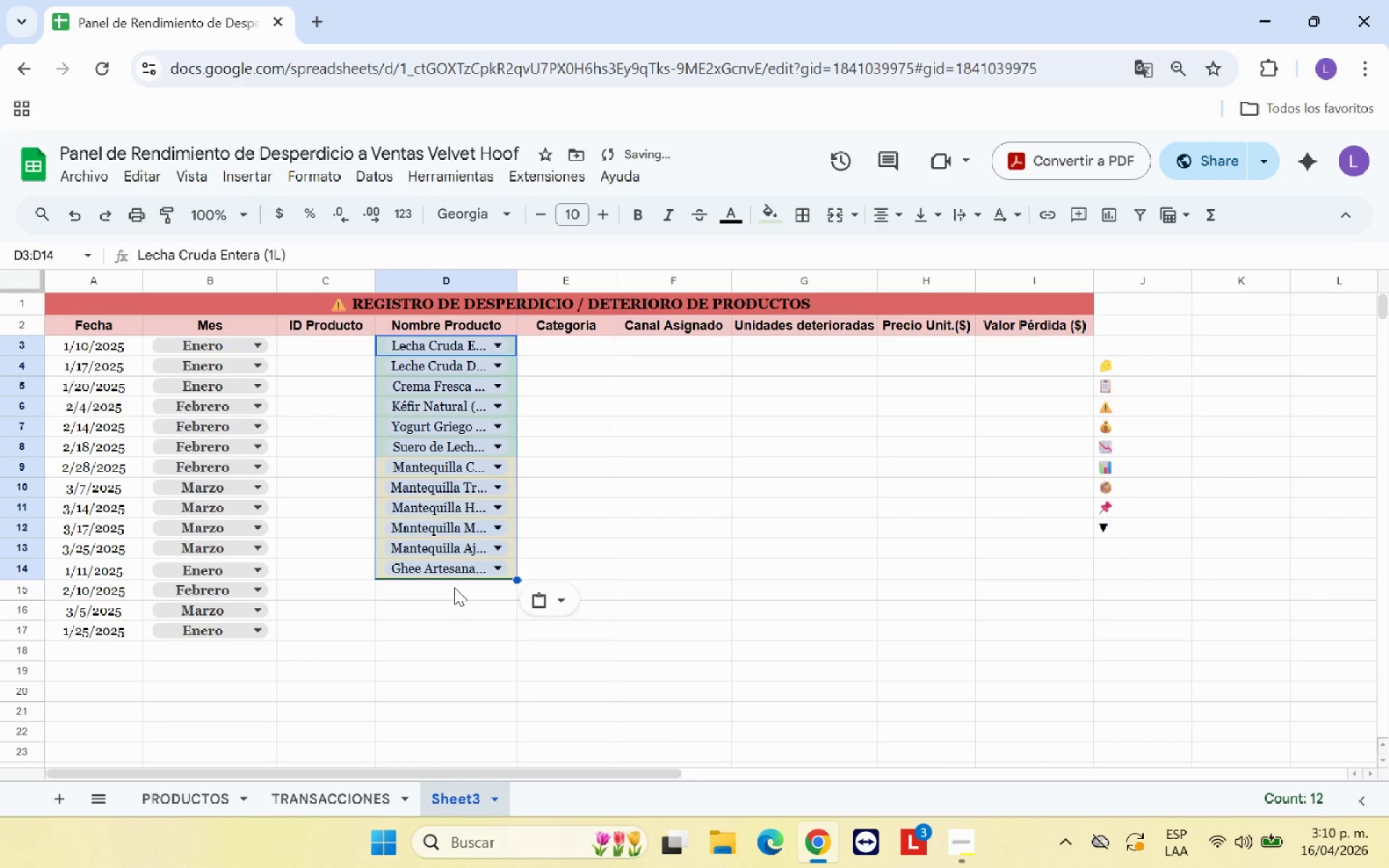 
left_click([454, 587])
 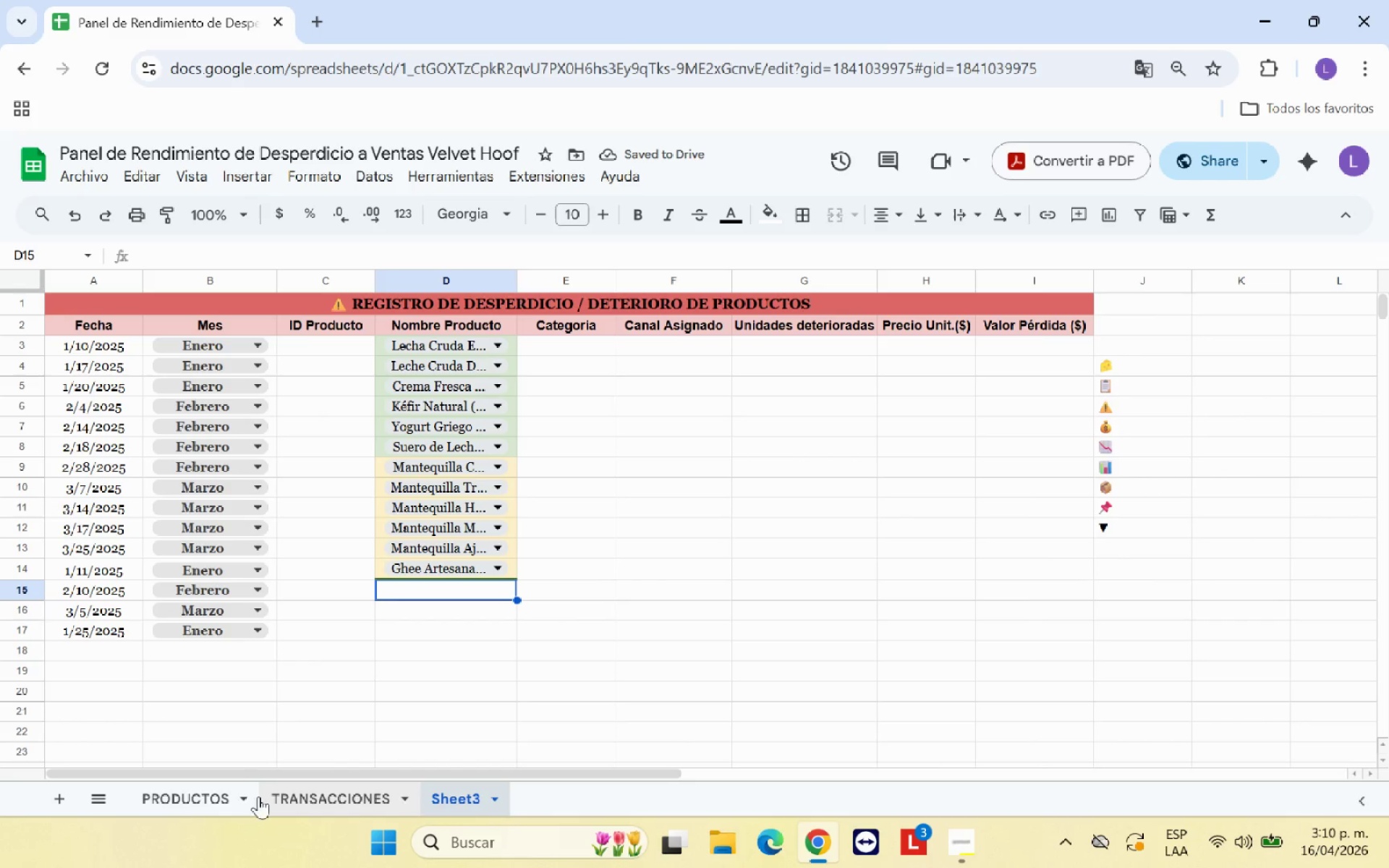 
left_click([184, 800])
 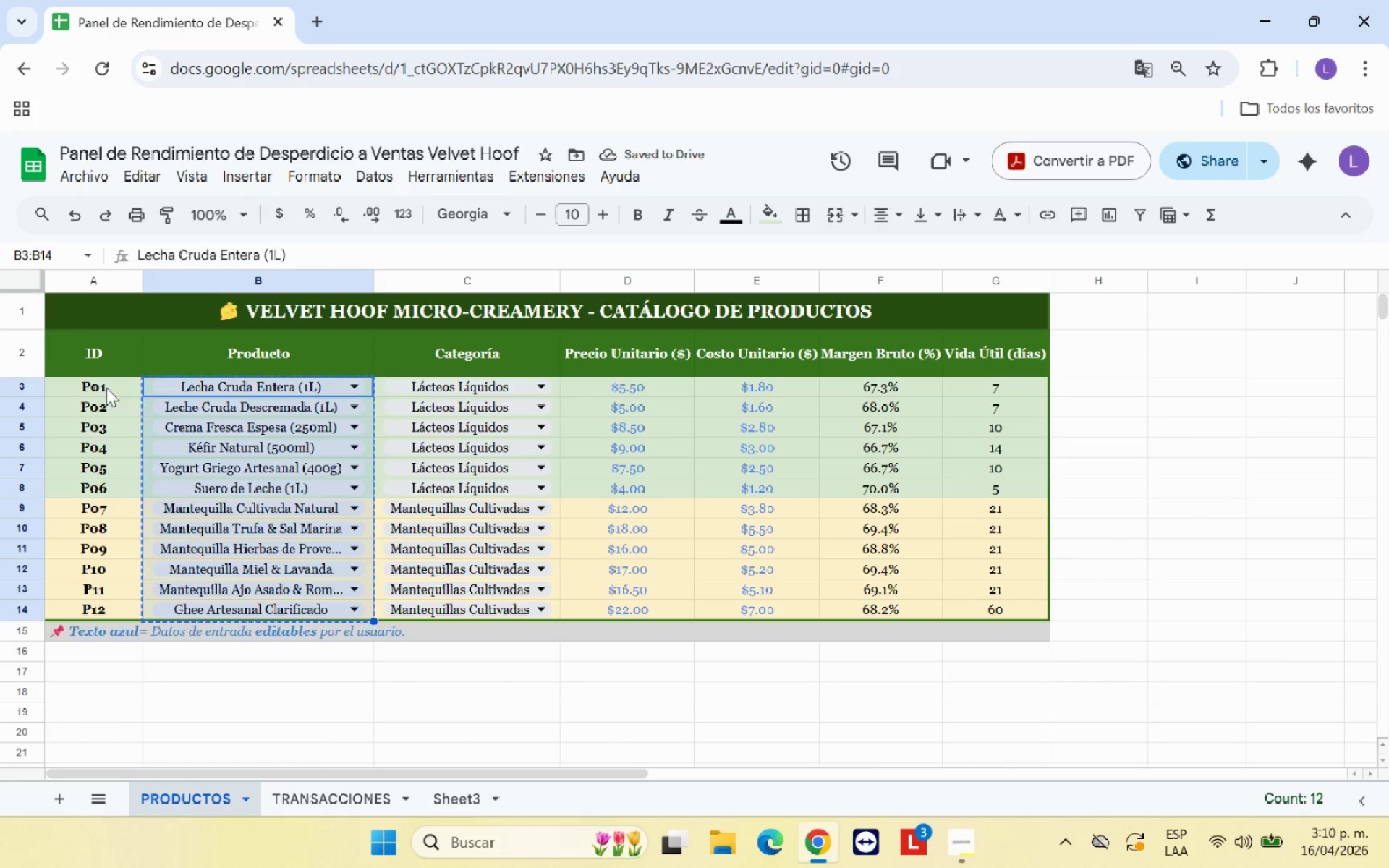 
left_click_drag(start_coordinate=[99, 387], to_coordinate=[101, 610])
 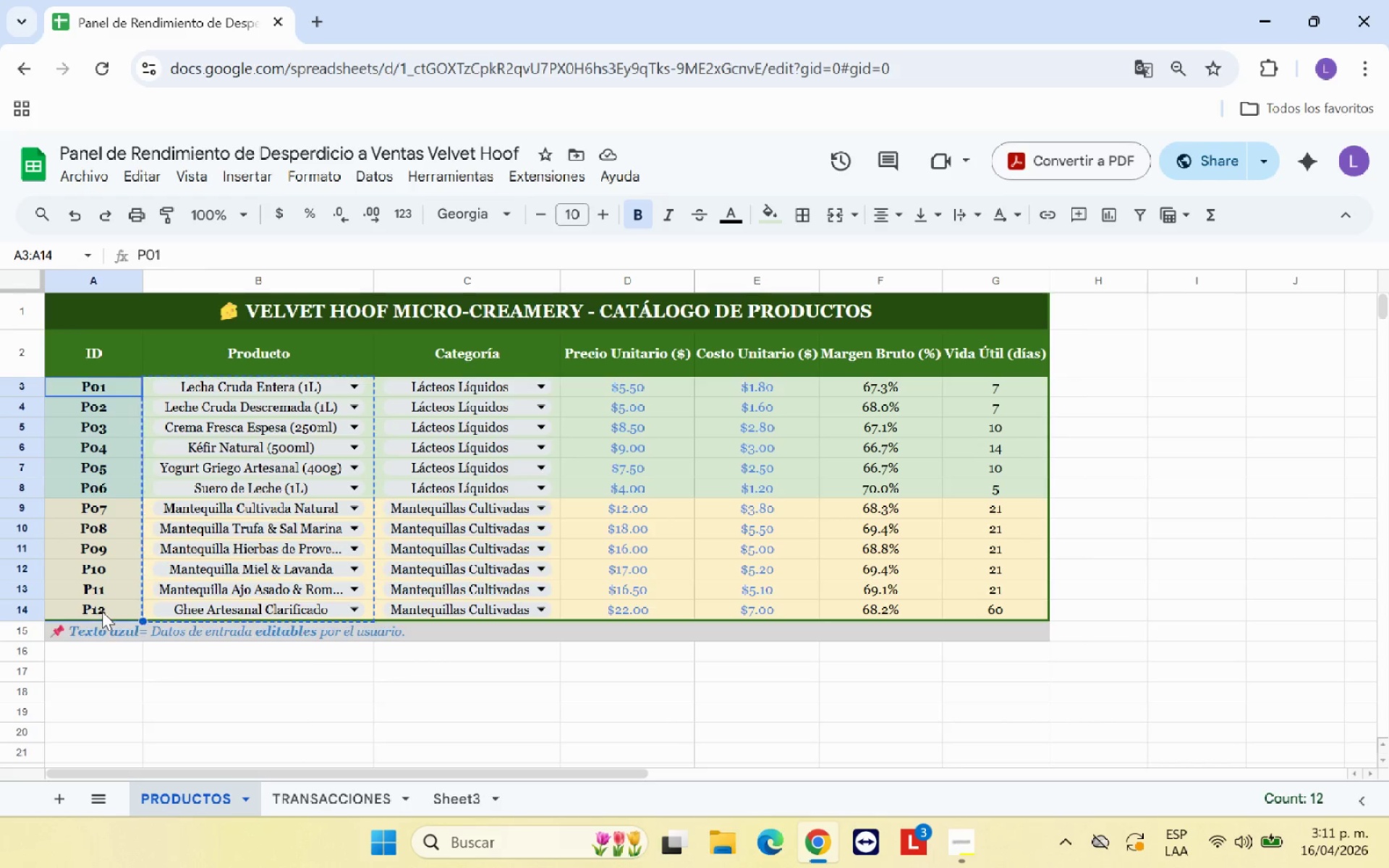 
key(Control+C)
 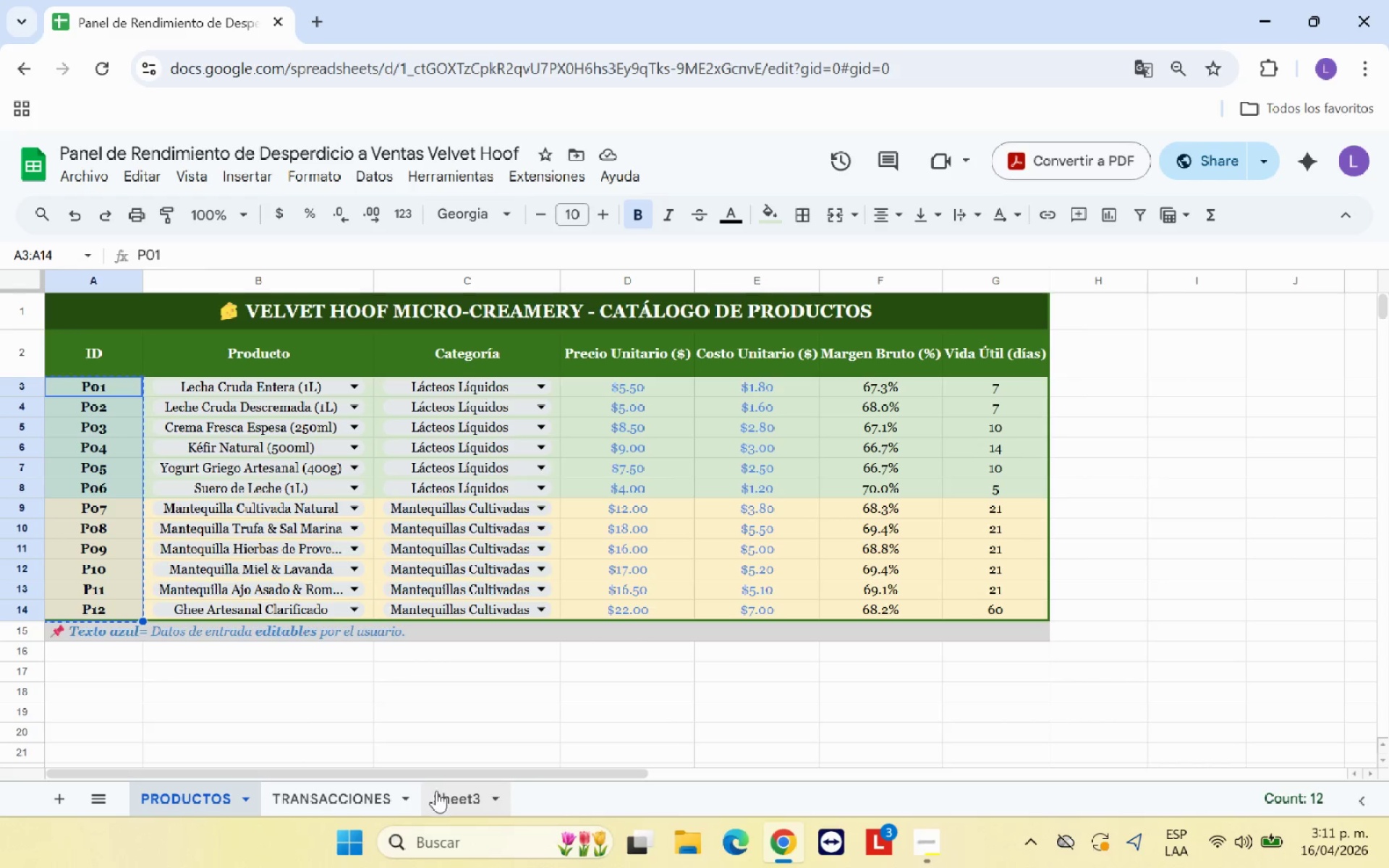 
left_click([448, 799])
 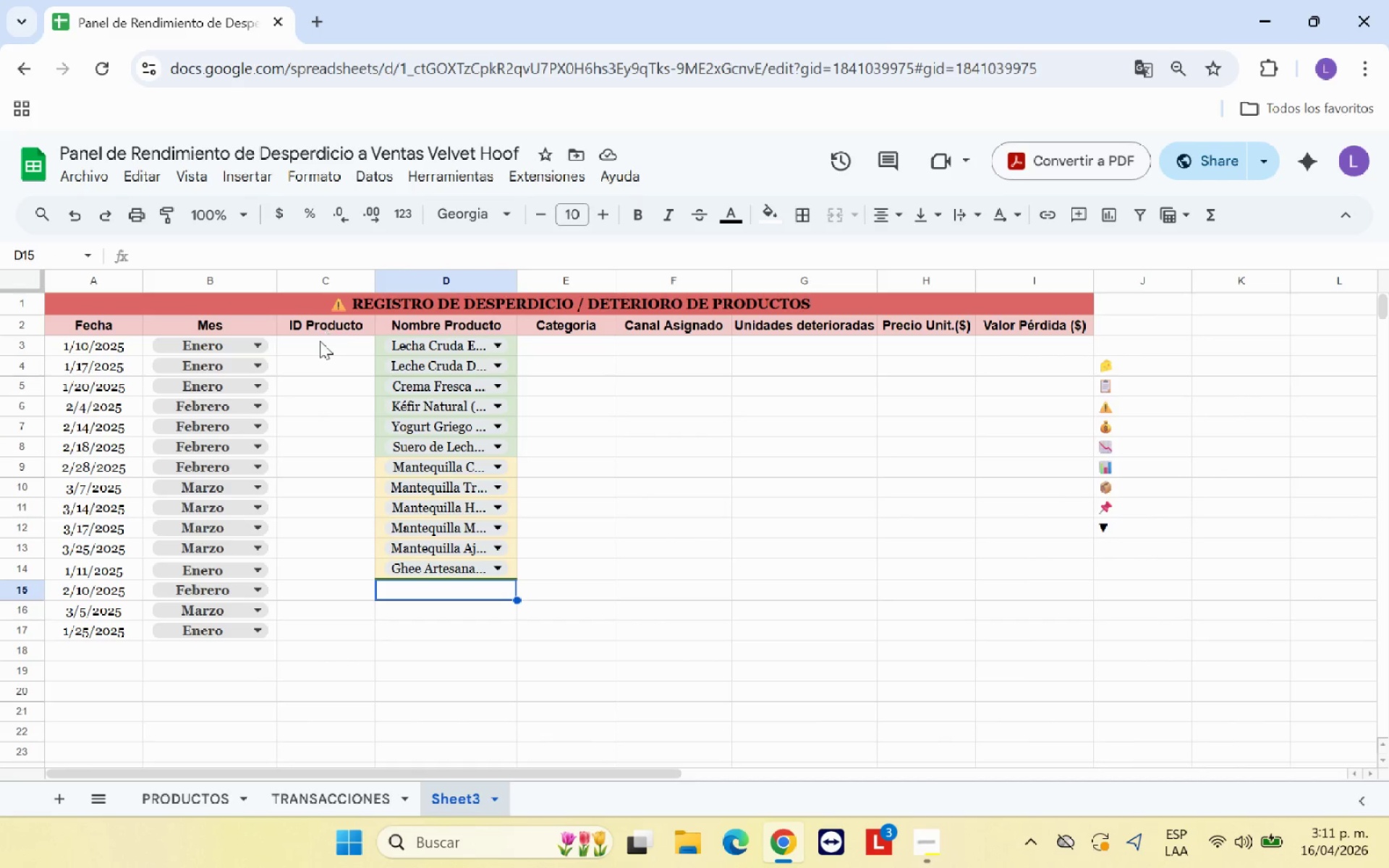 
left_click([331, 343])
 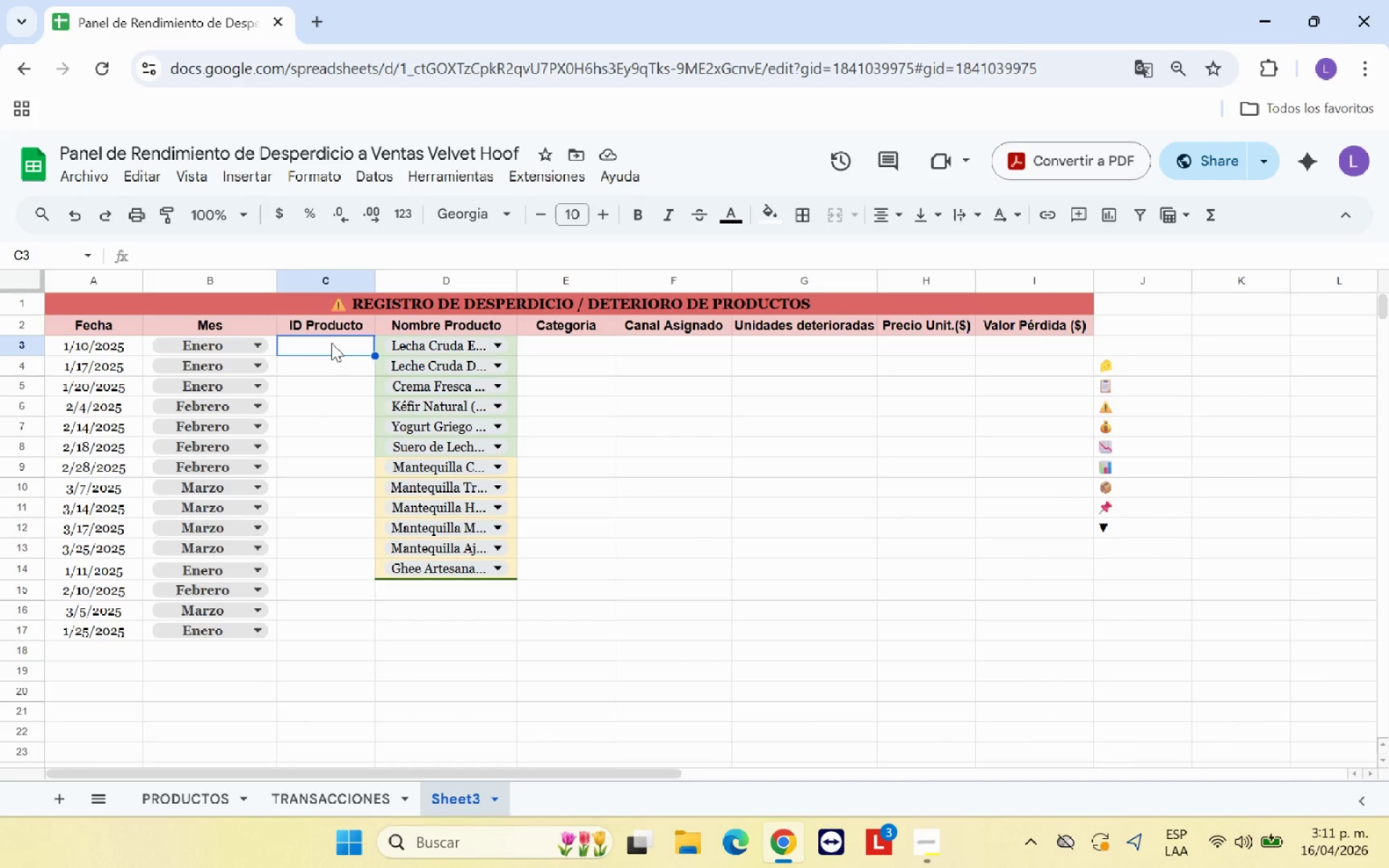 
key(Control+V)
 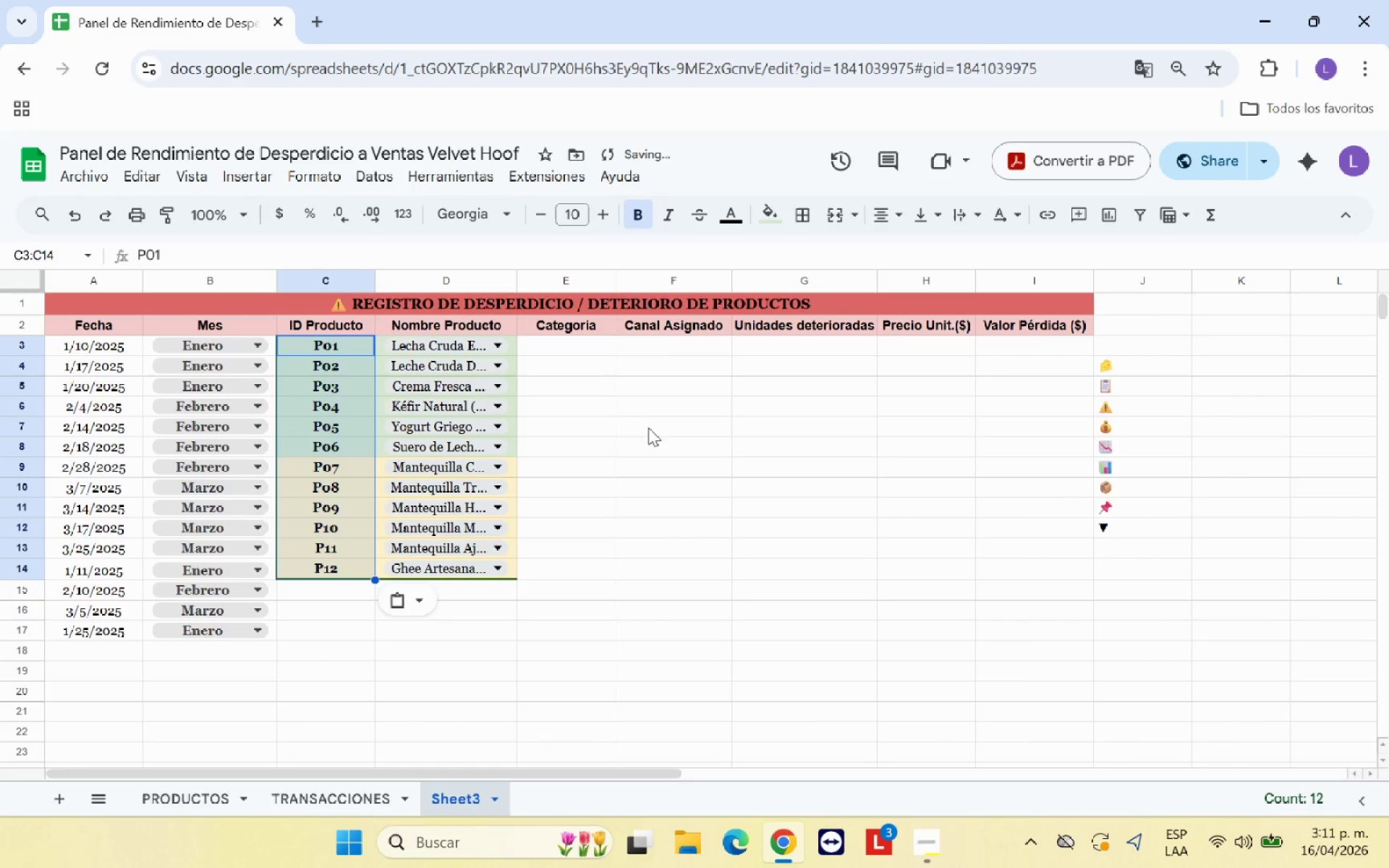 
left_click([654, 435])
 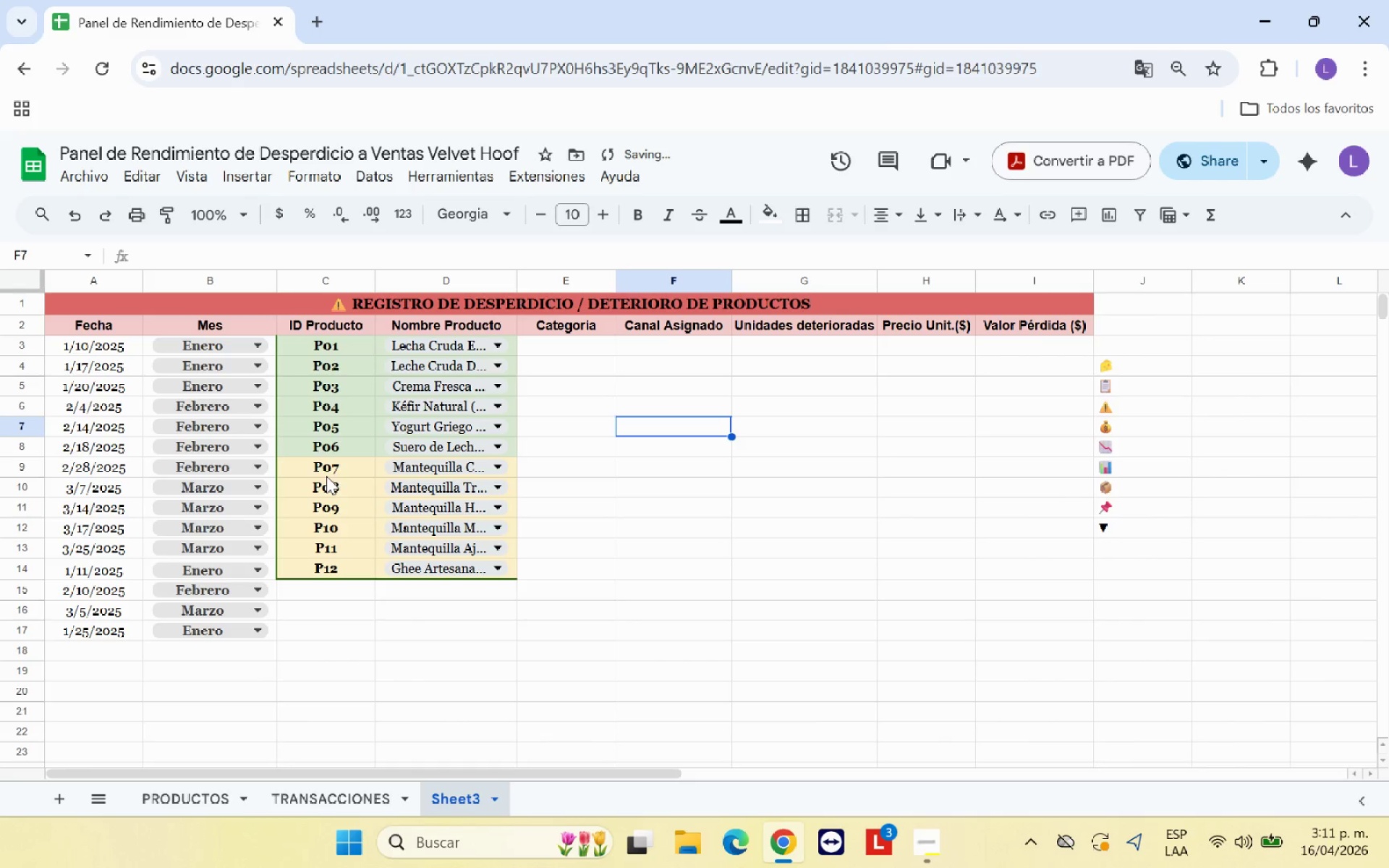 
left_click([326, 476])
 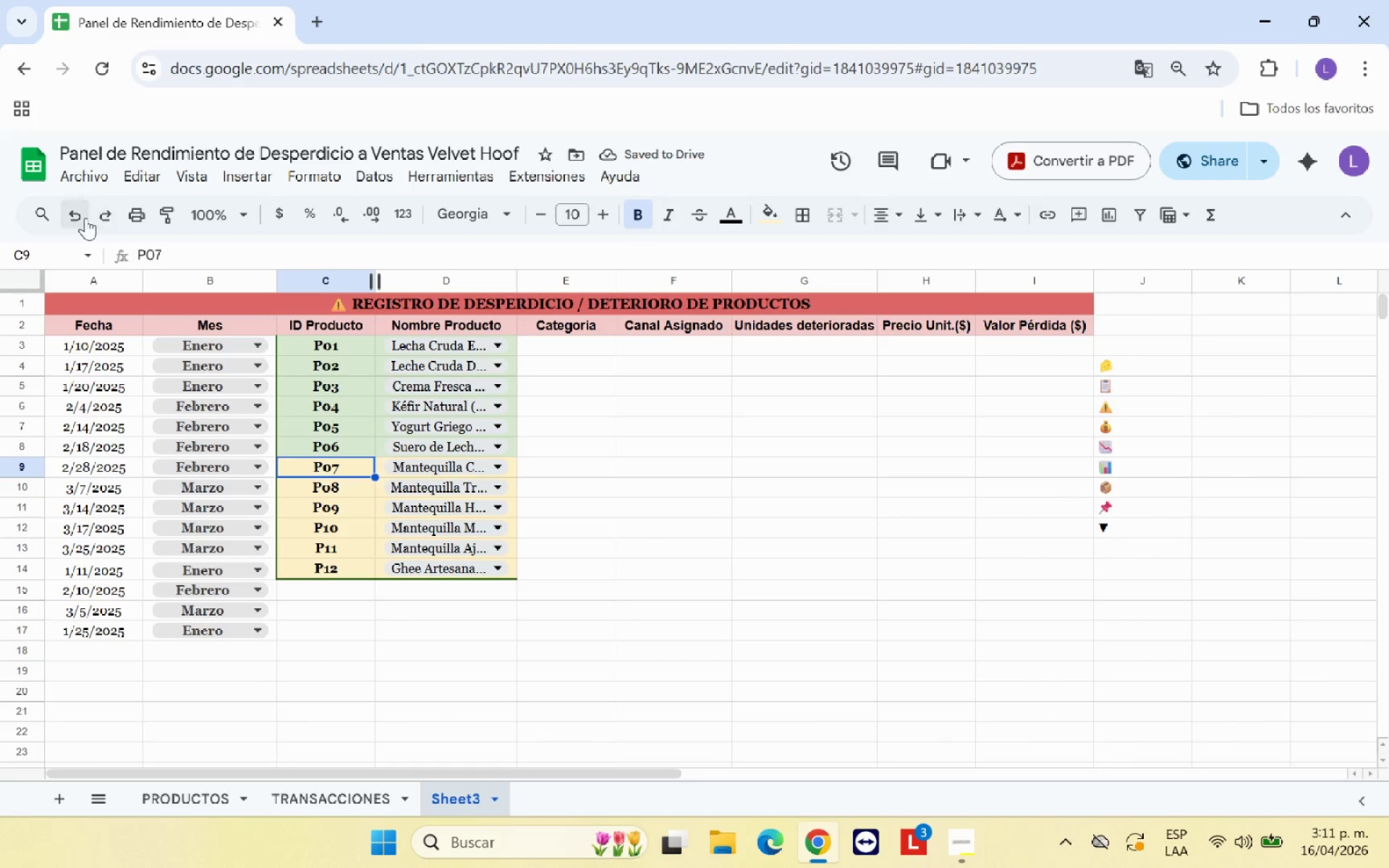 
left_click([85, 218])
 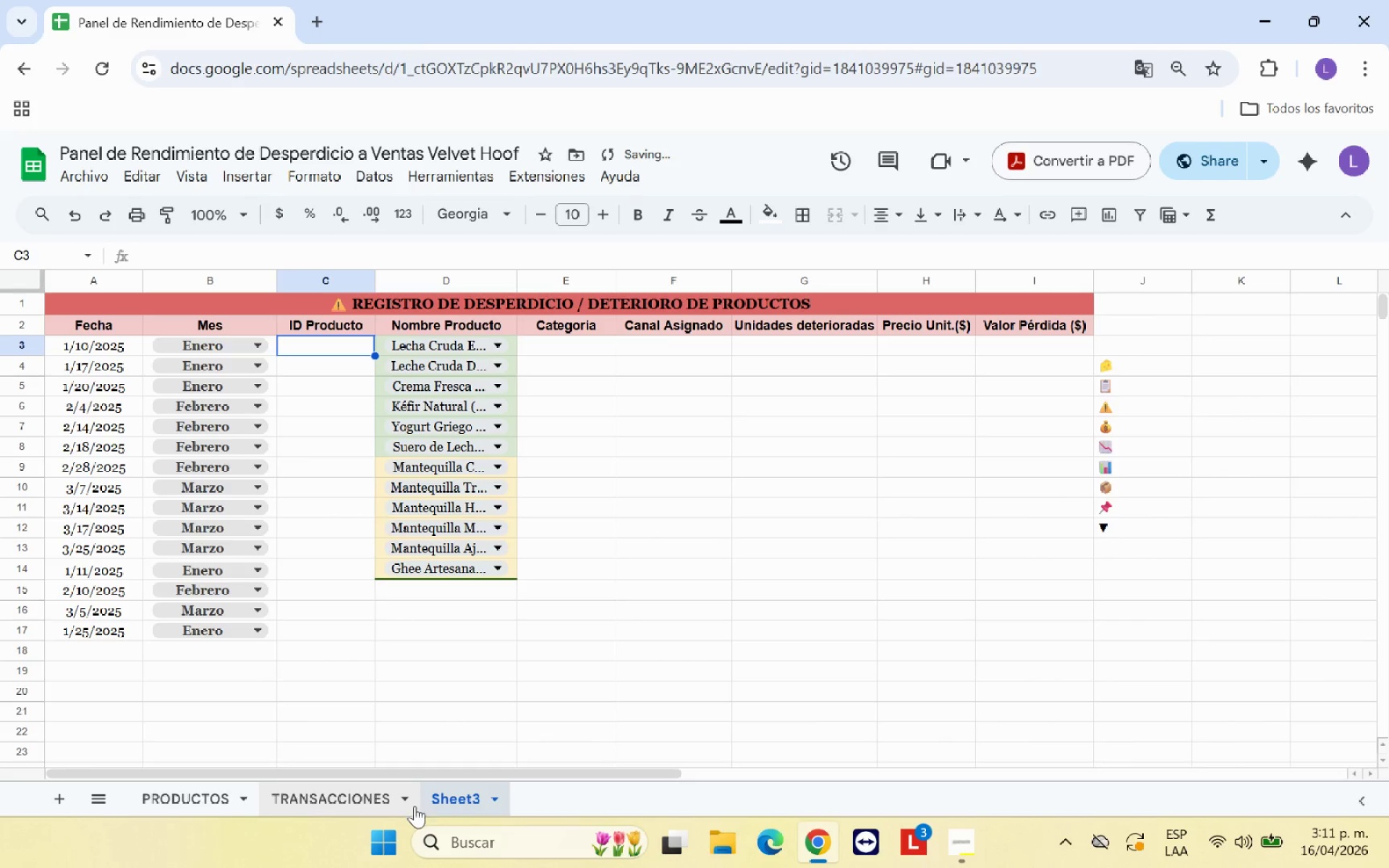 
left_click([374, 806])
 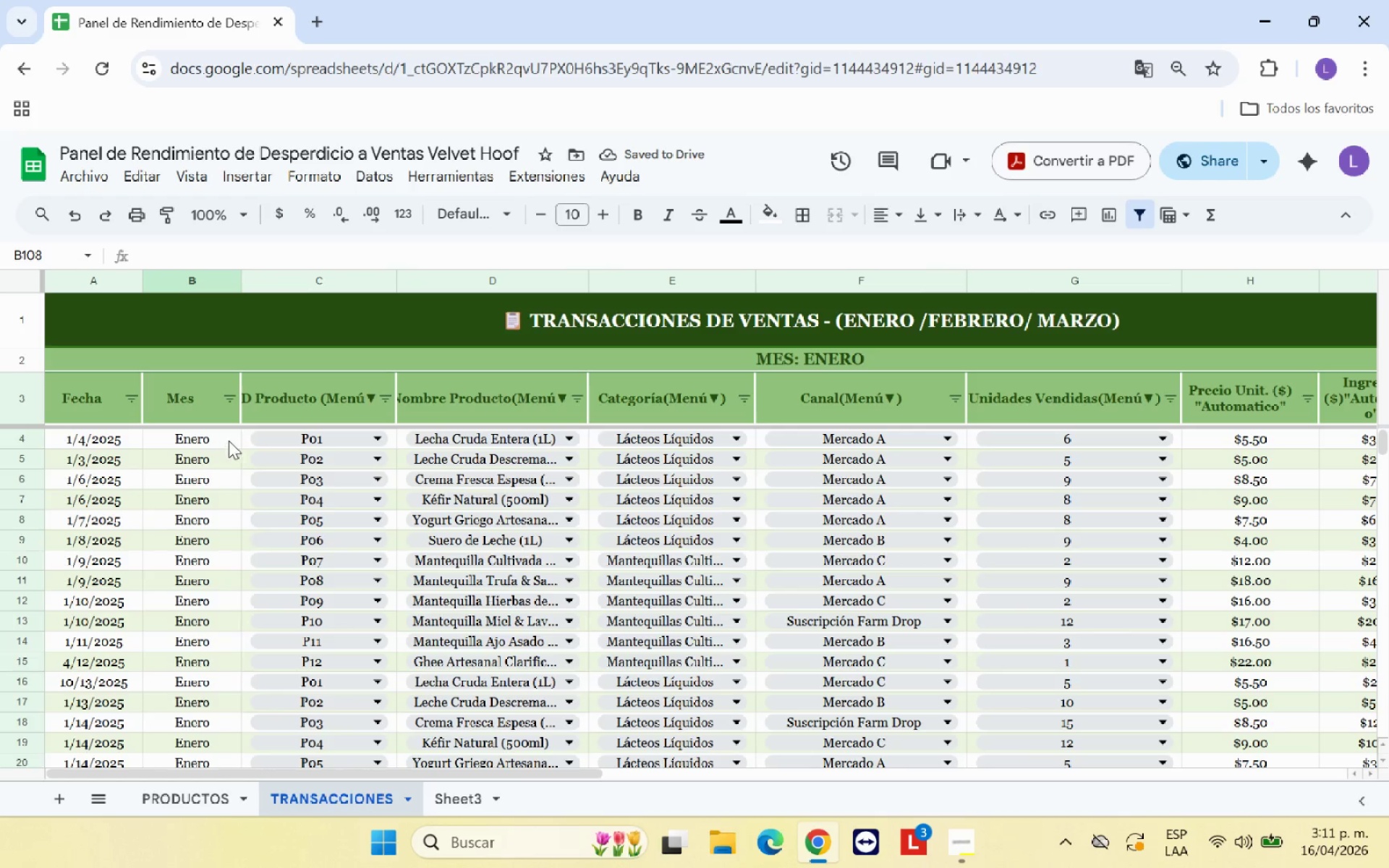 
left_click_drag(start_coordinate=[242, 436], to_coordinate=[271, 579])
 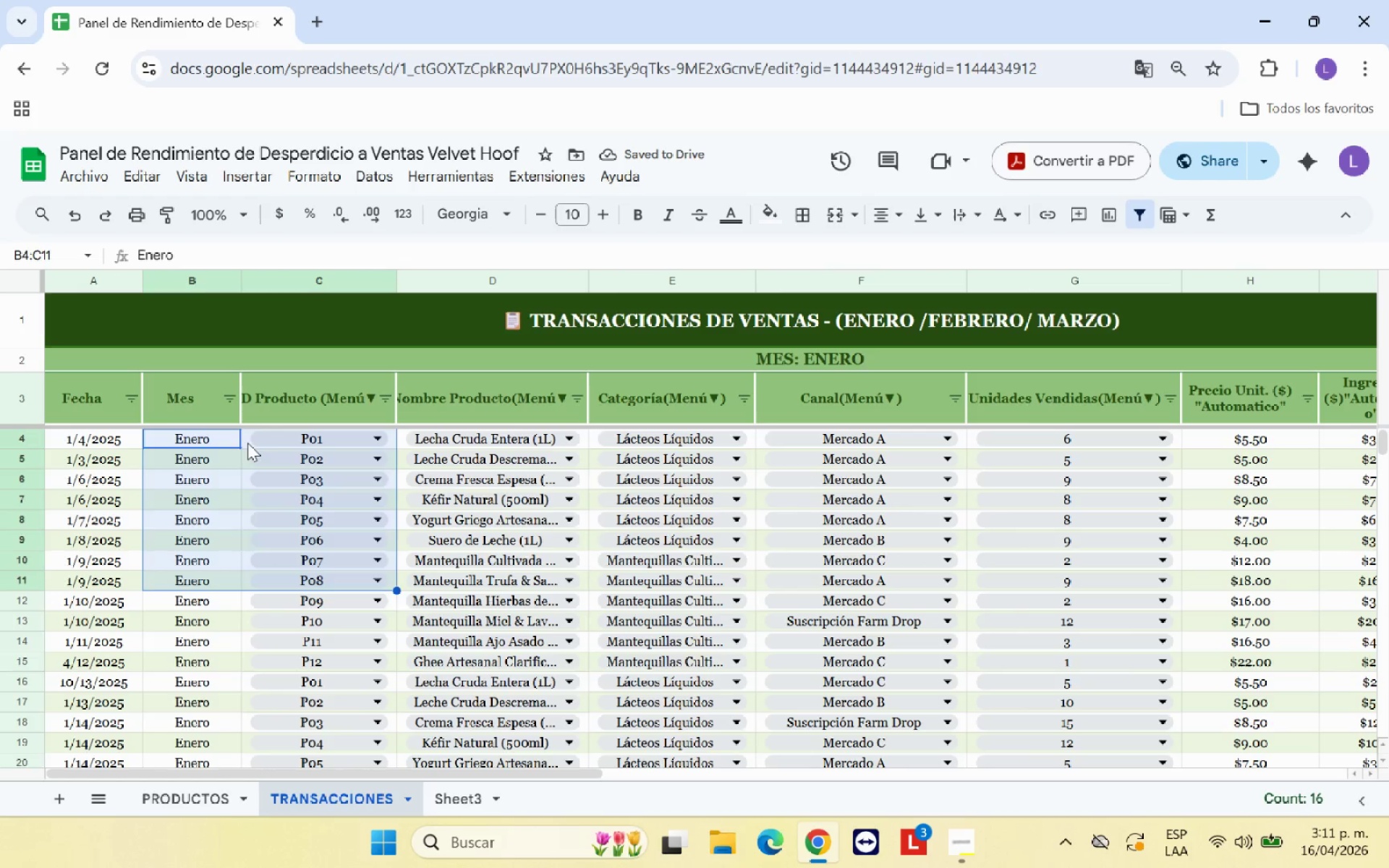 
left_click([247, 442])
 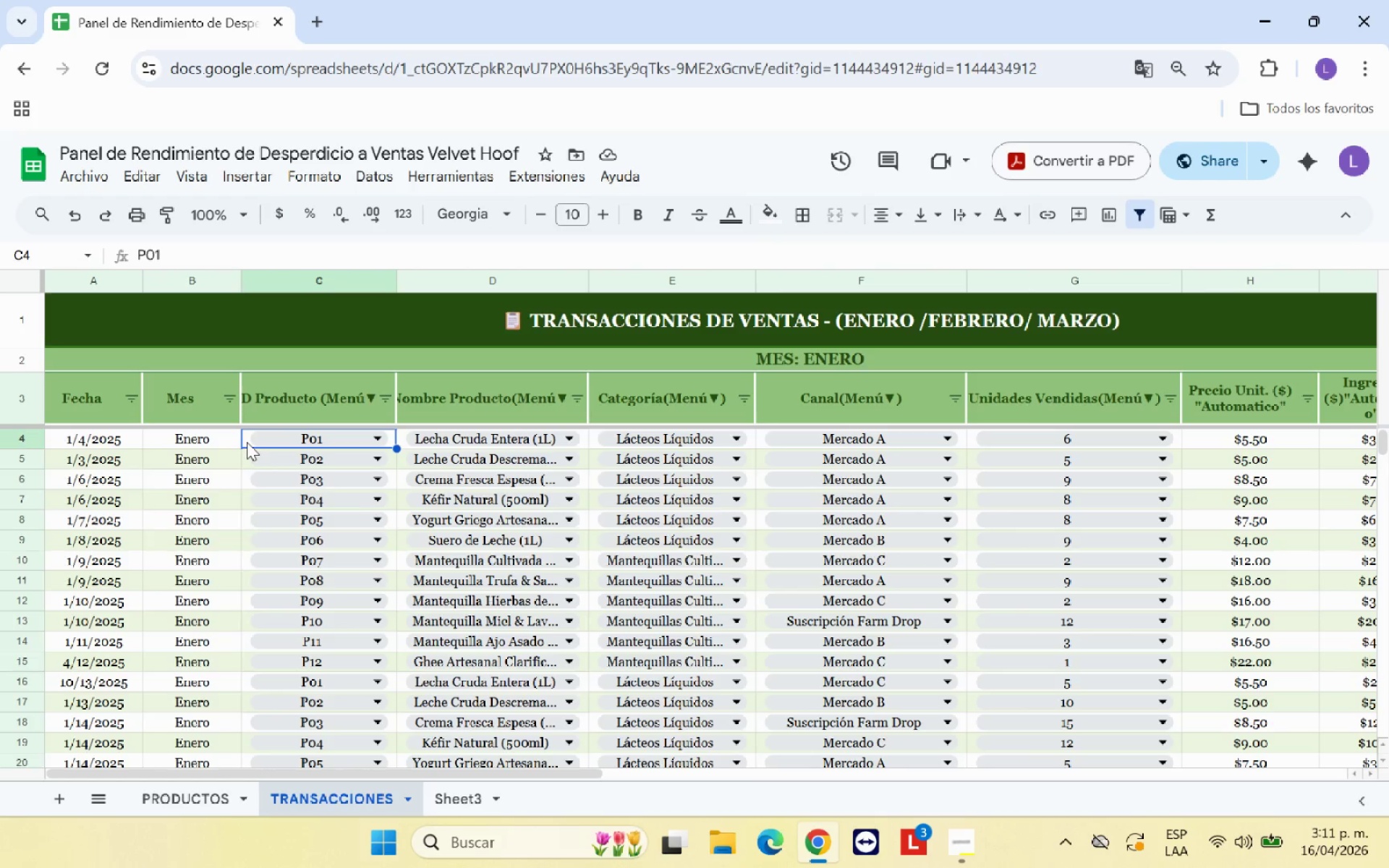 
left_click_drag(start_coordinate=[247, 441], to_coordinate=[324, 725])
 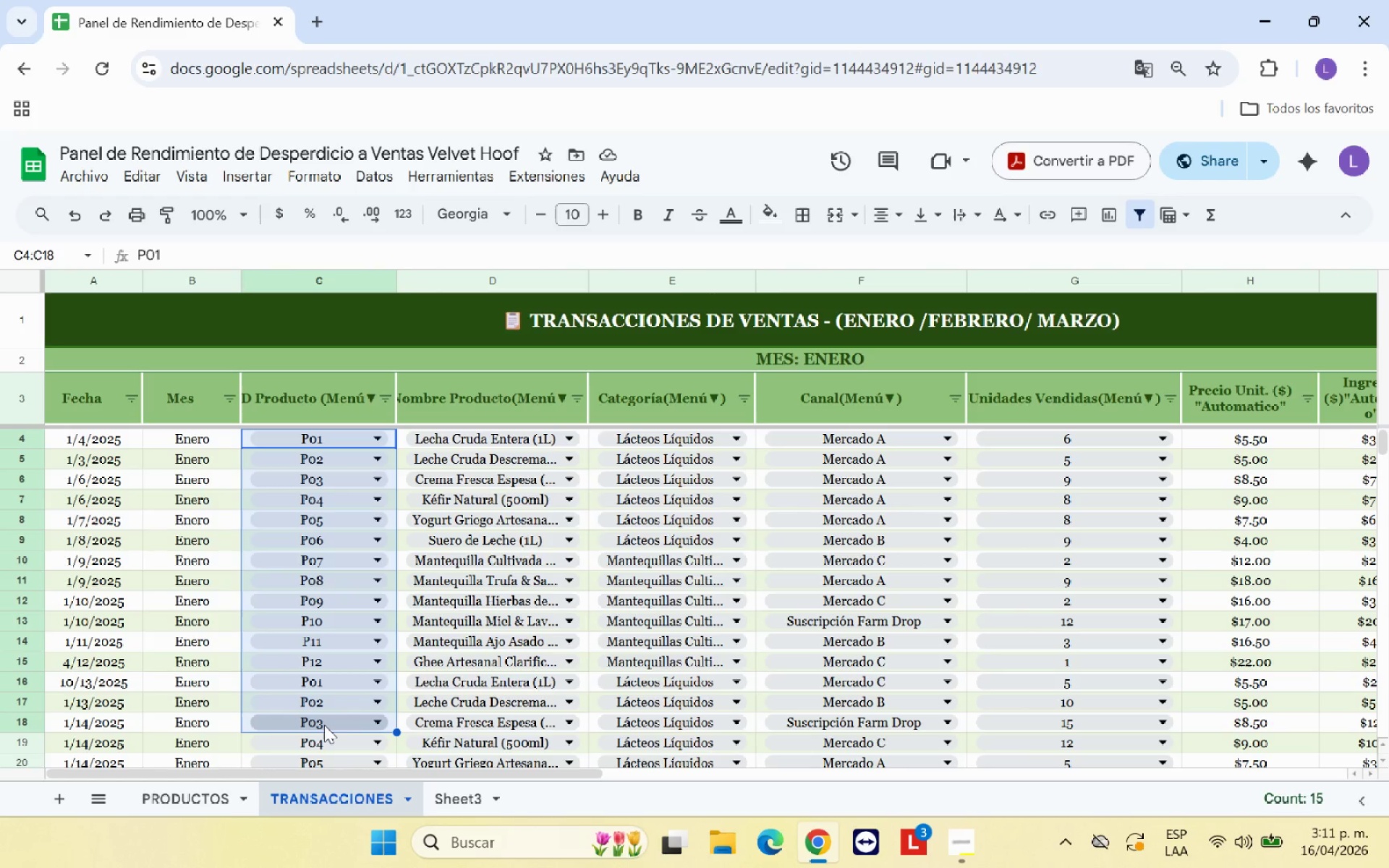 
key(Control+C)
 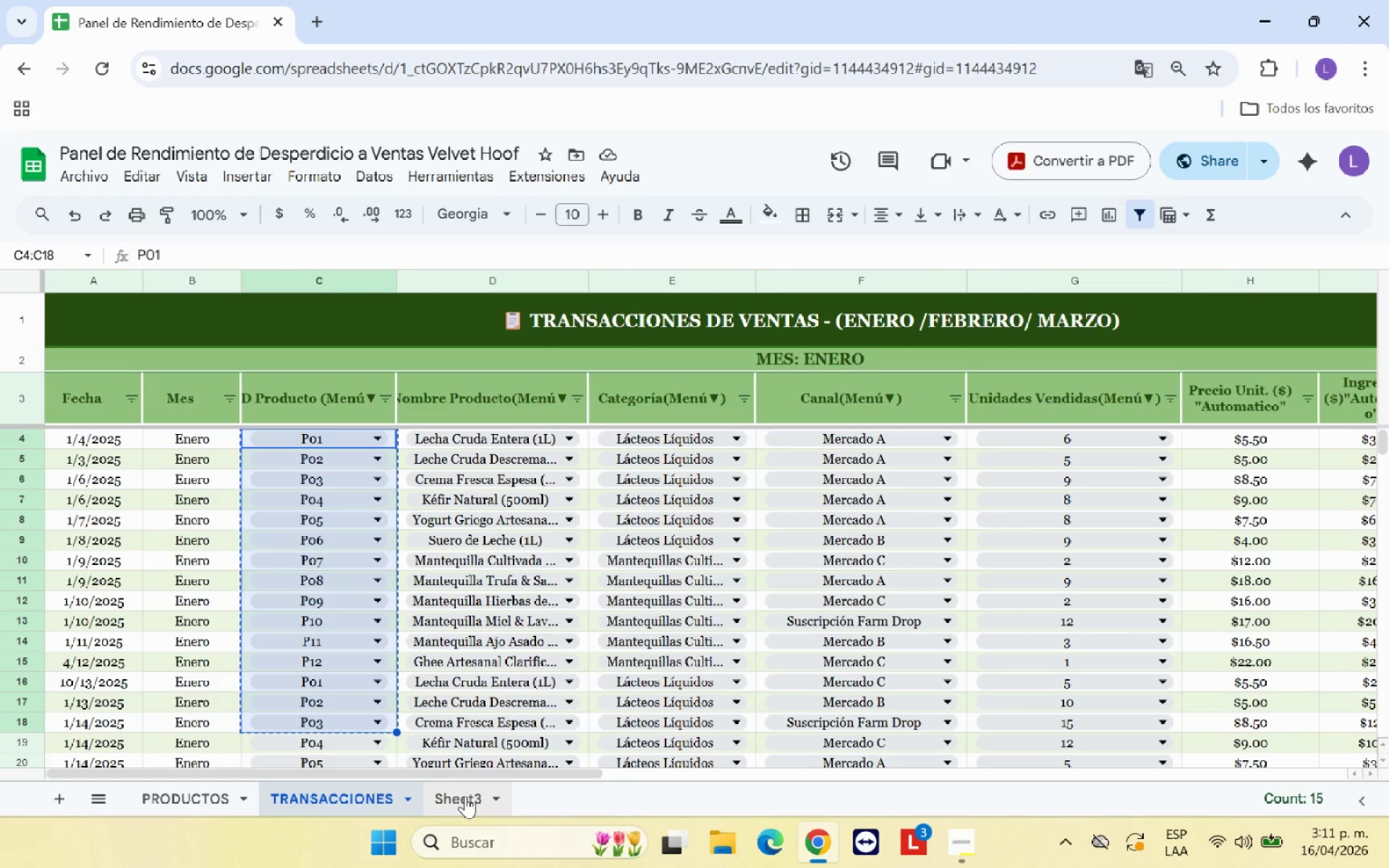 
left_click([448, 796])
 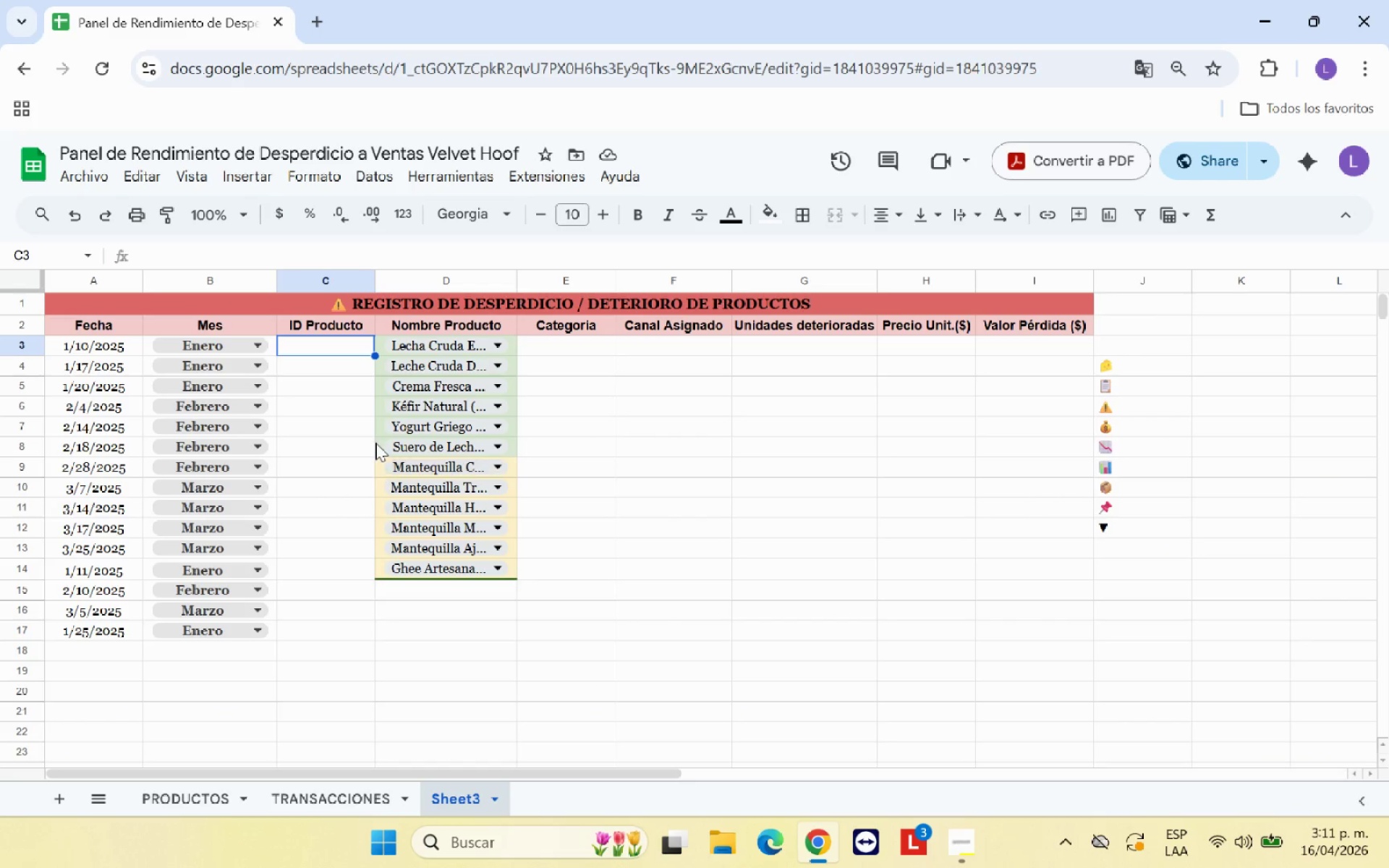 
key(Control+V)
 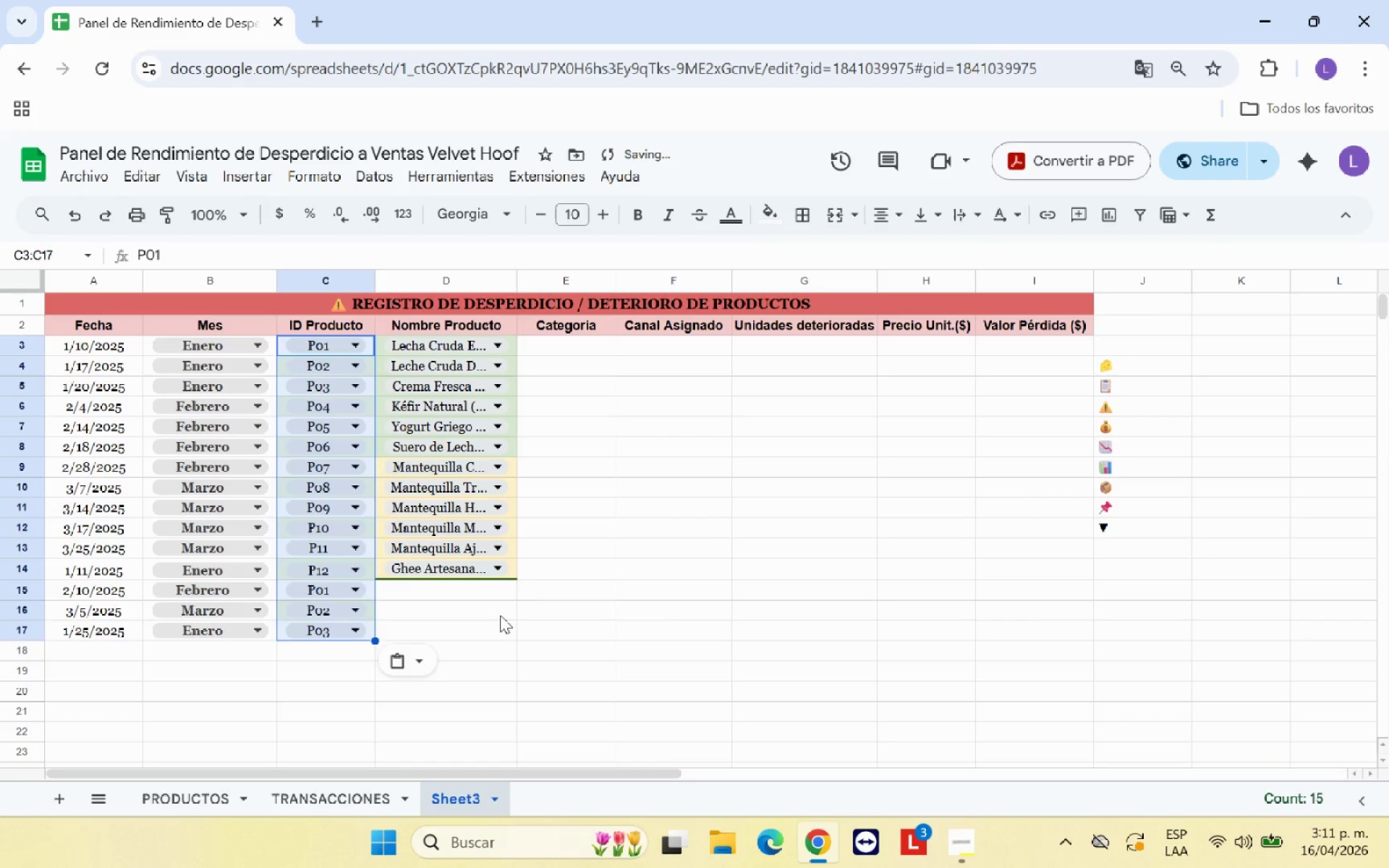 
left_click([500, 615])
 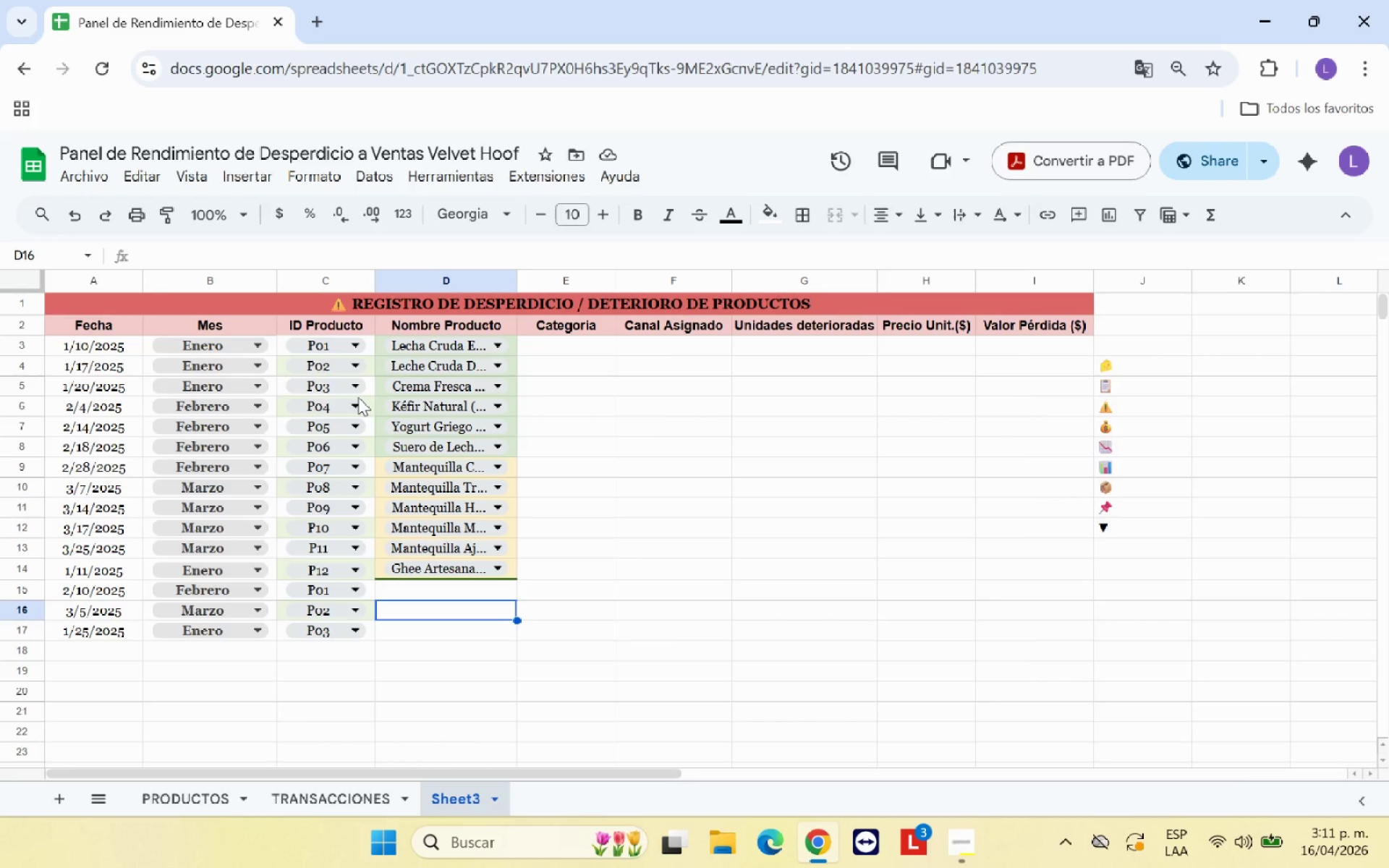 
wait(7.16)
 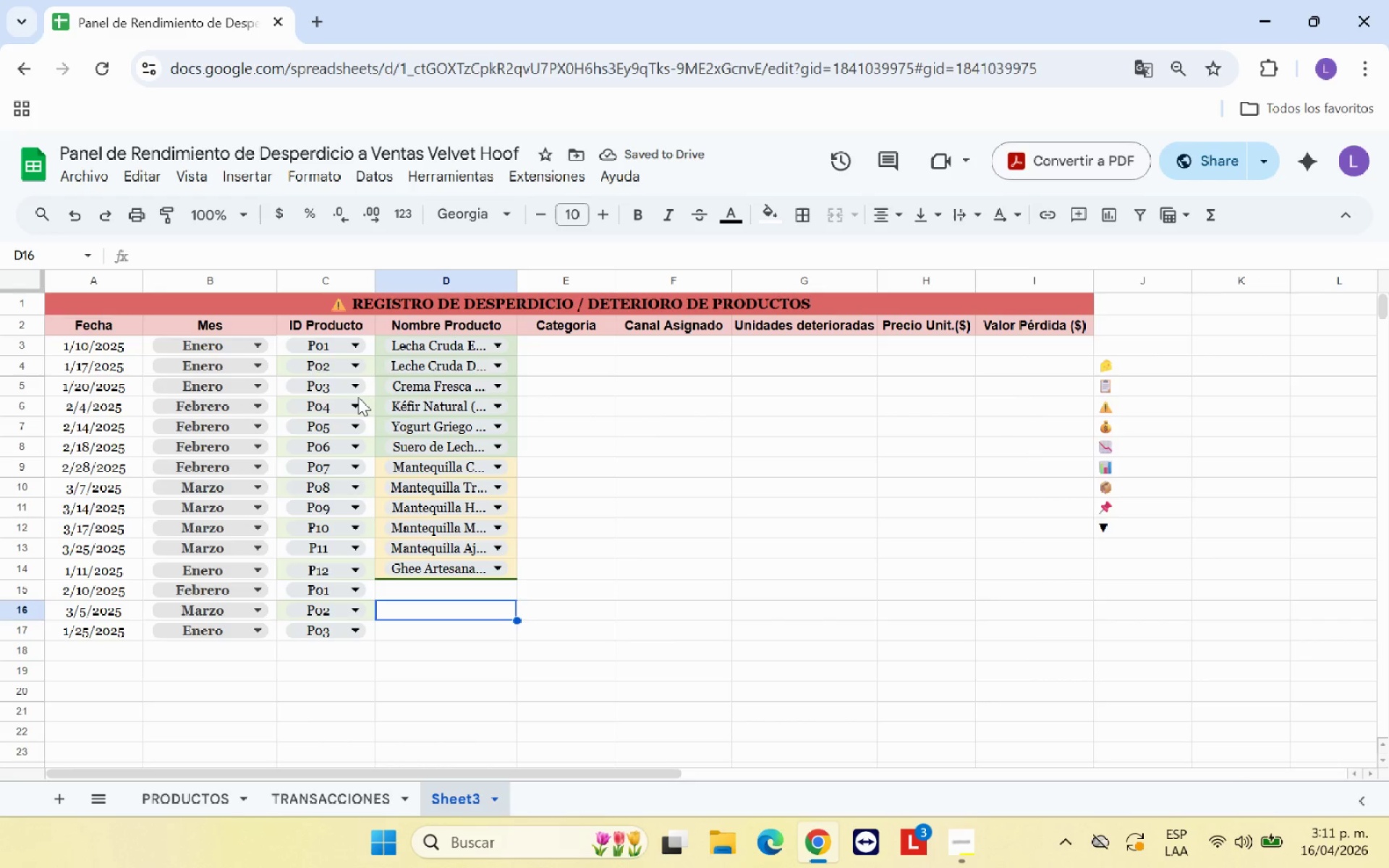 
mouse_move([344, 348])
 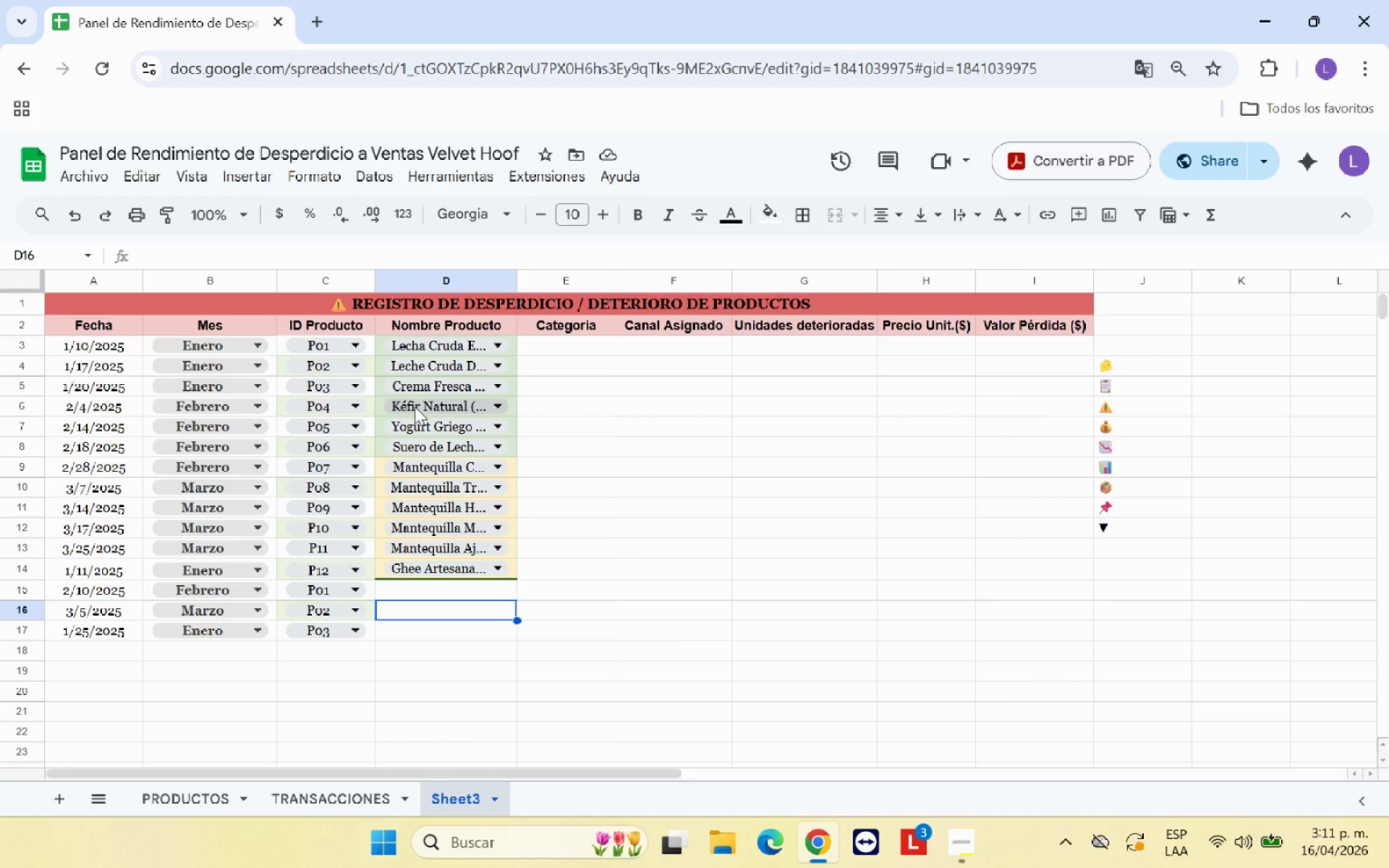 
left_click([334, 372])
 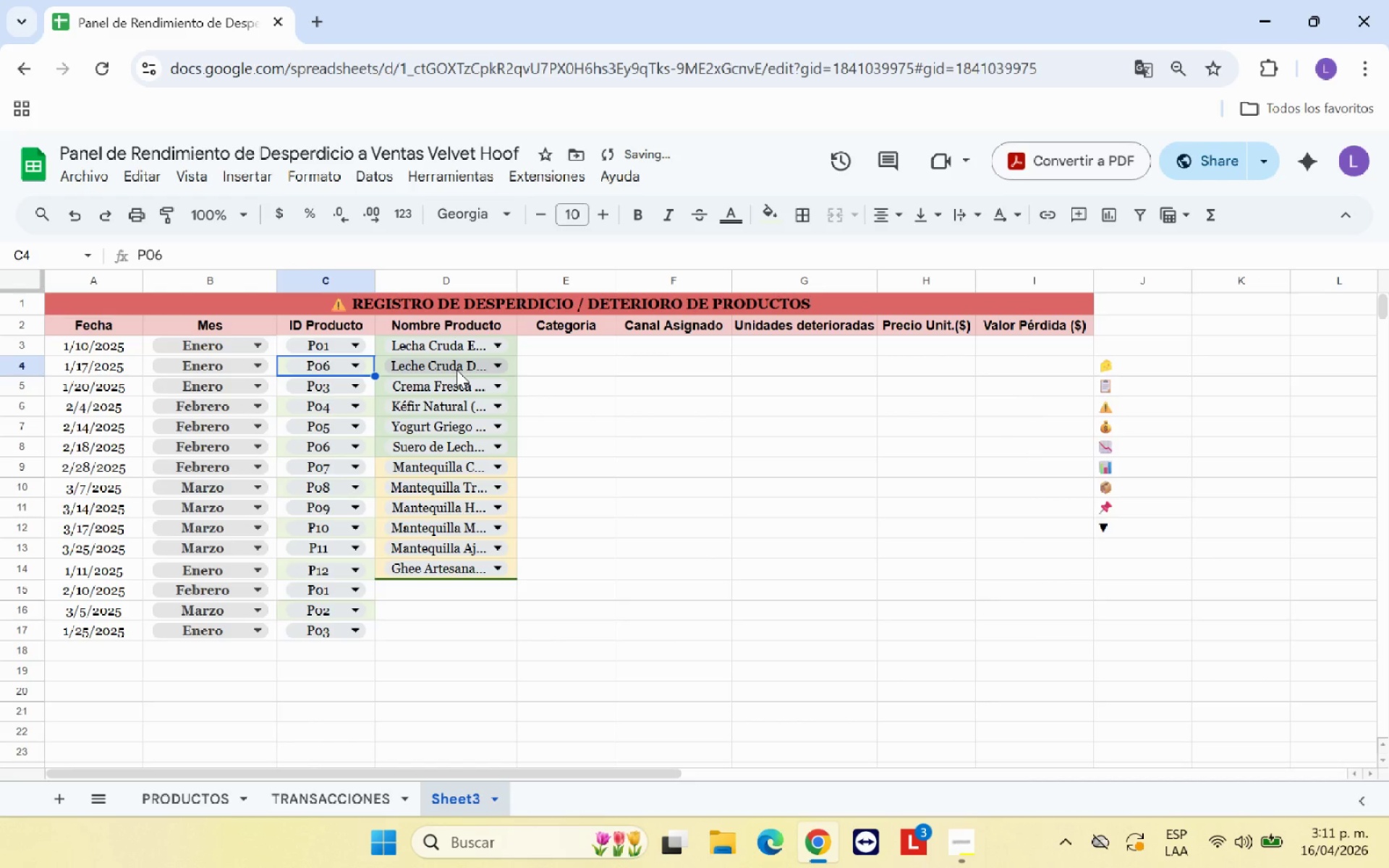 
left_click([456, 370])
 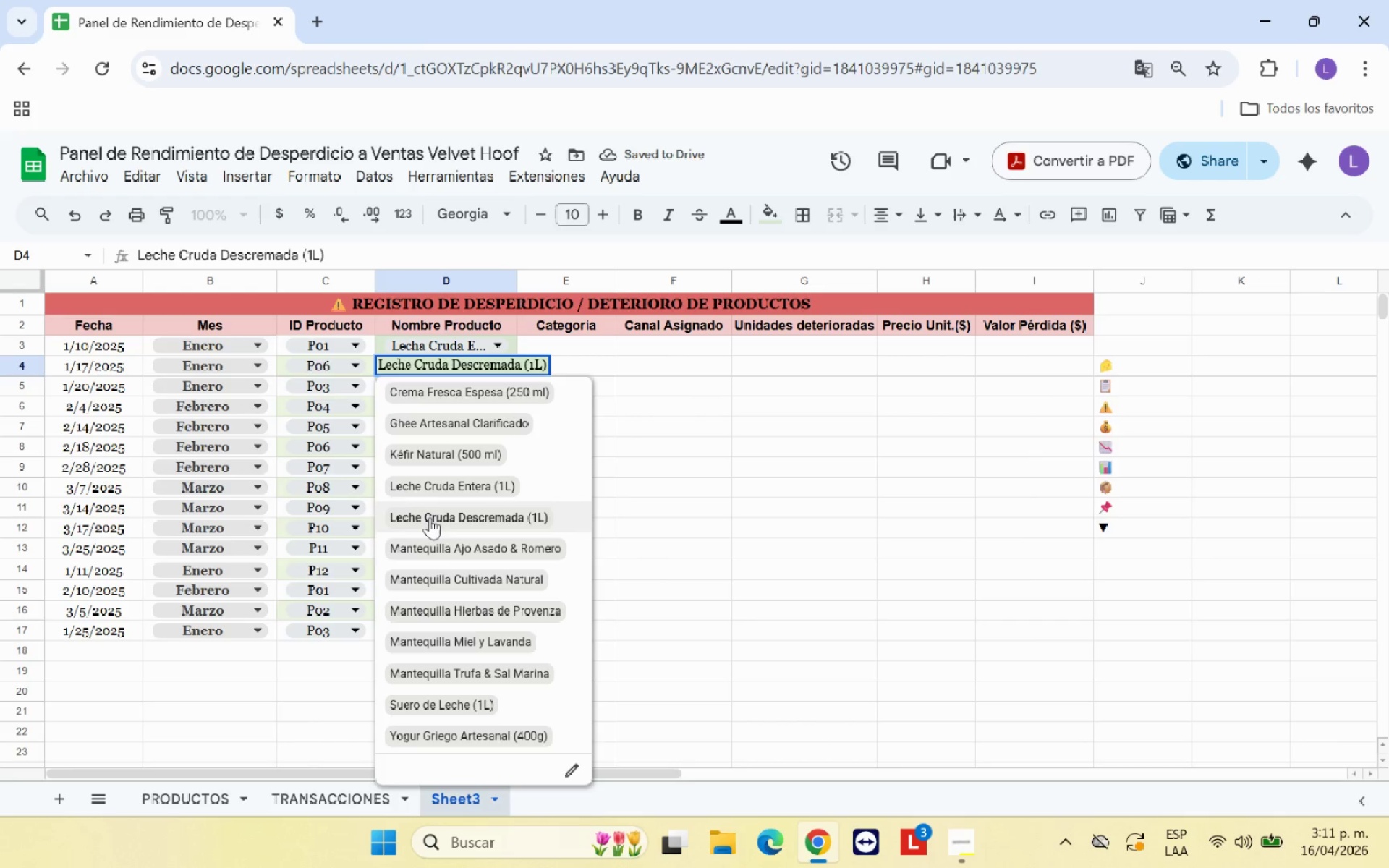 
scroll: coordinate [454, 602], scroll_direction: down, amount: 2.0
 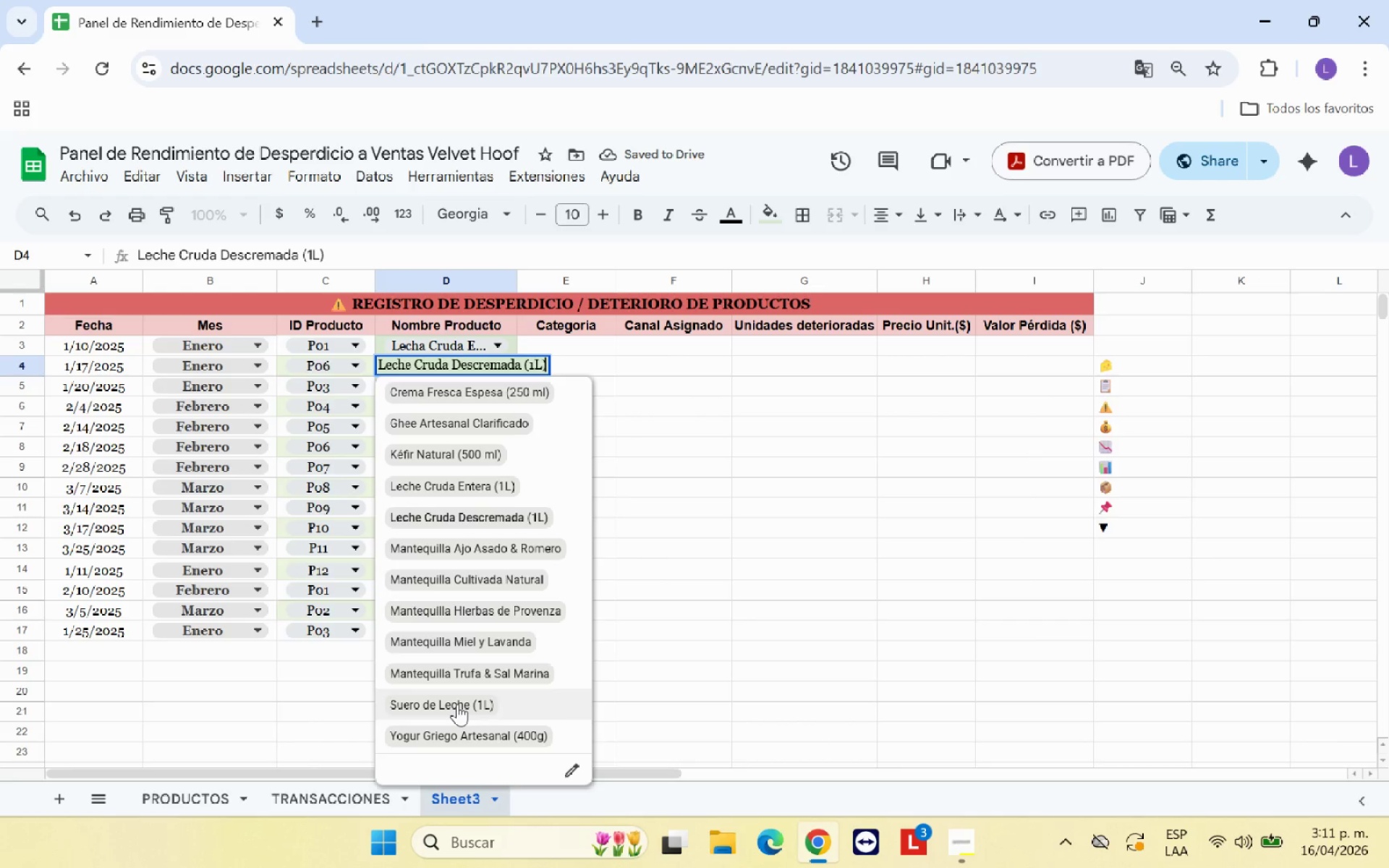 
left_click([457, 704])
 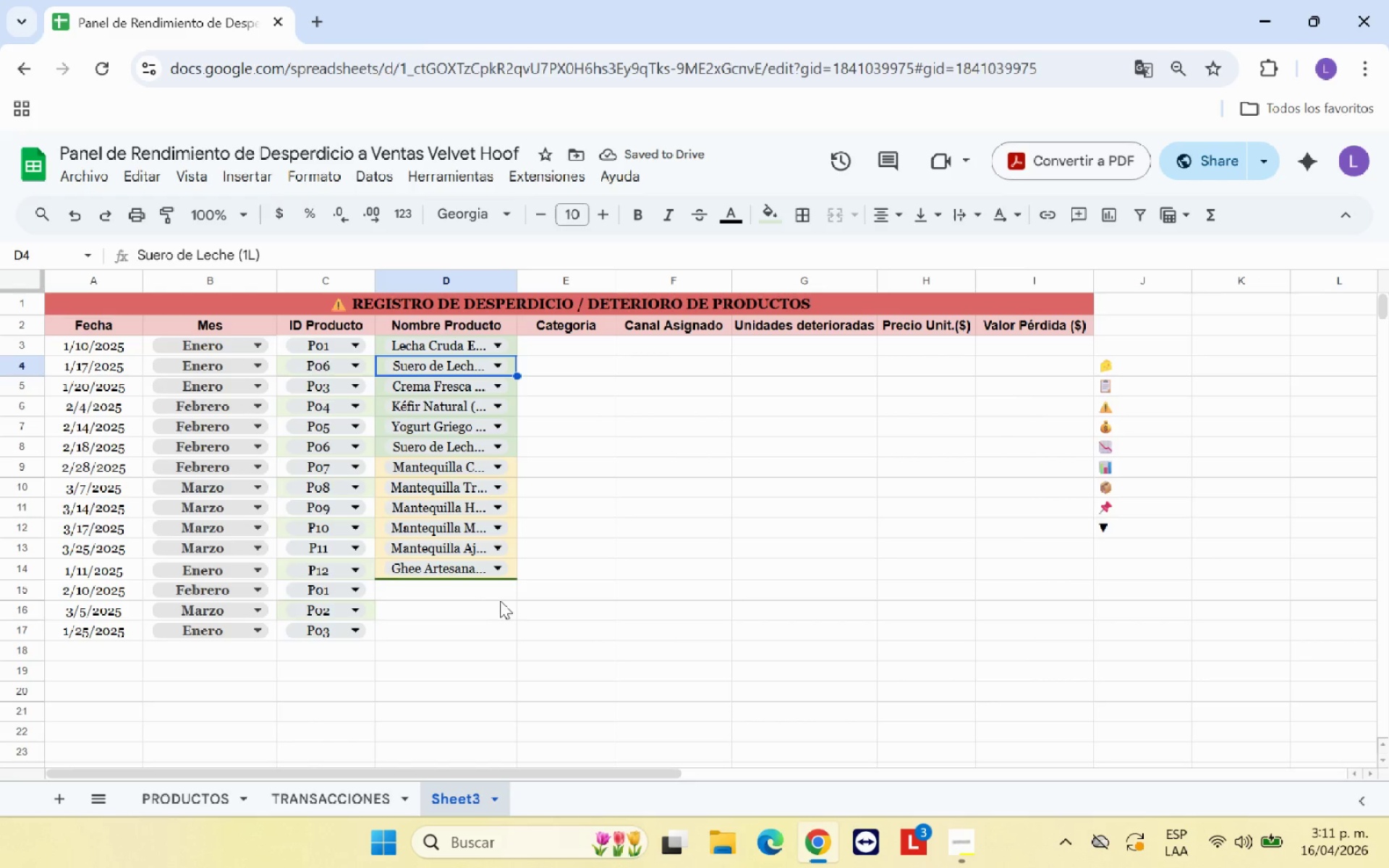 
left_click([501, 600])
 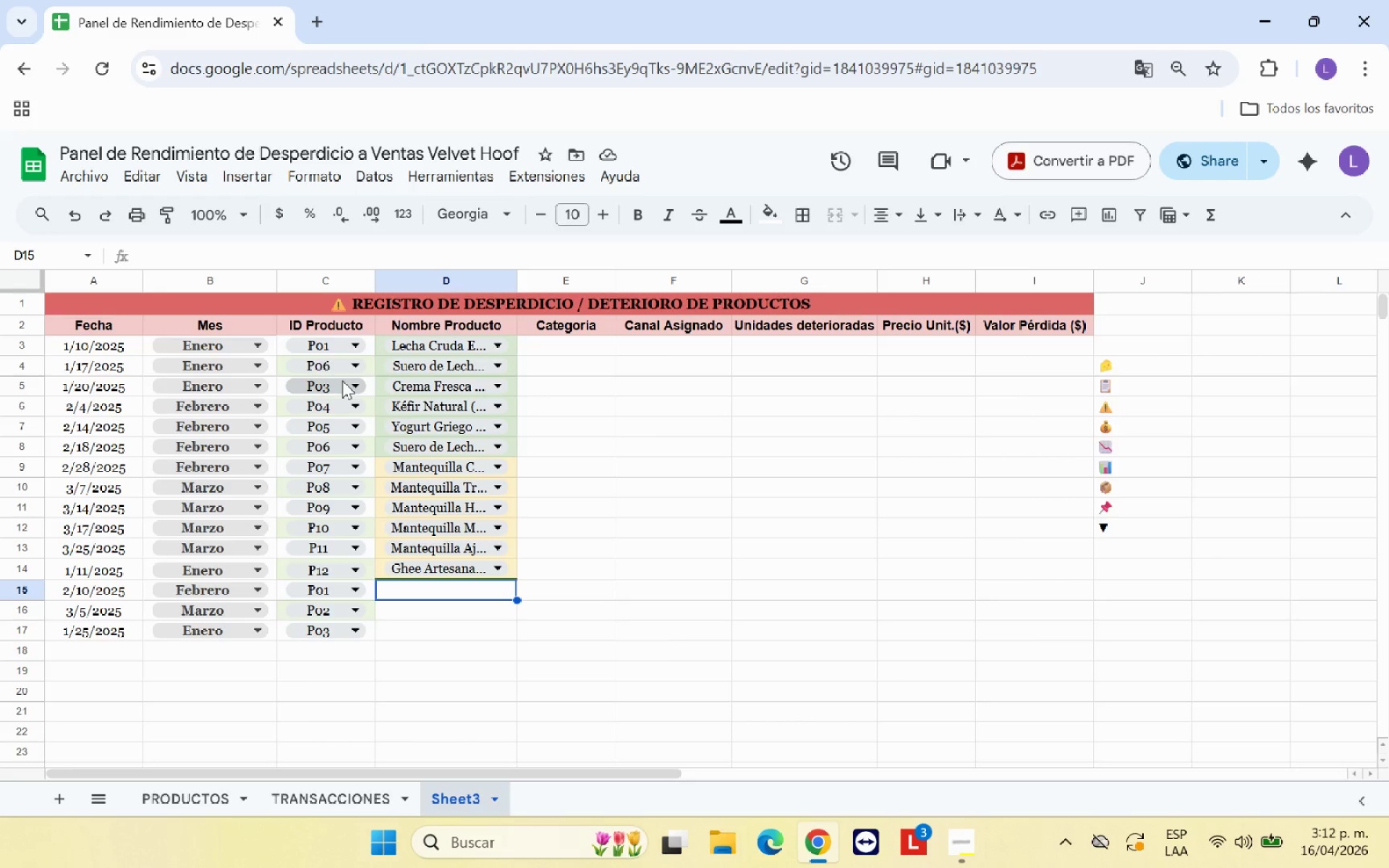 
wait(11.8)
 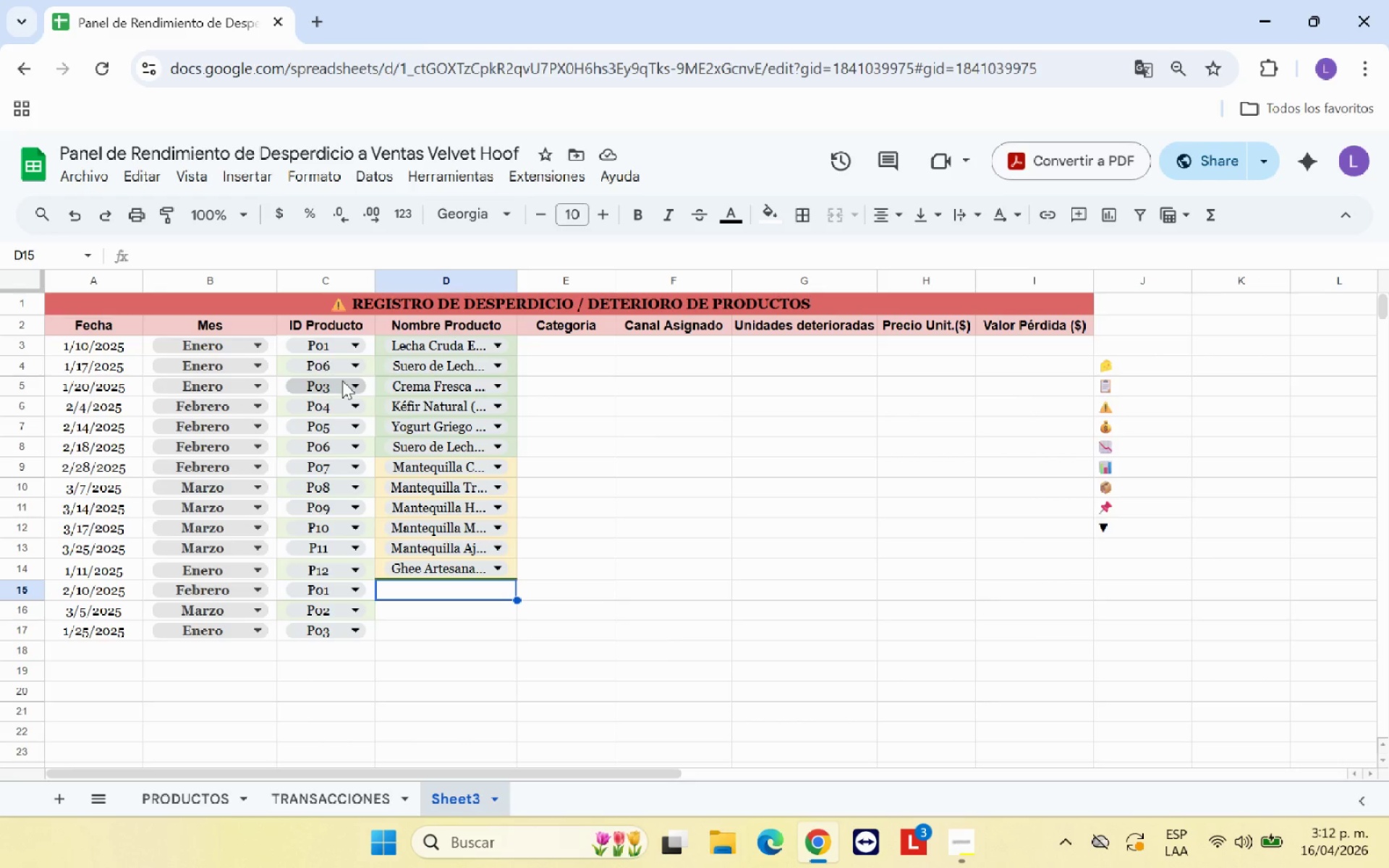 
left_click([341, 408])
 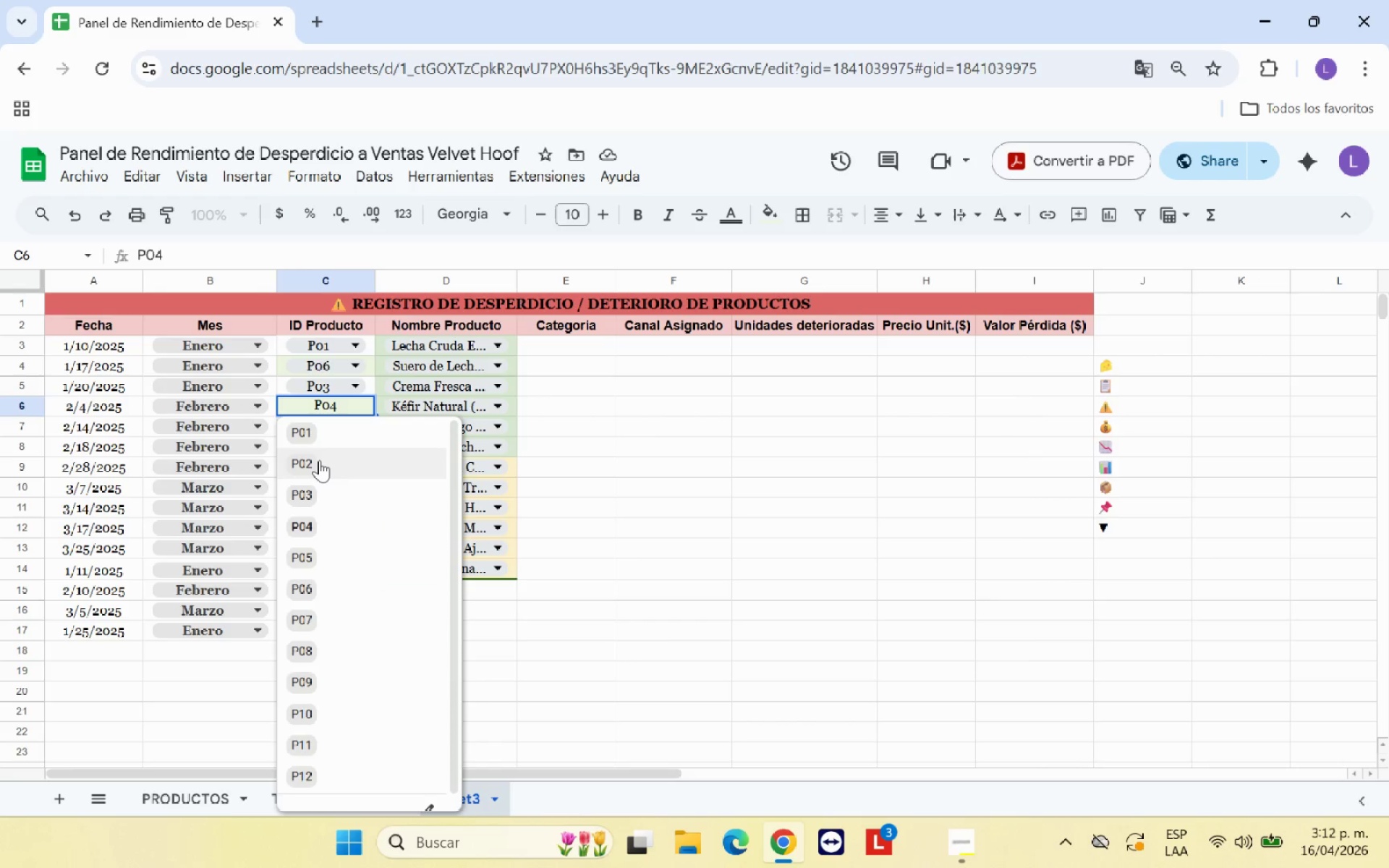 
left_click([319, 460])
 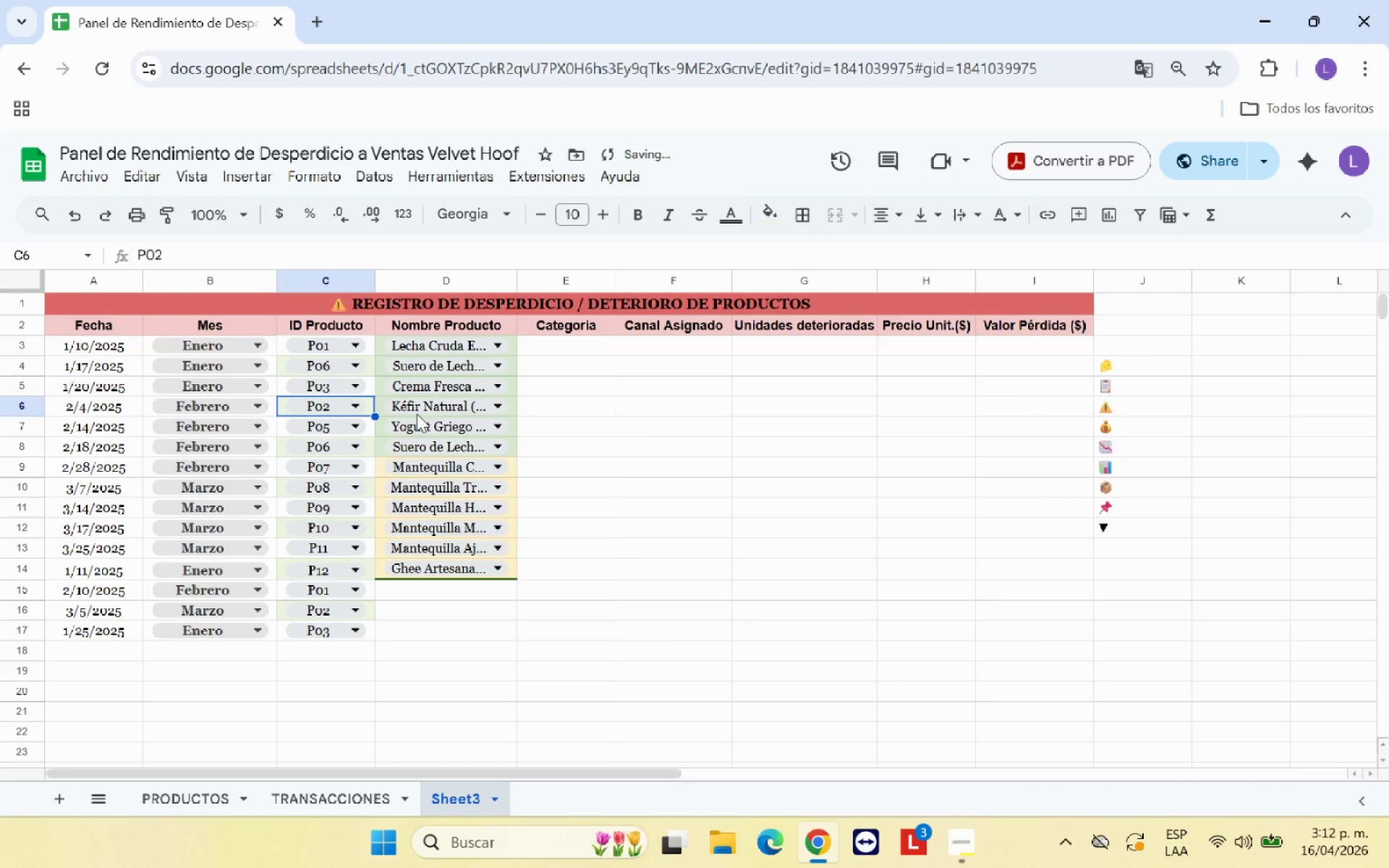 
left_click([417, 410])
 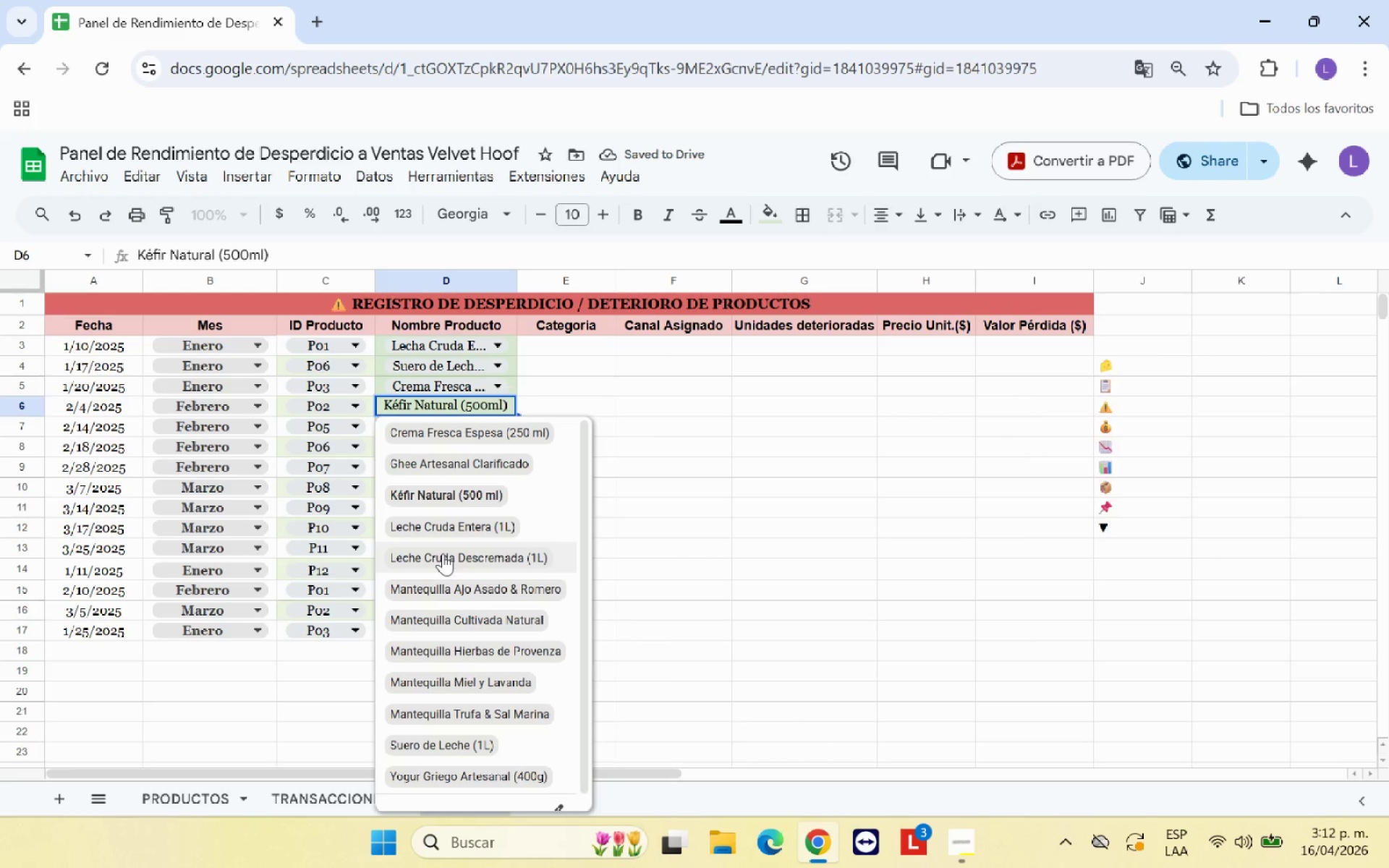 
left_click([443, 553])
 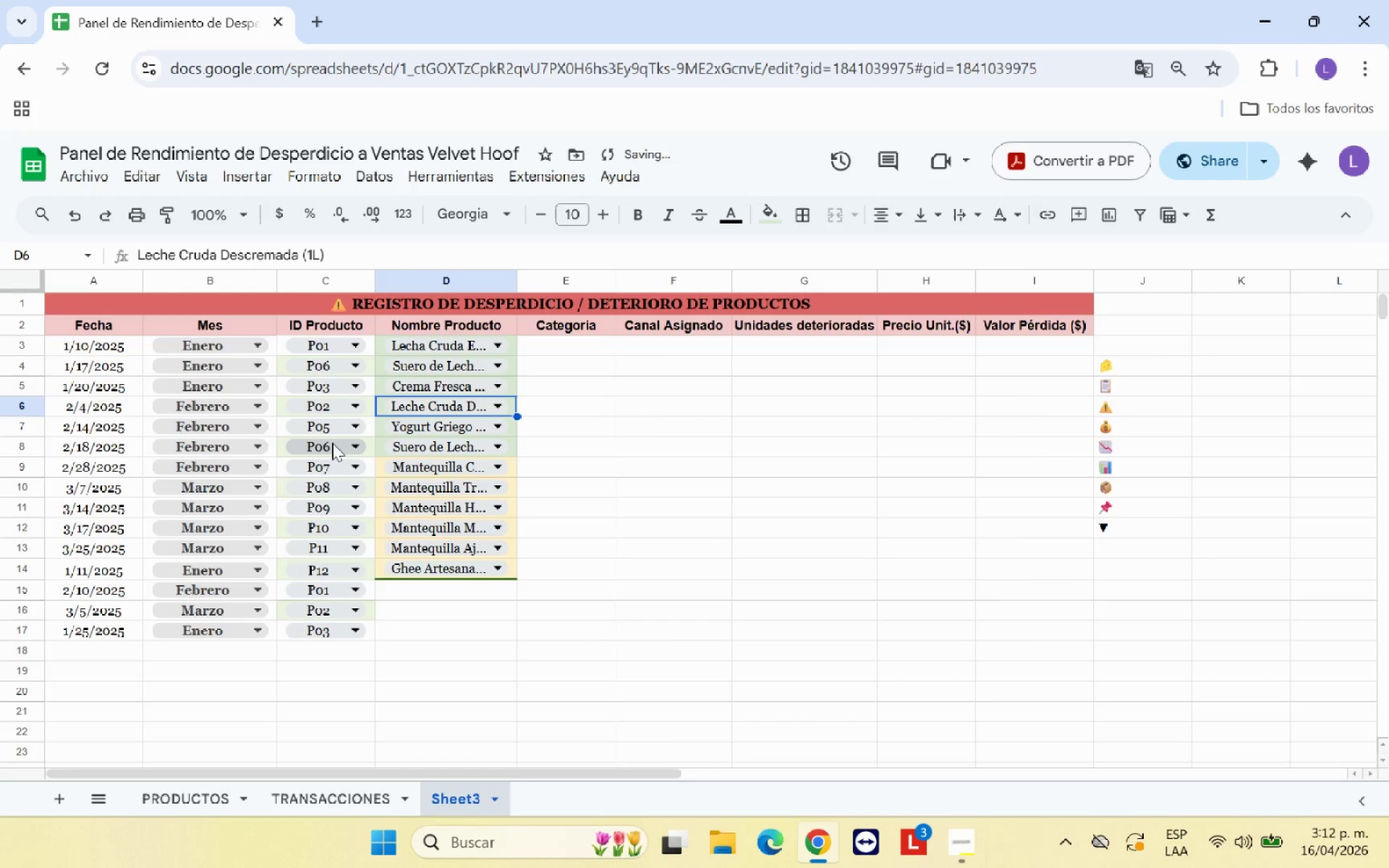 
left_click([334, 446])
 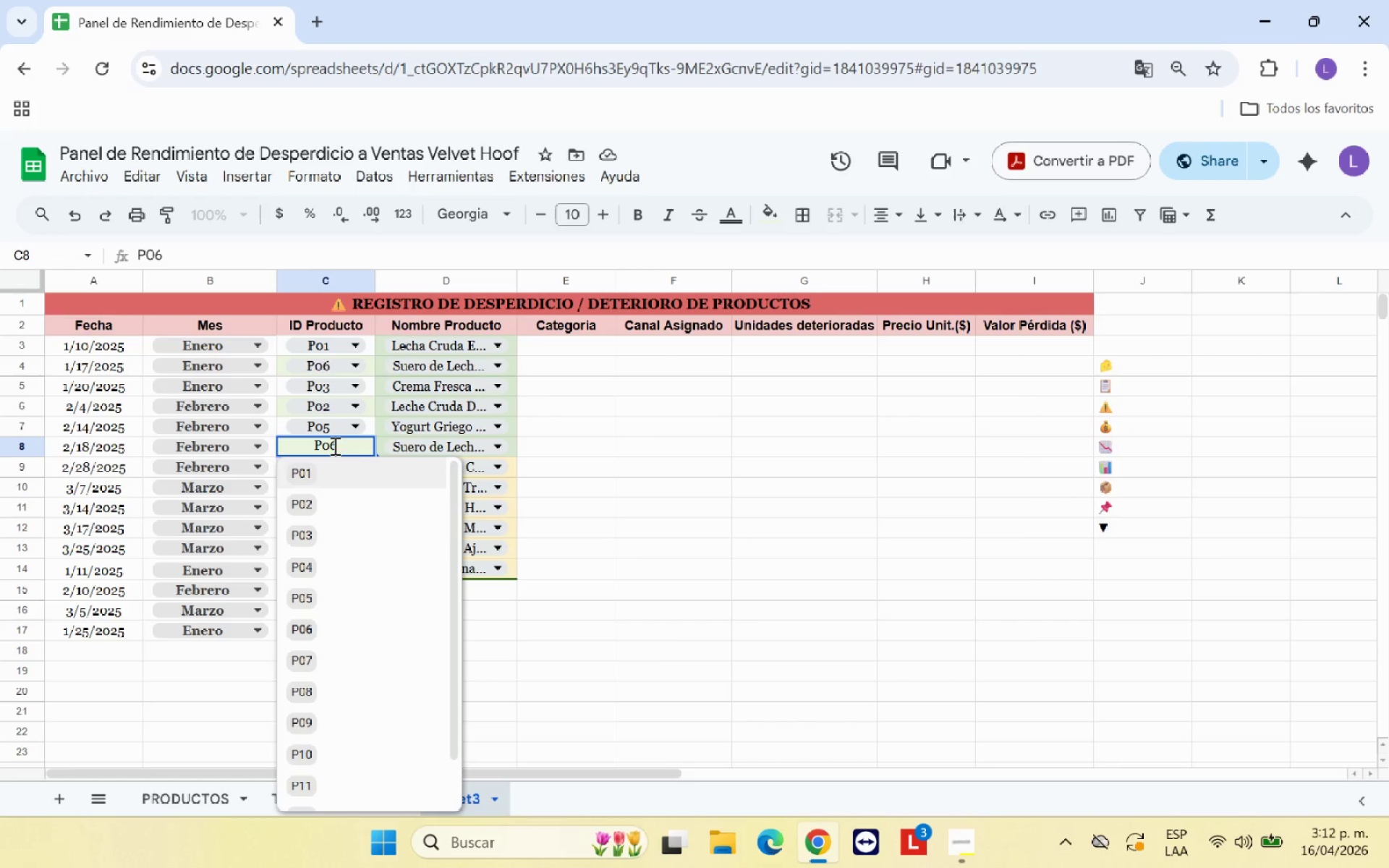 
left_click([335, 472])
 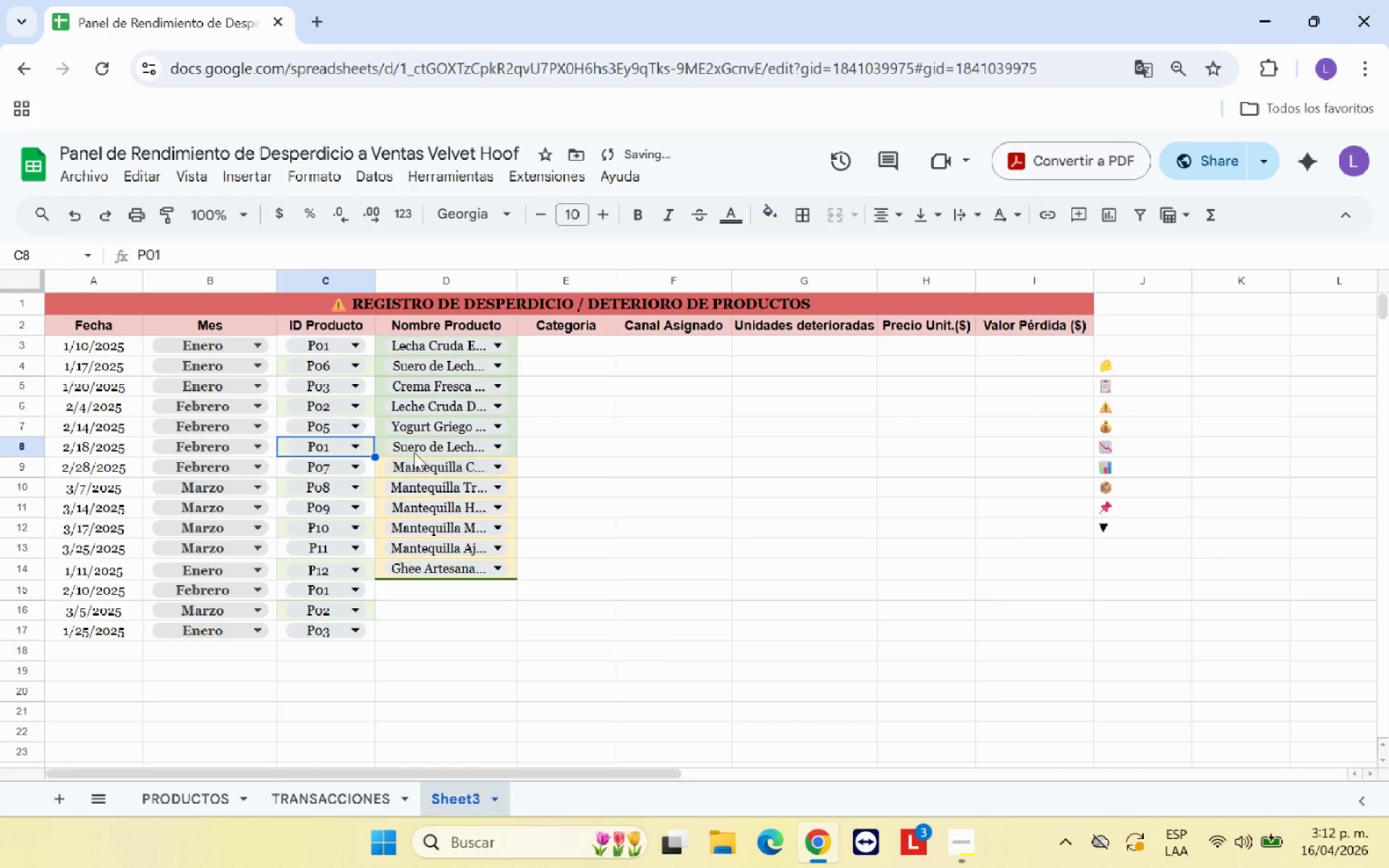 
left_click([418, 448])
 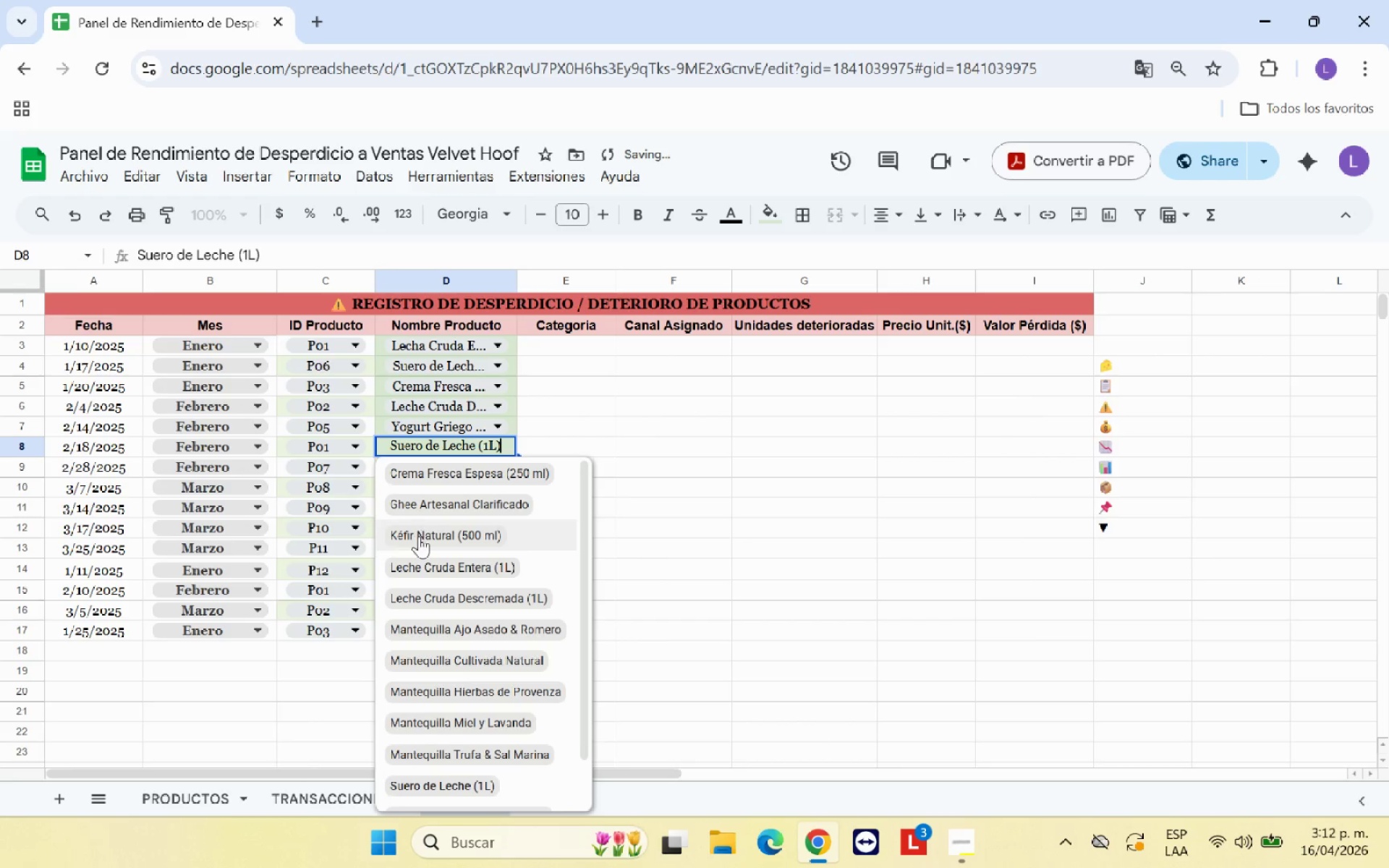 
left_click([424, 561])
 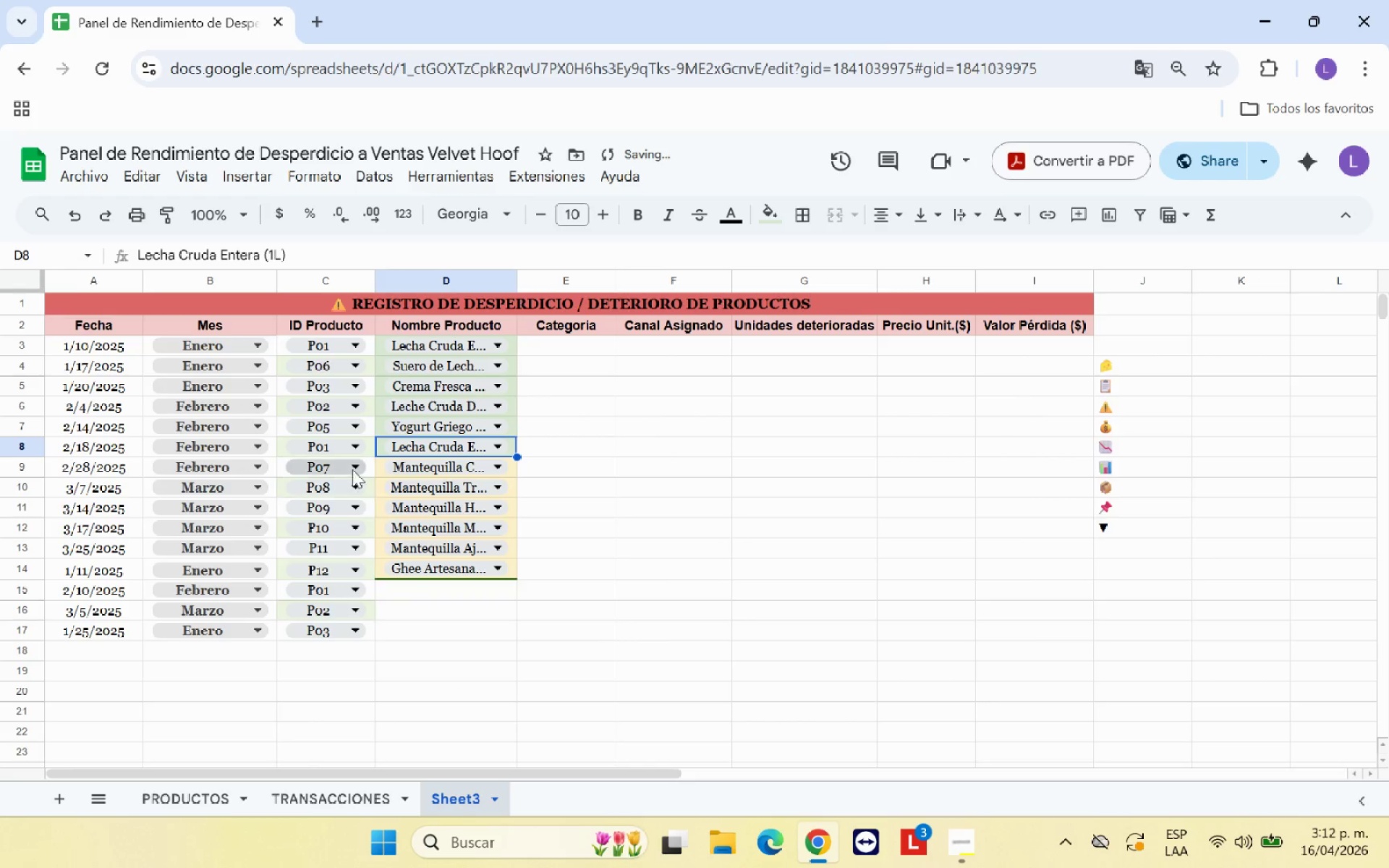 
left_click([352, 469])
 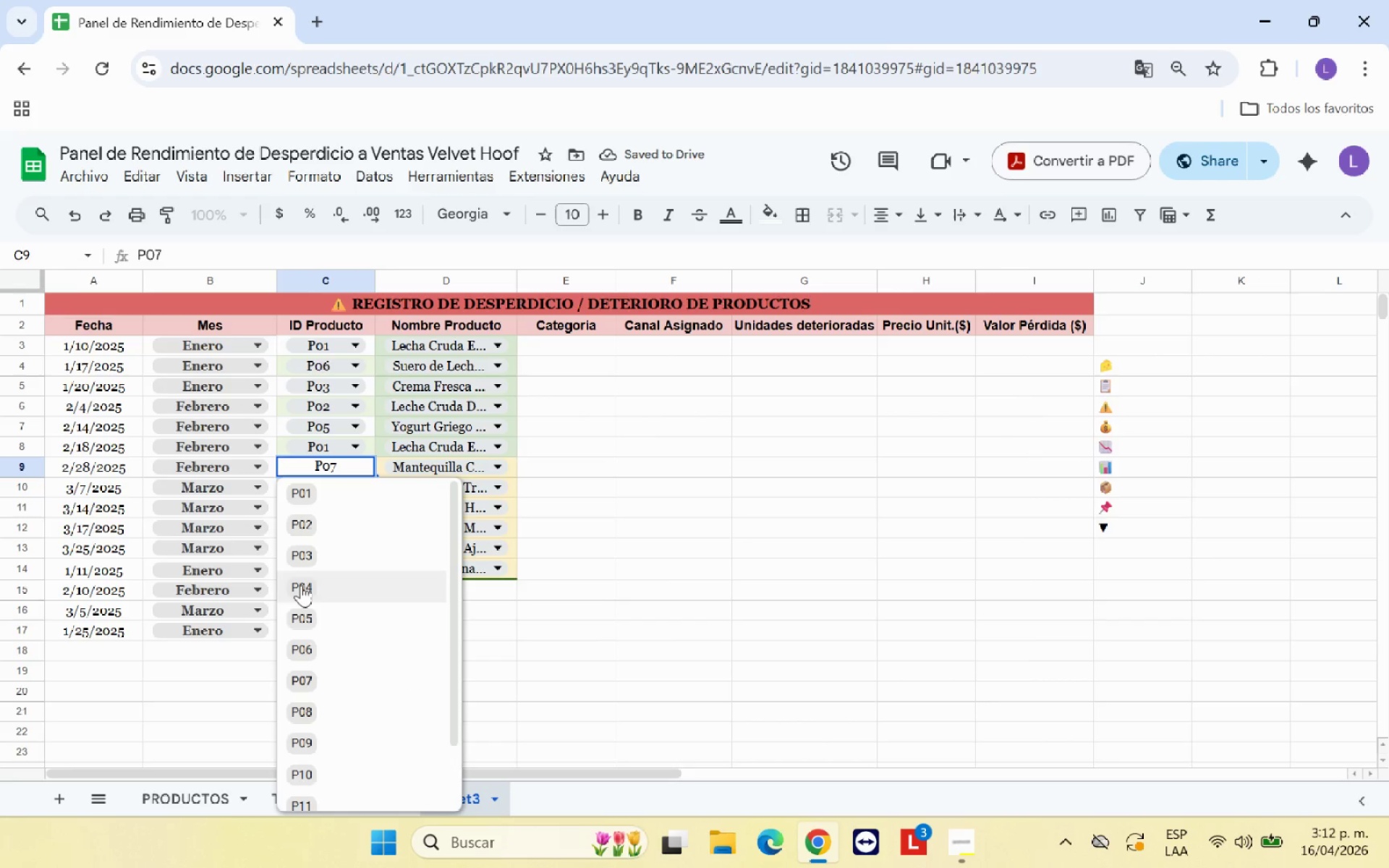 
left_click([318, 647])
 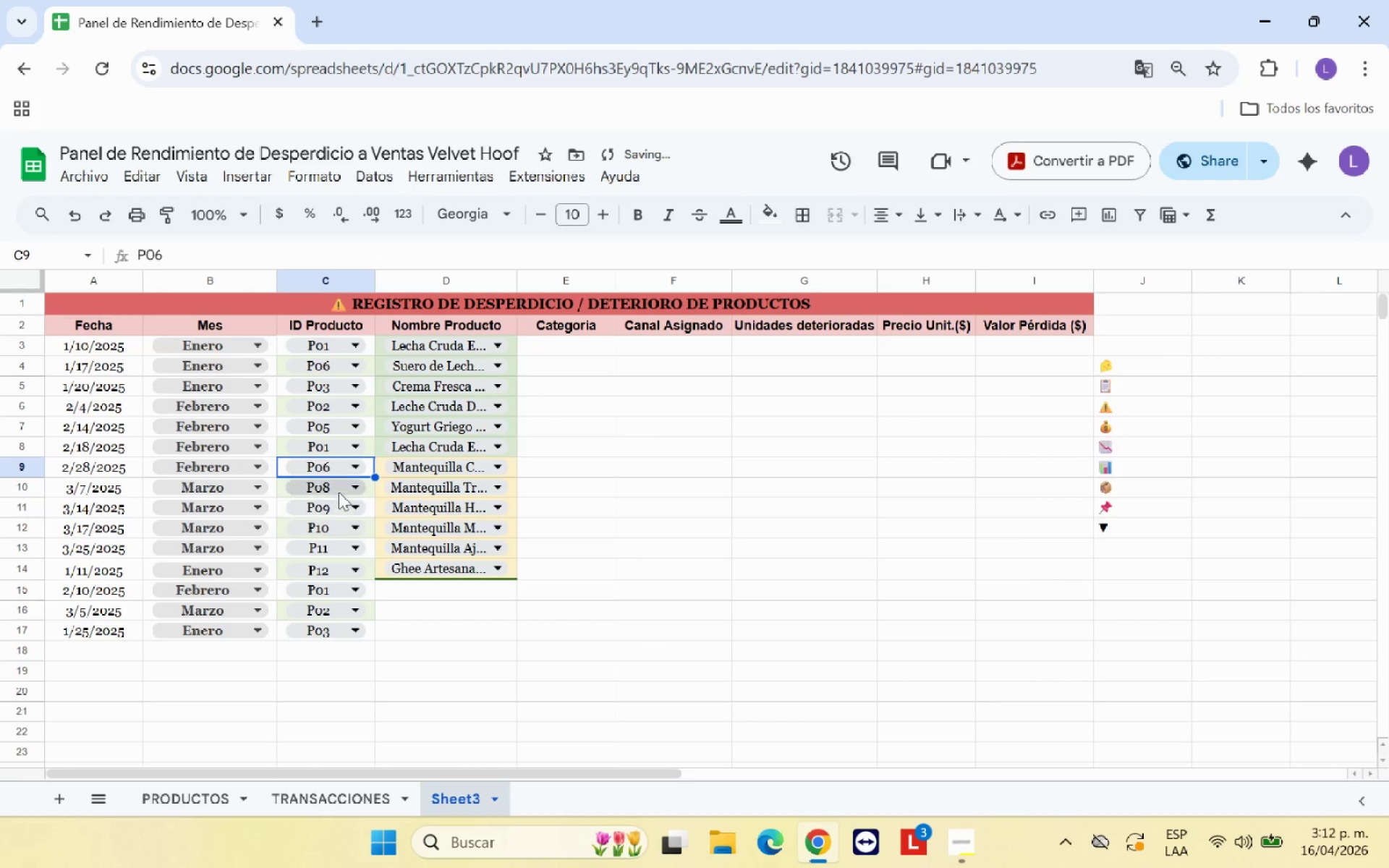 
left_click([339, 490])
 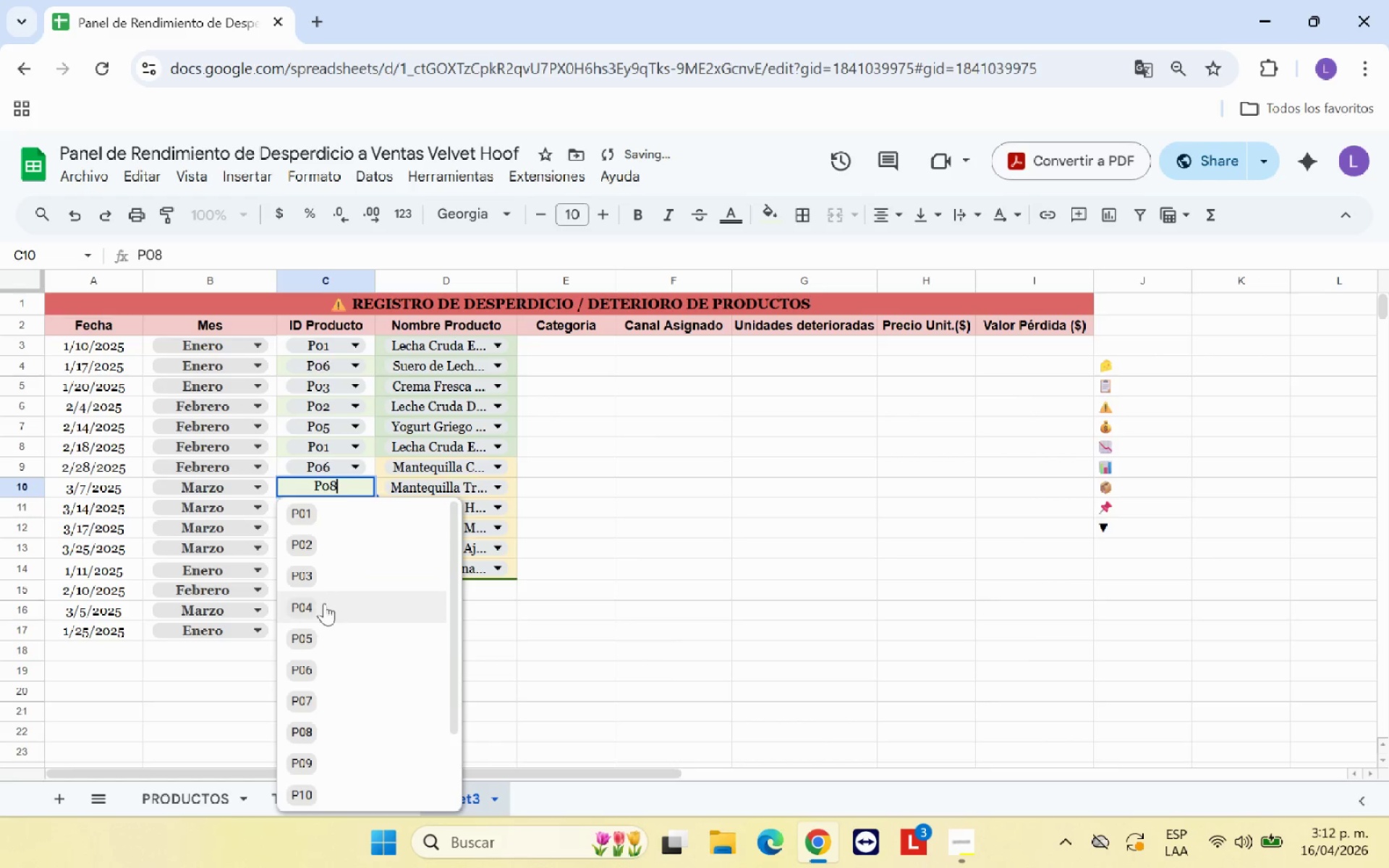 
left_click([324, 608])
 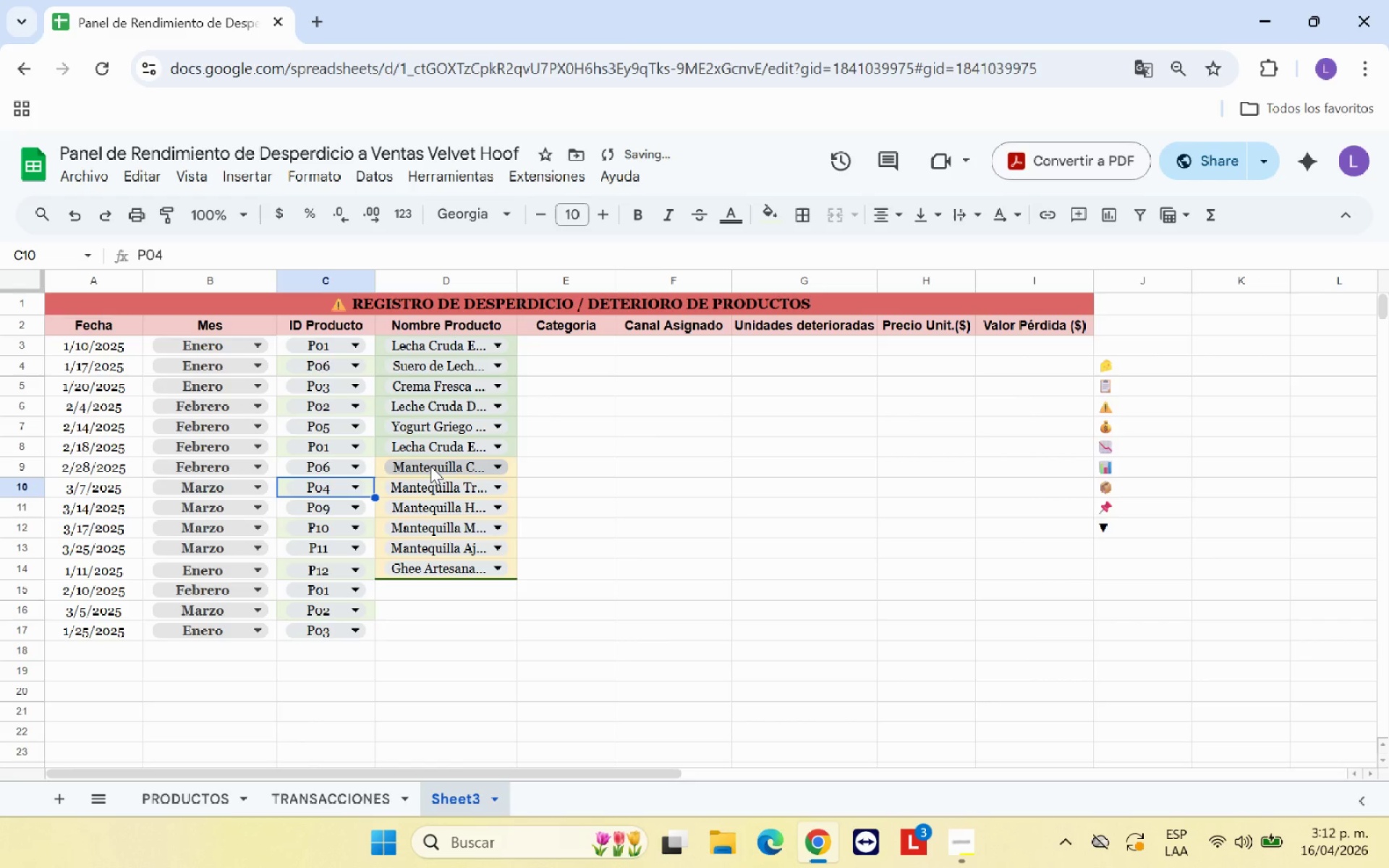 
left_click([430, 466])
 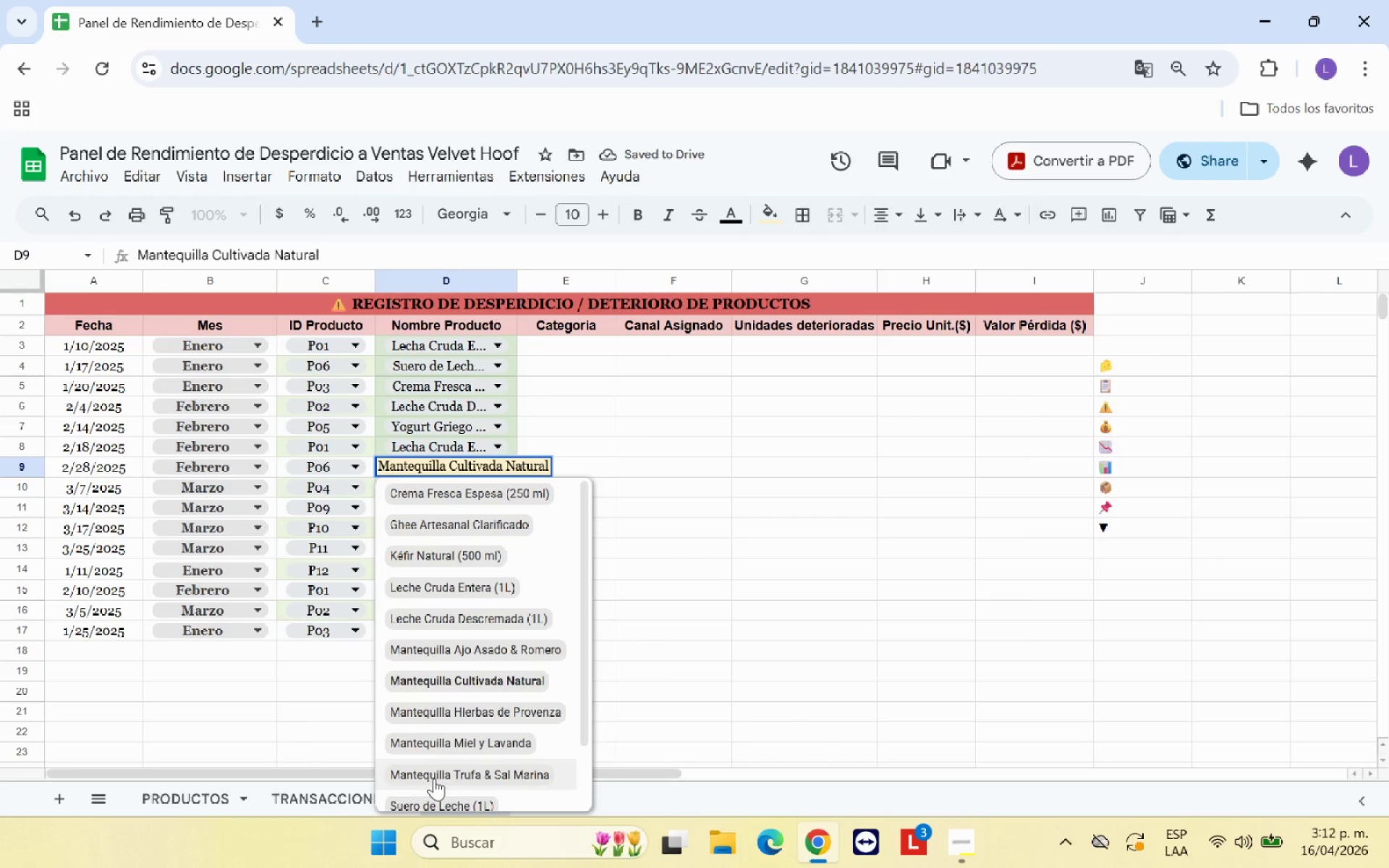 
left_click([455, 796])
 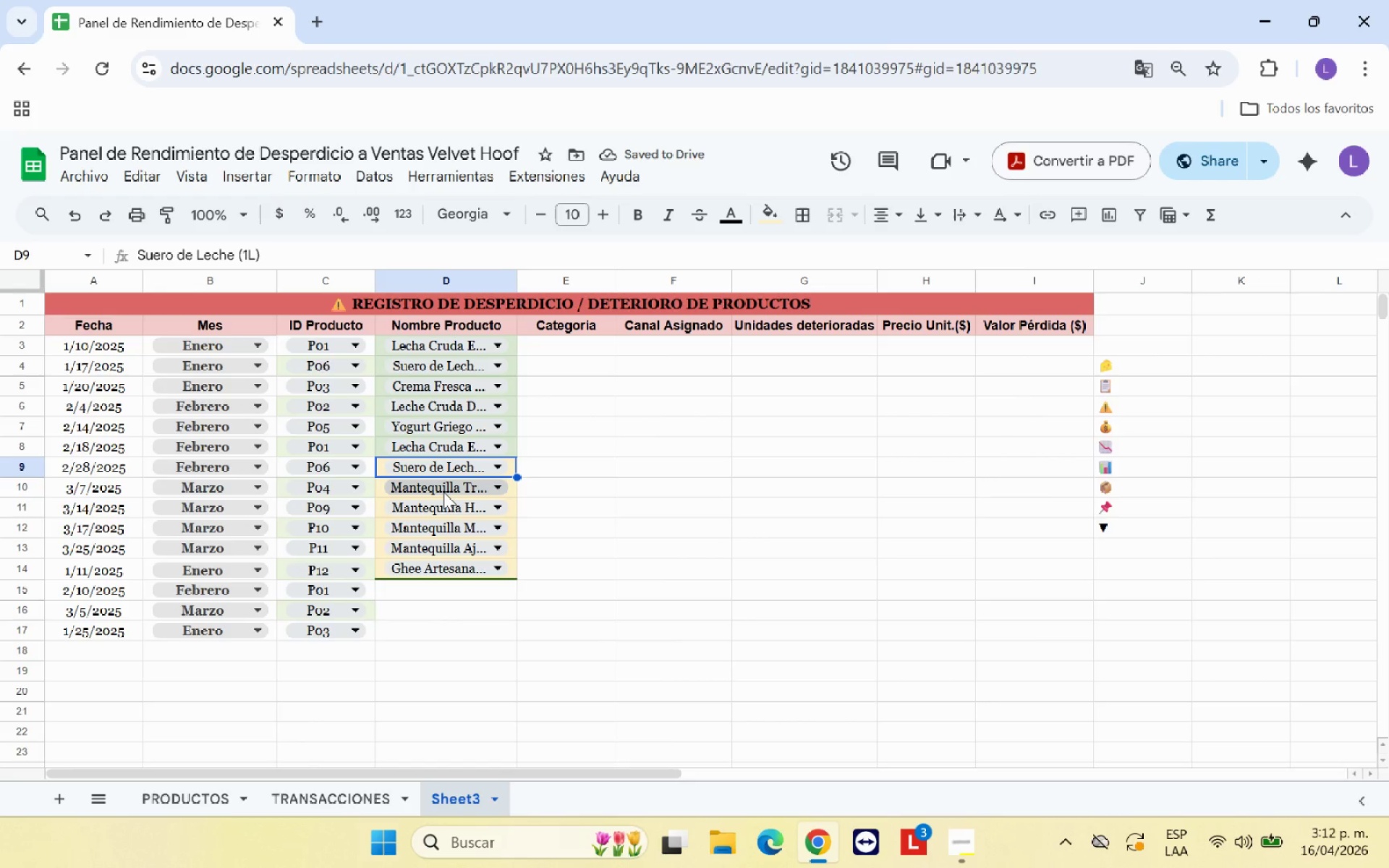 
wait(5.09)
 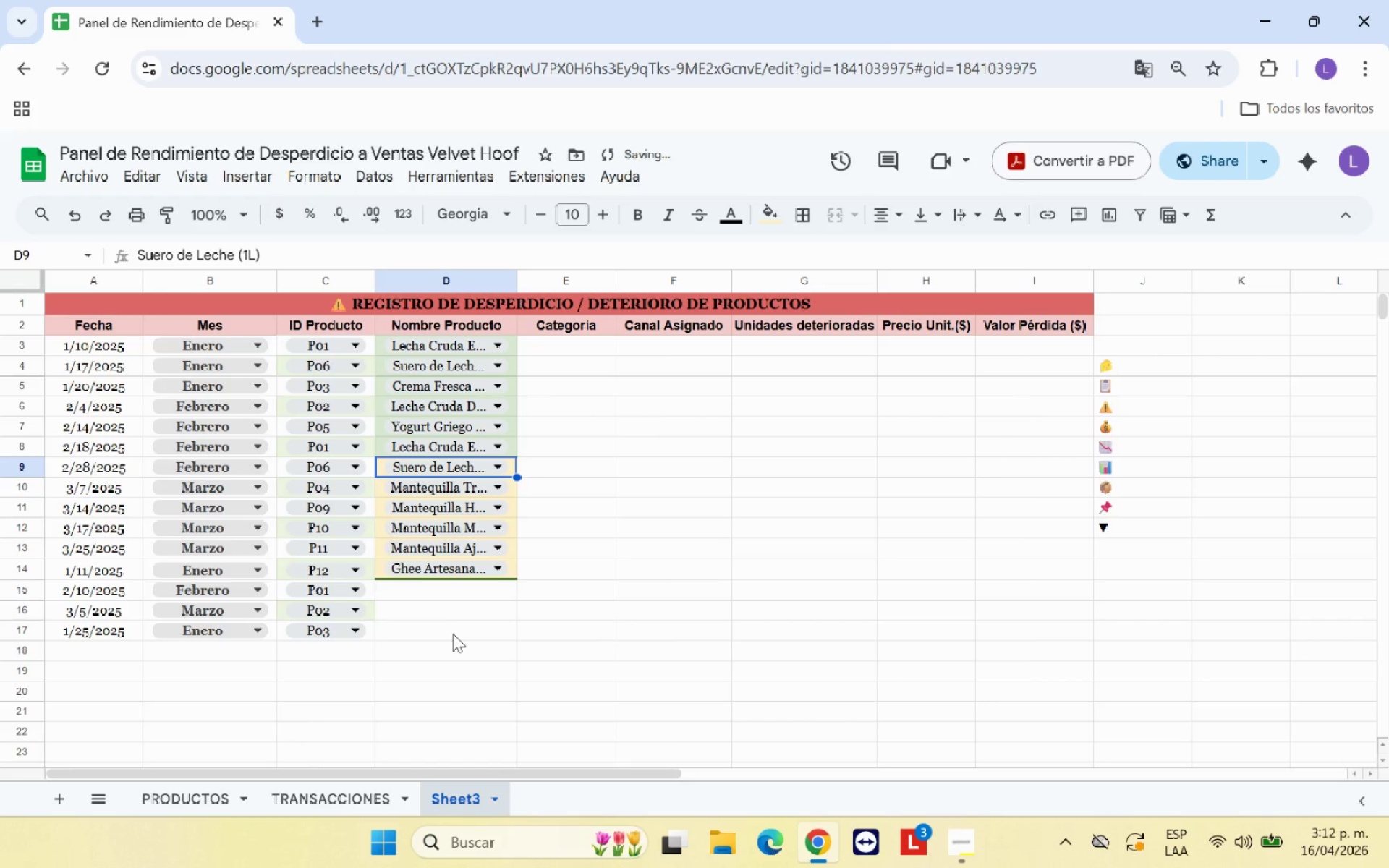 
left_click([443, 491])
 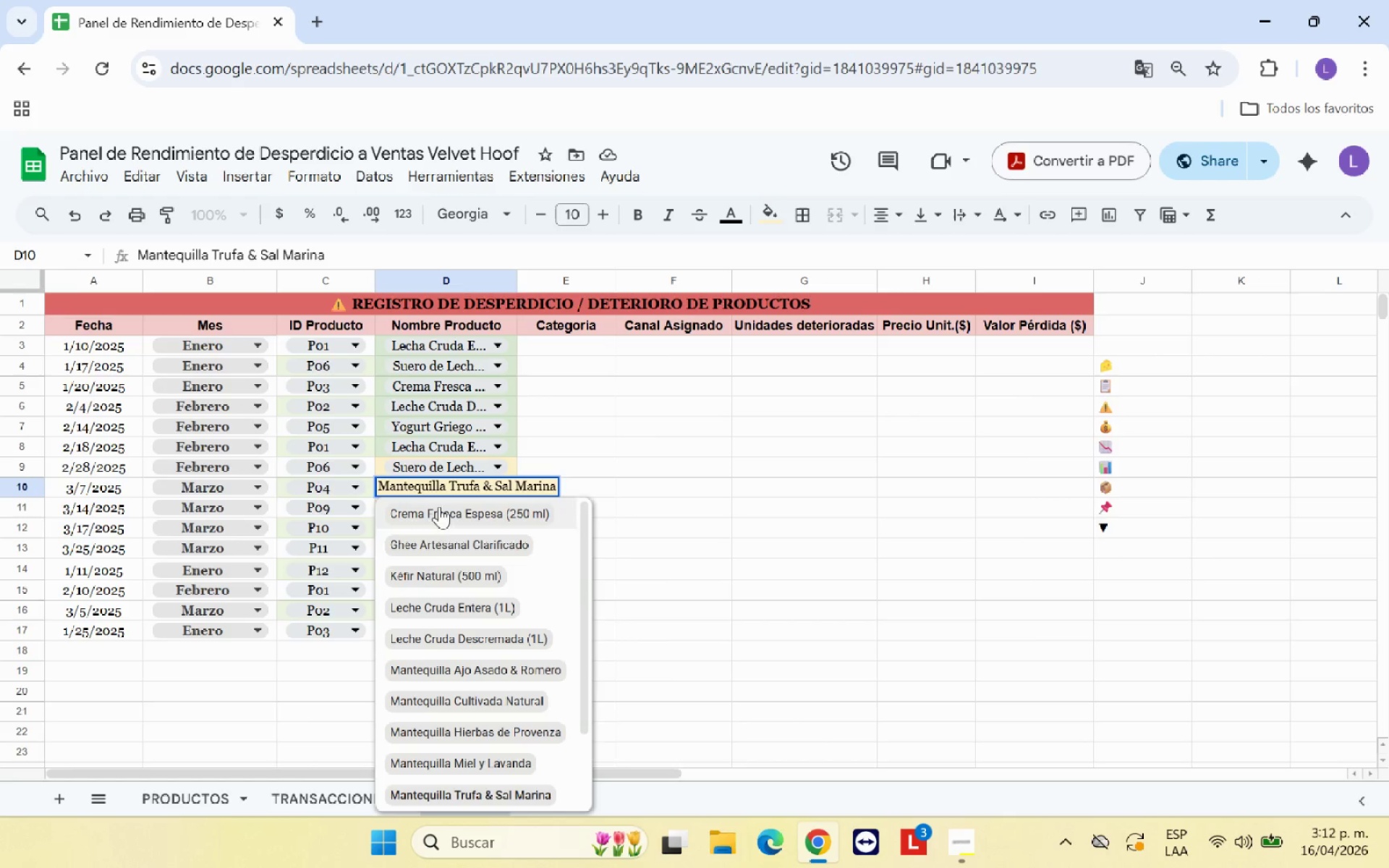 
left_click([430, 574])
 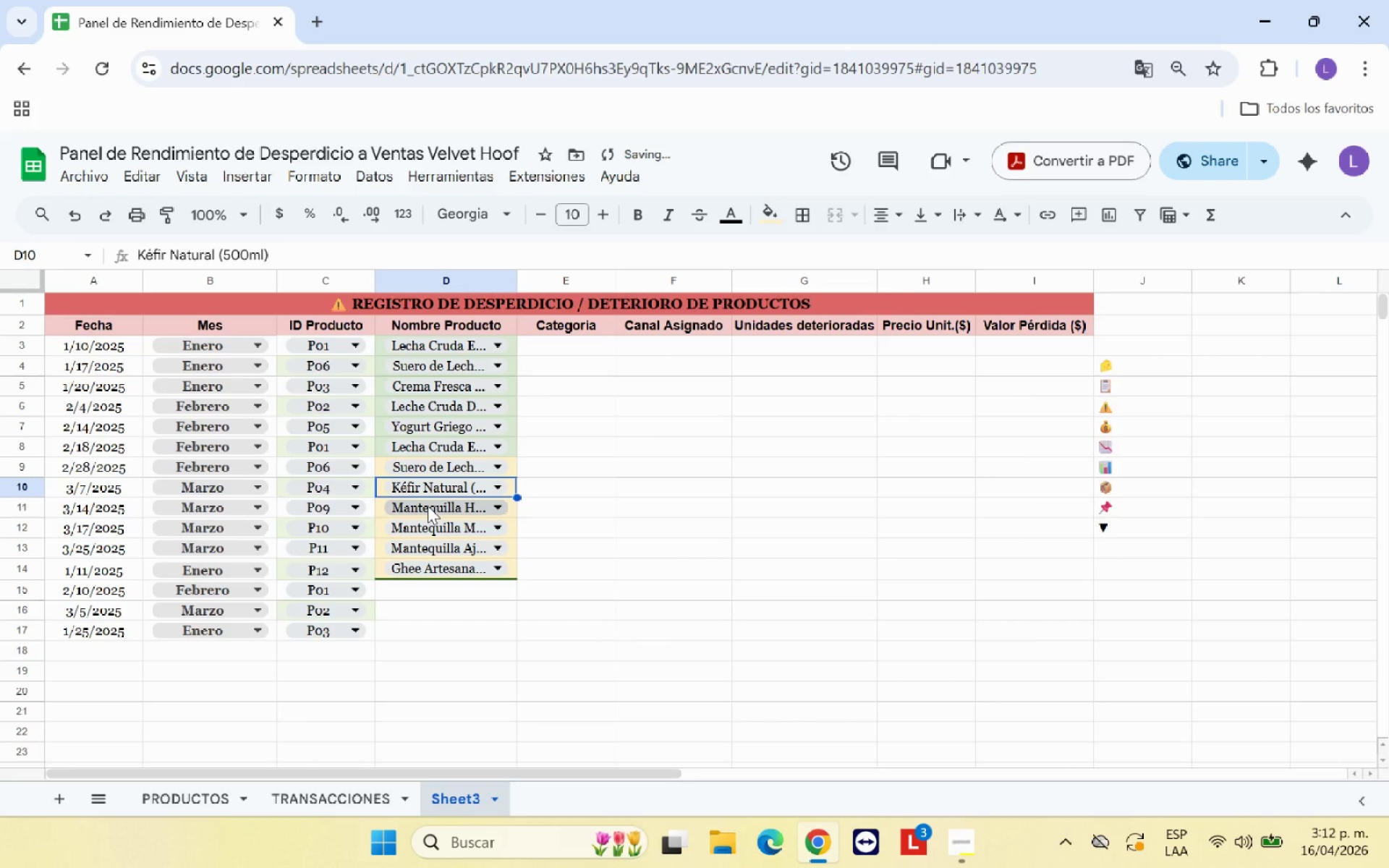 
left_click([428, 506])
 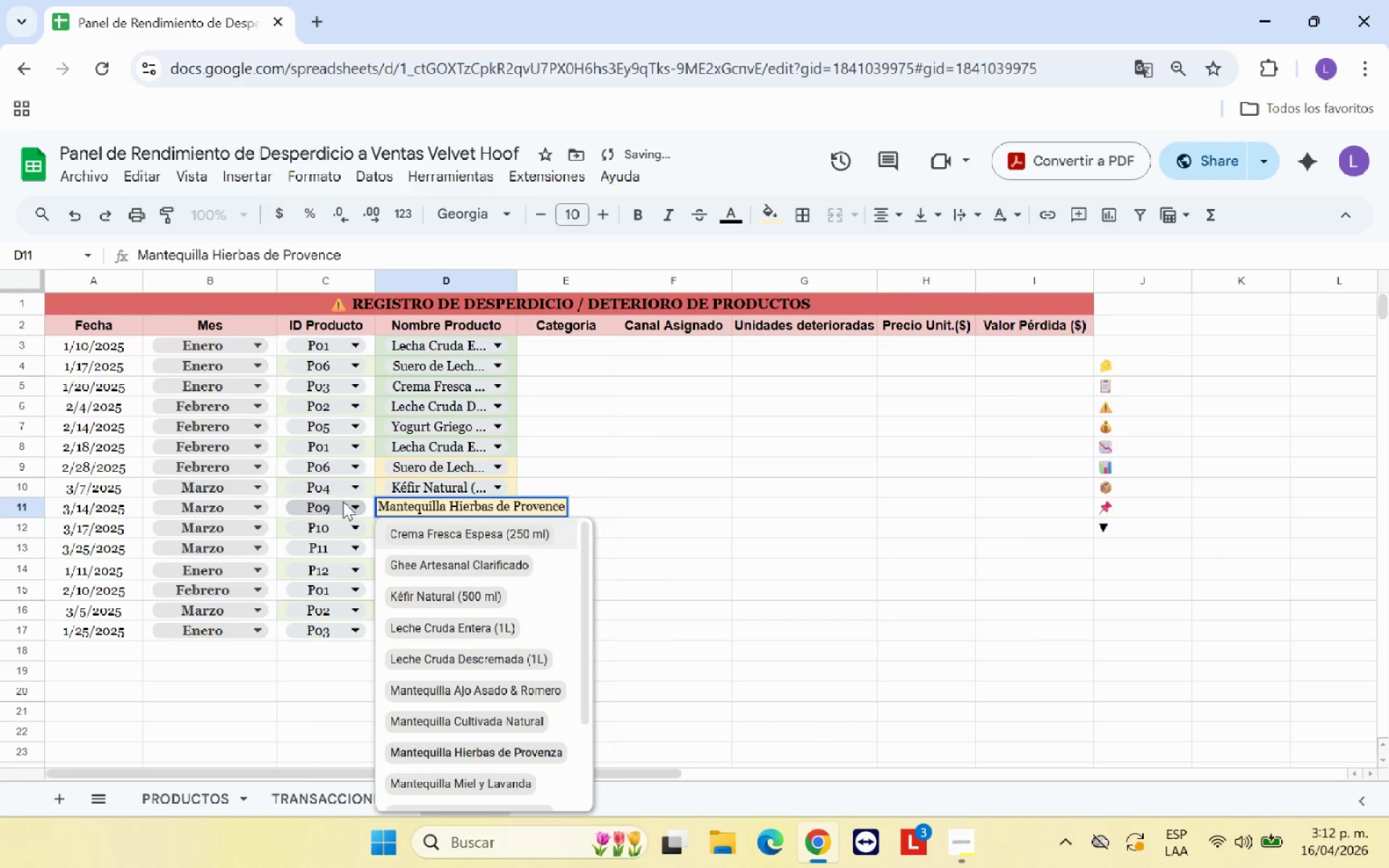 
left_click([335, 512])
 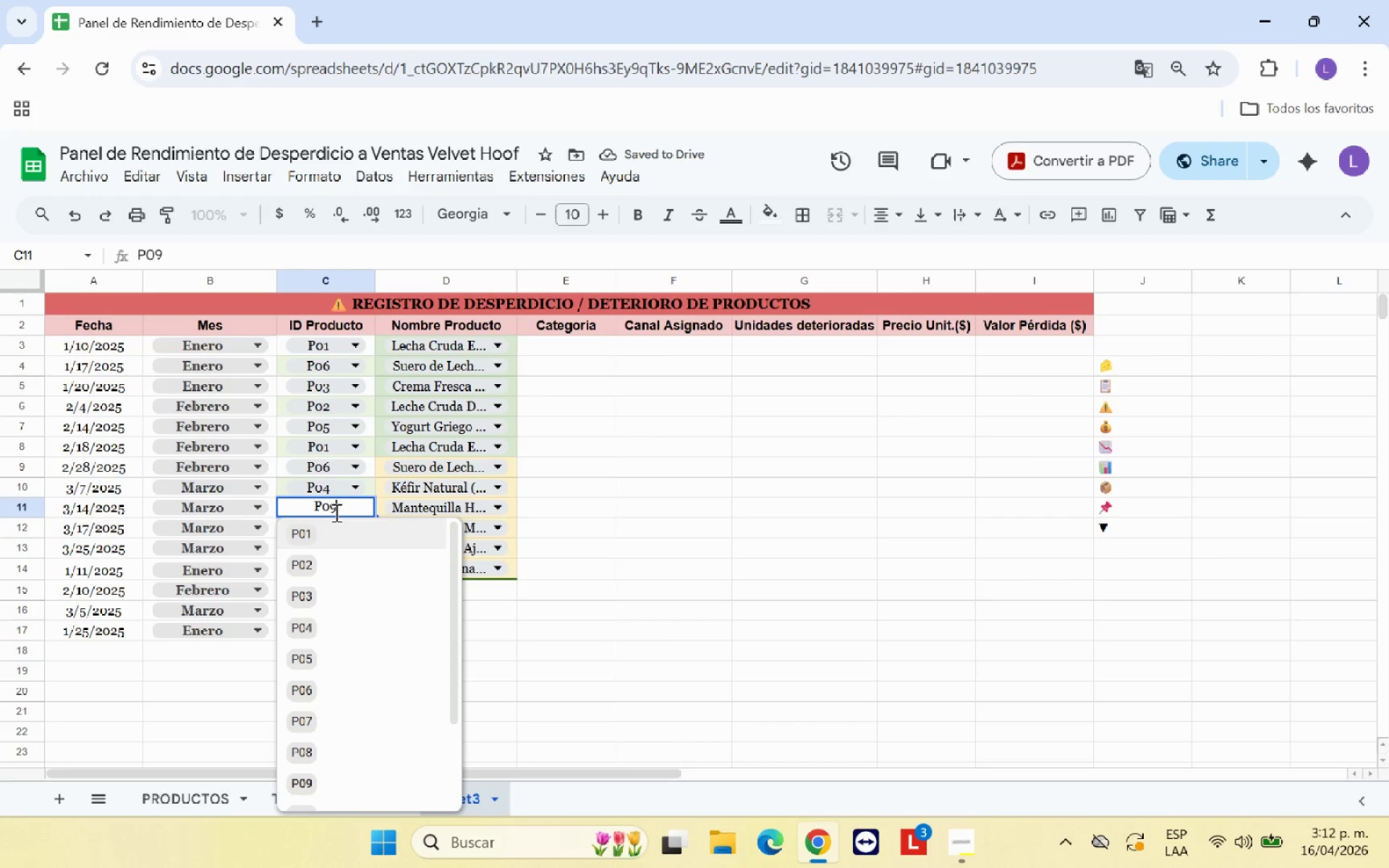 
left_click([316, 598])
 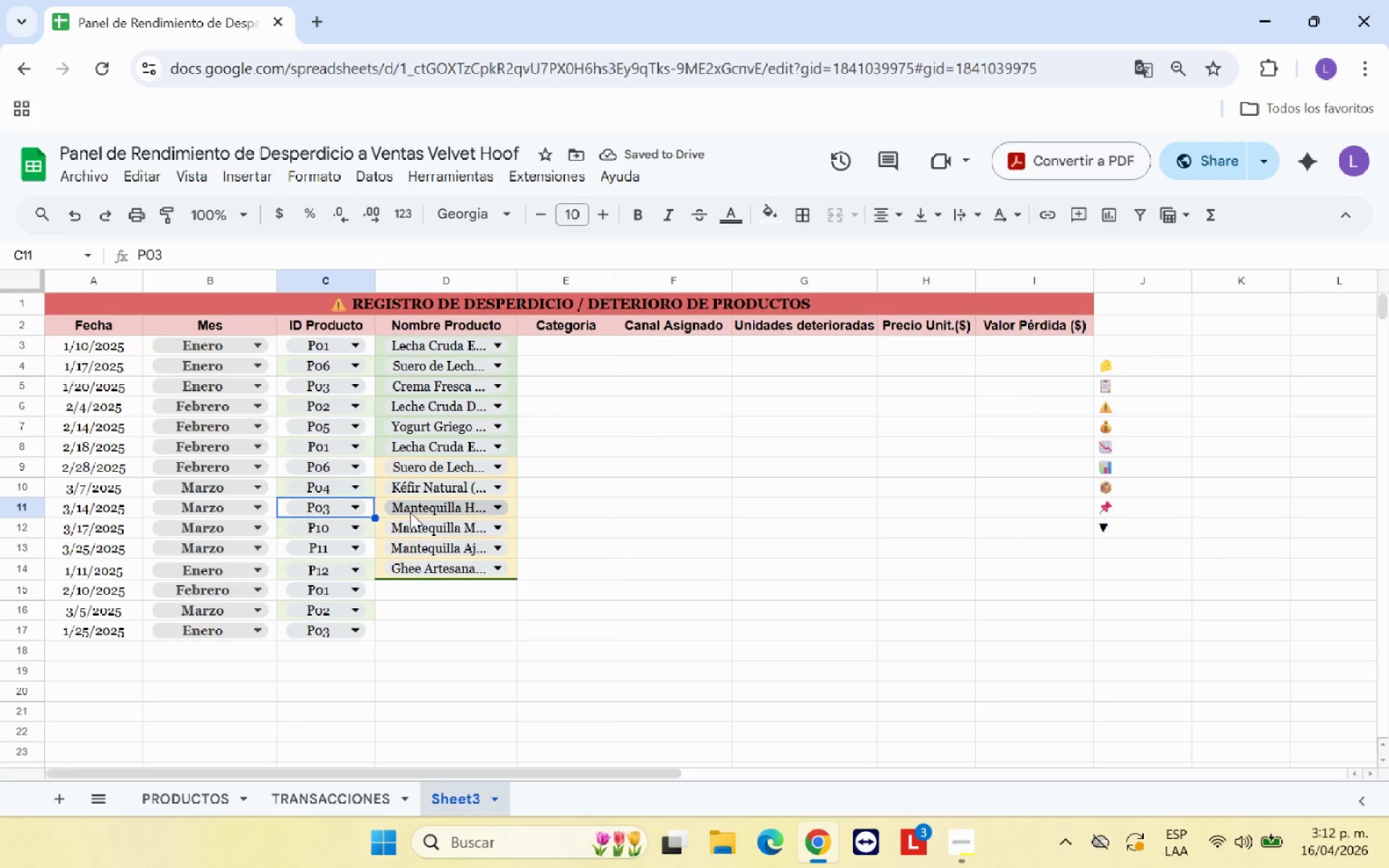 
wait(5.39)
 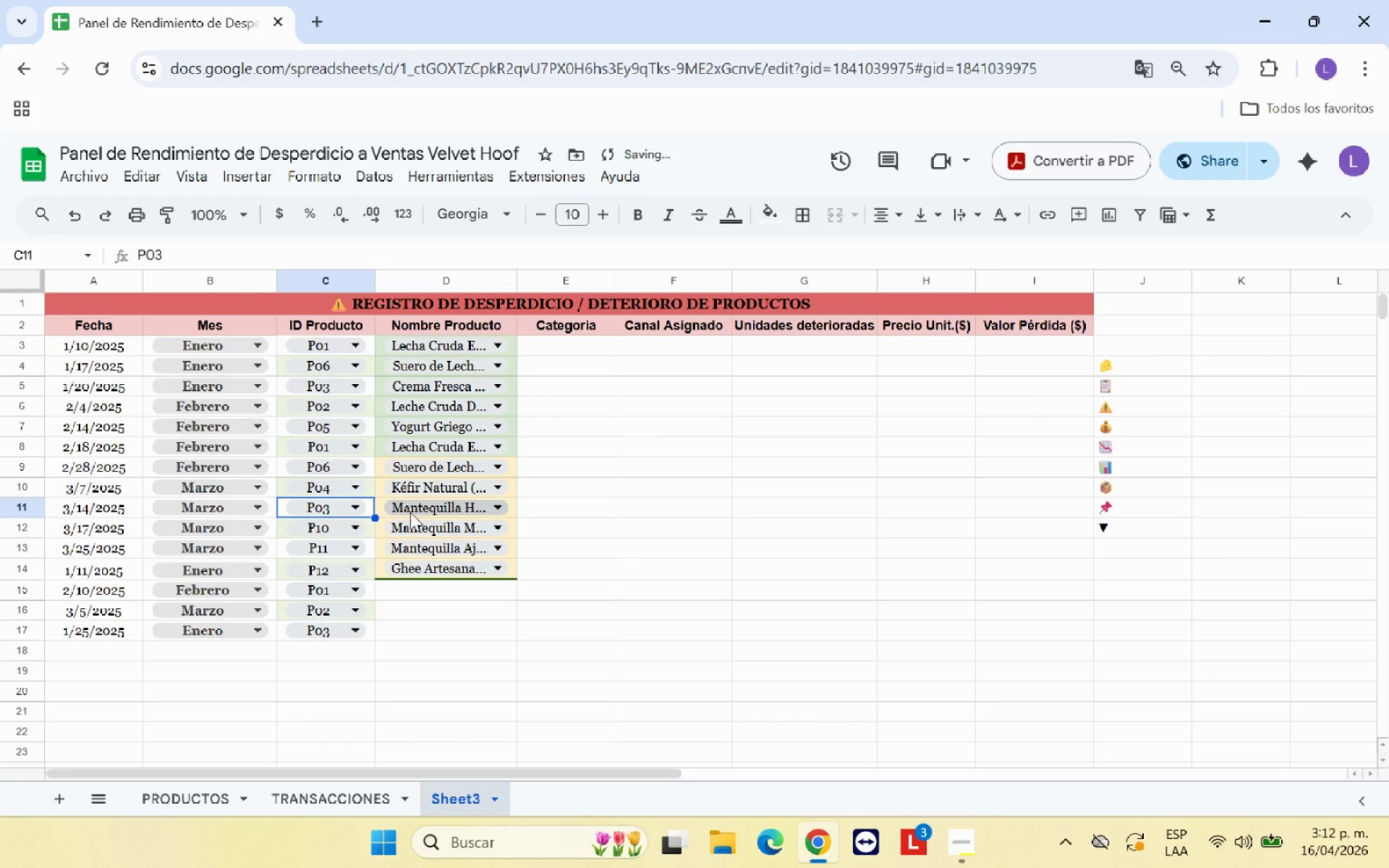 
left_click([410, 512])
 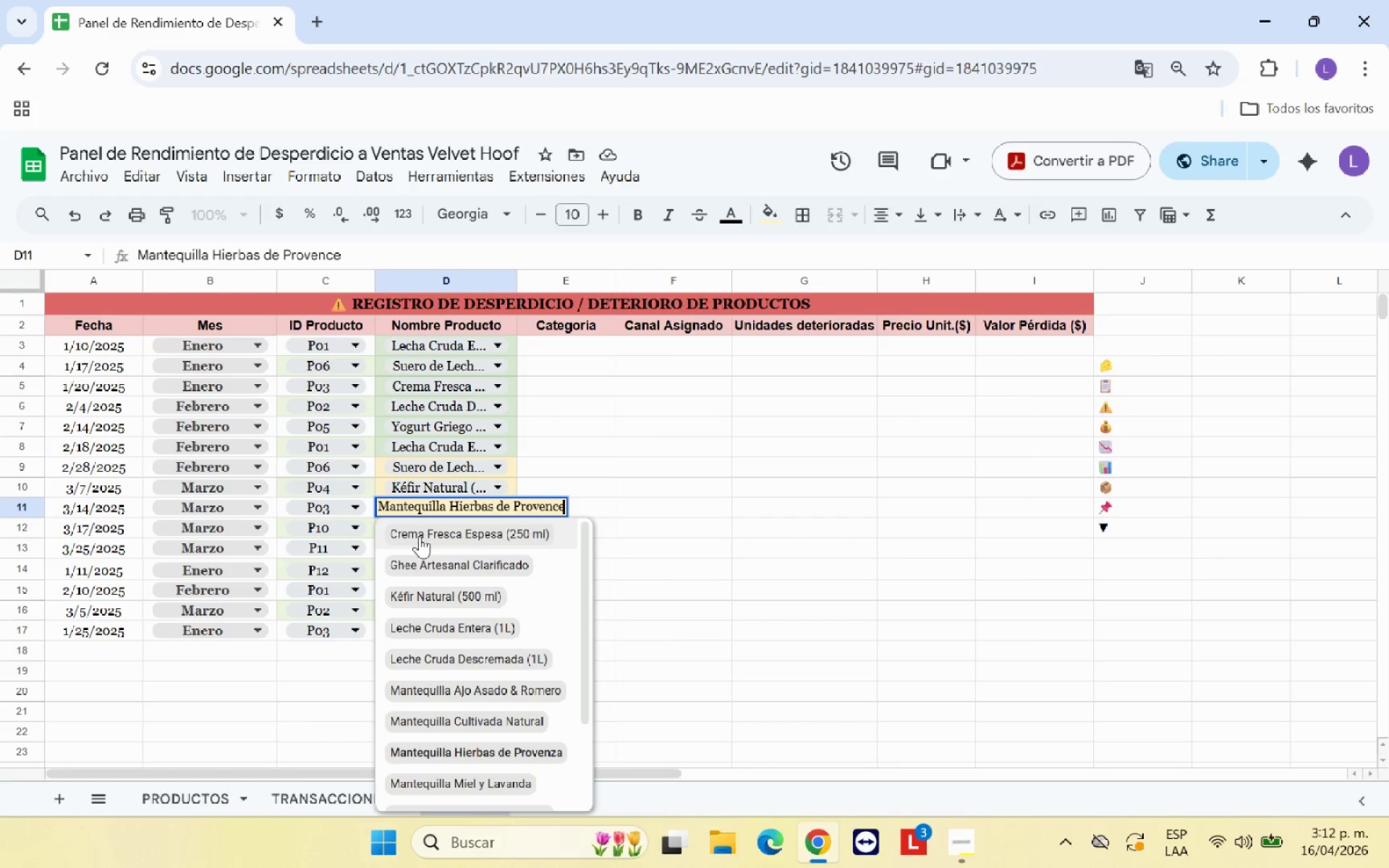 
left_click([420, 536])
 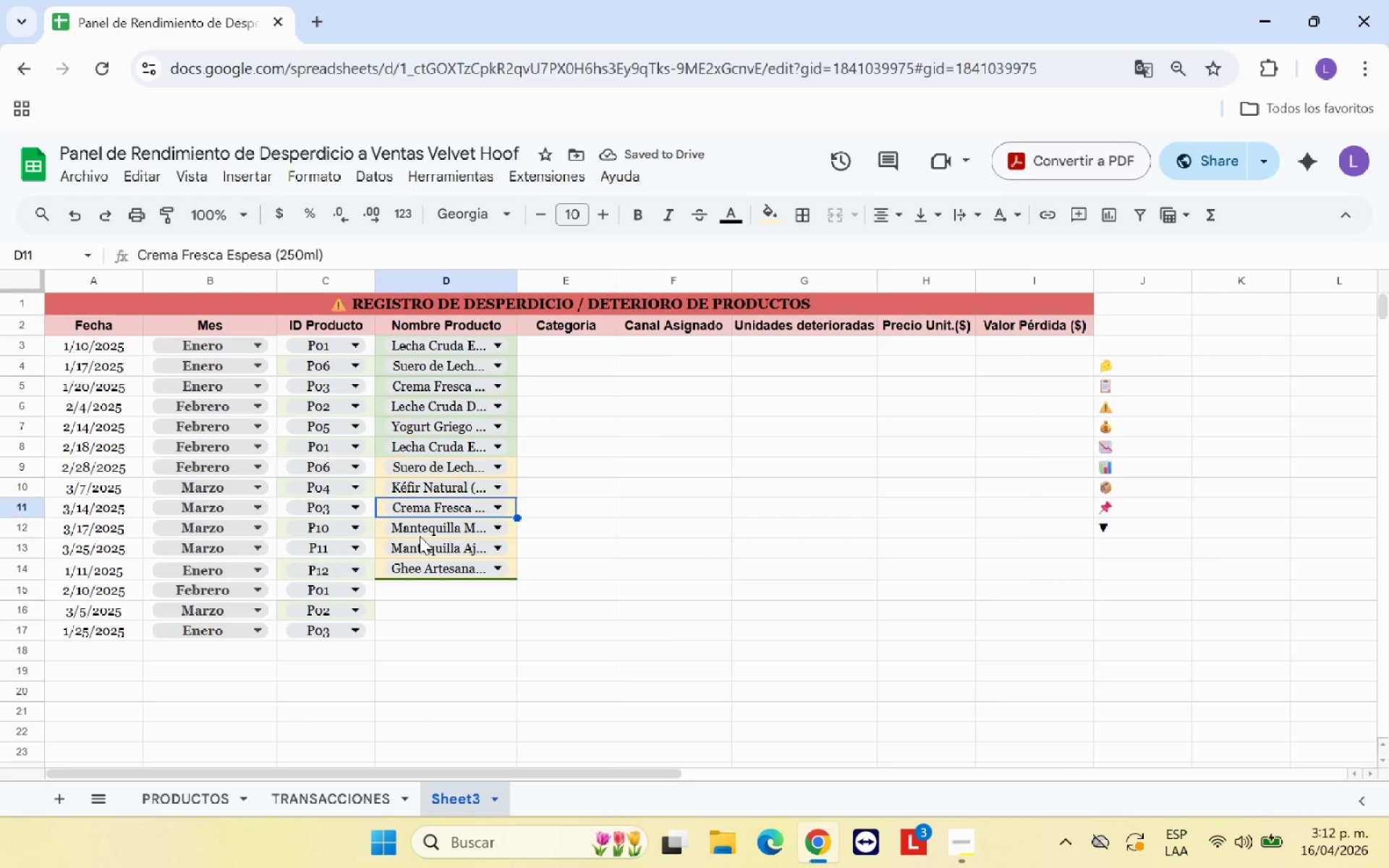 
wait(5.51)
 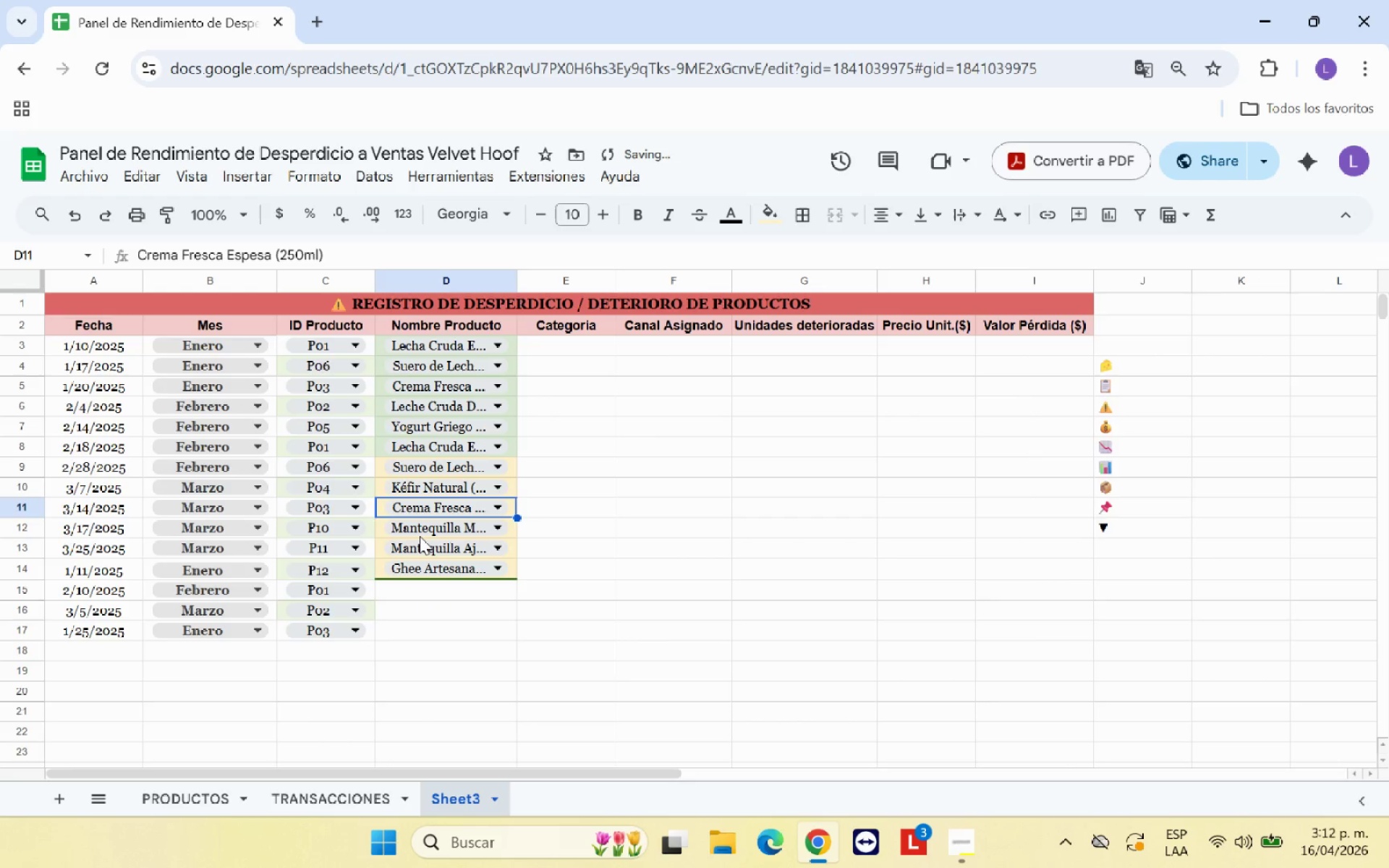 
left_click([357, 528])
 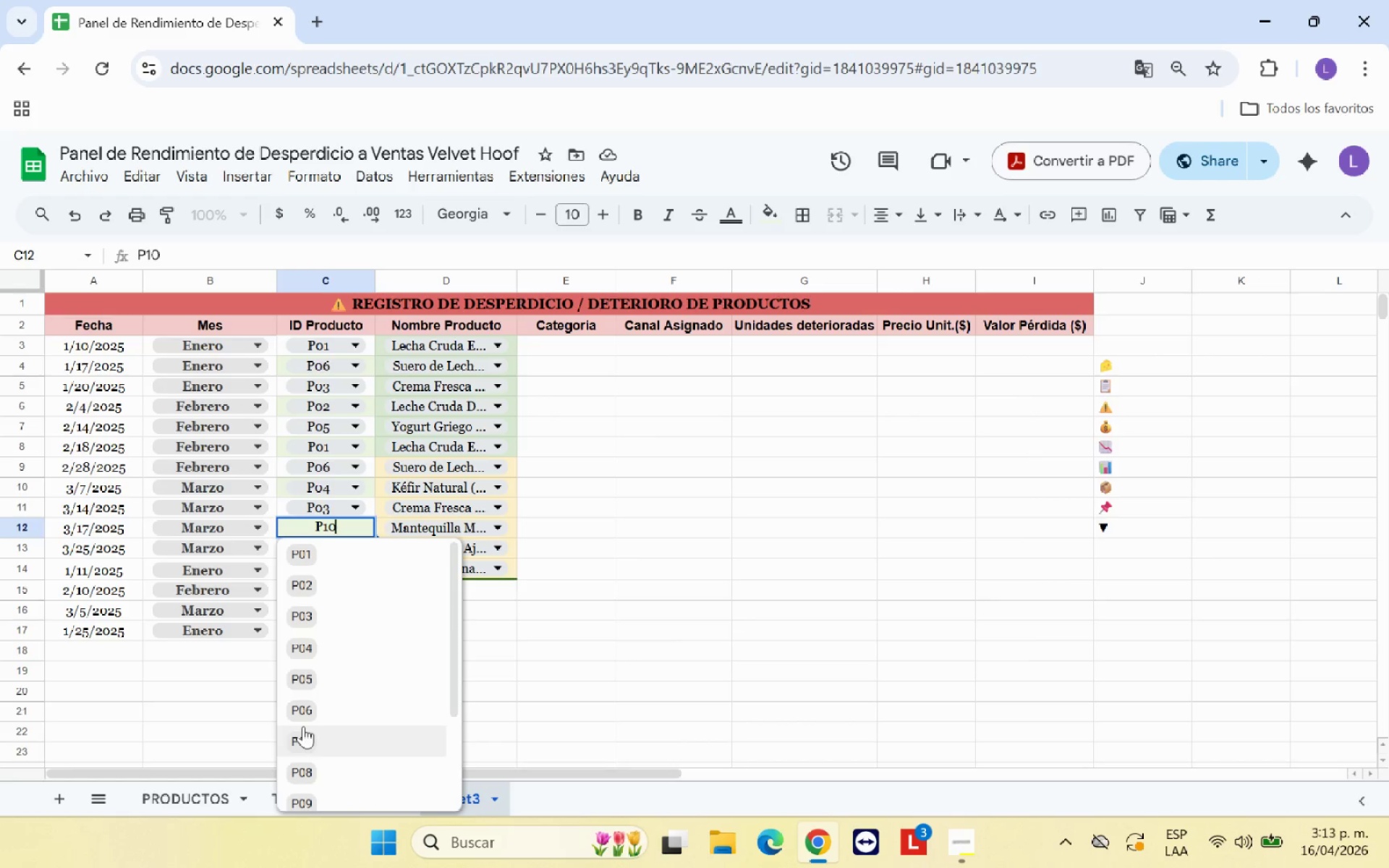 
left_click([303, 726])
 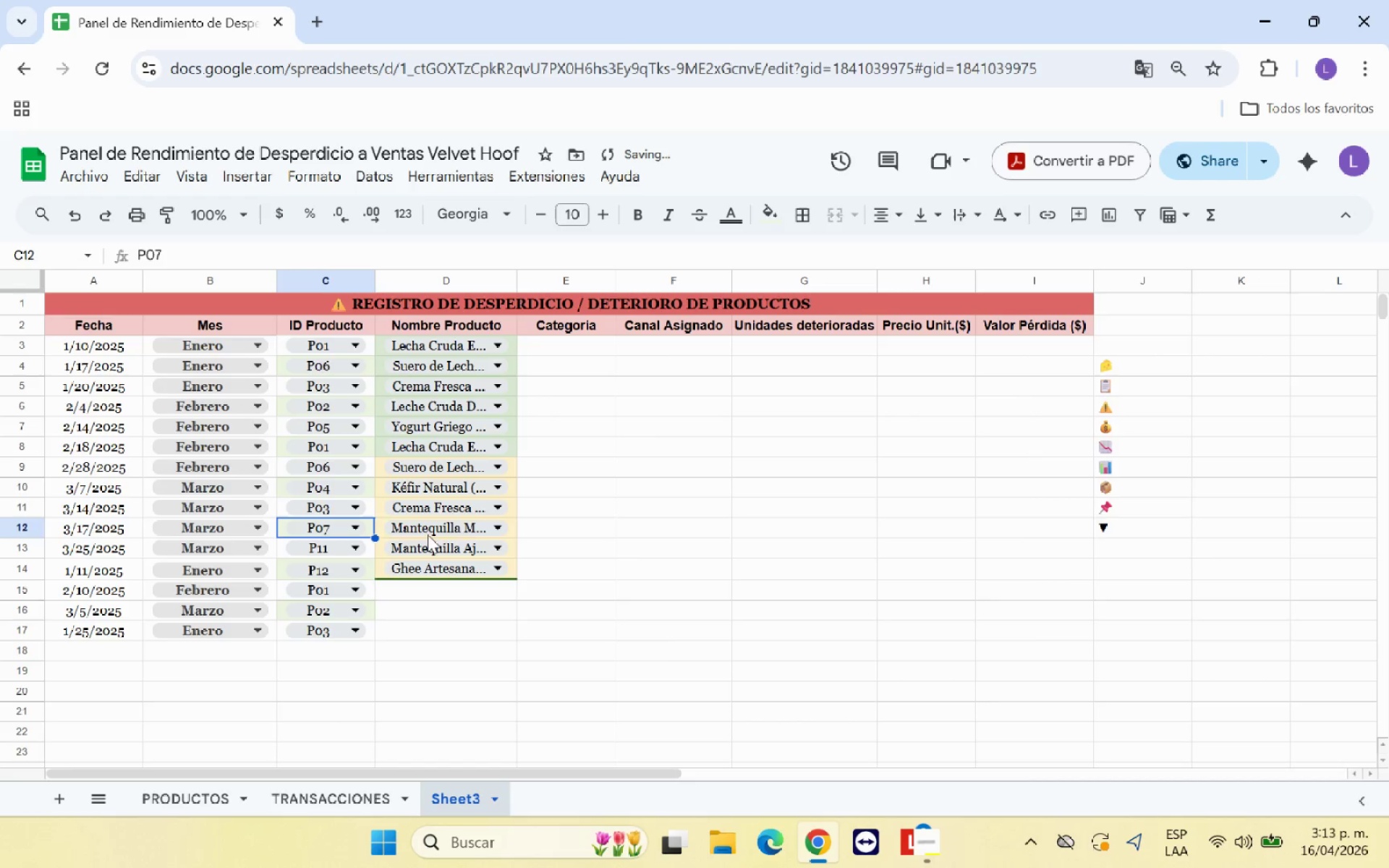 
left_click([436, 527])
 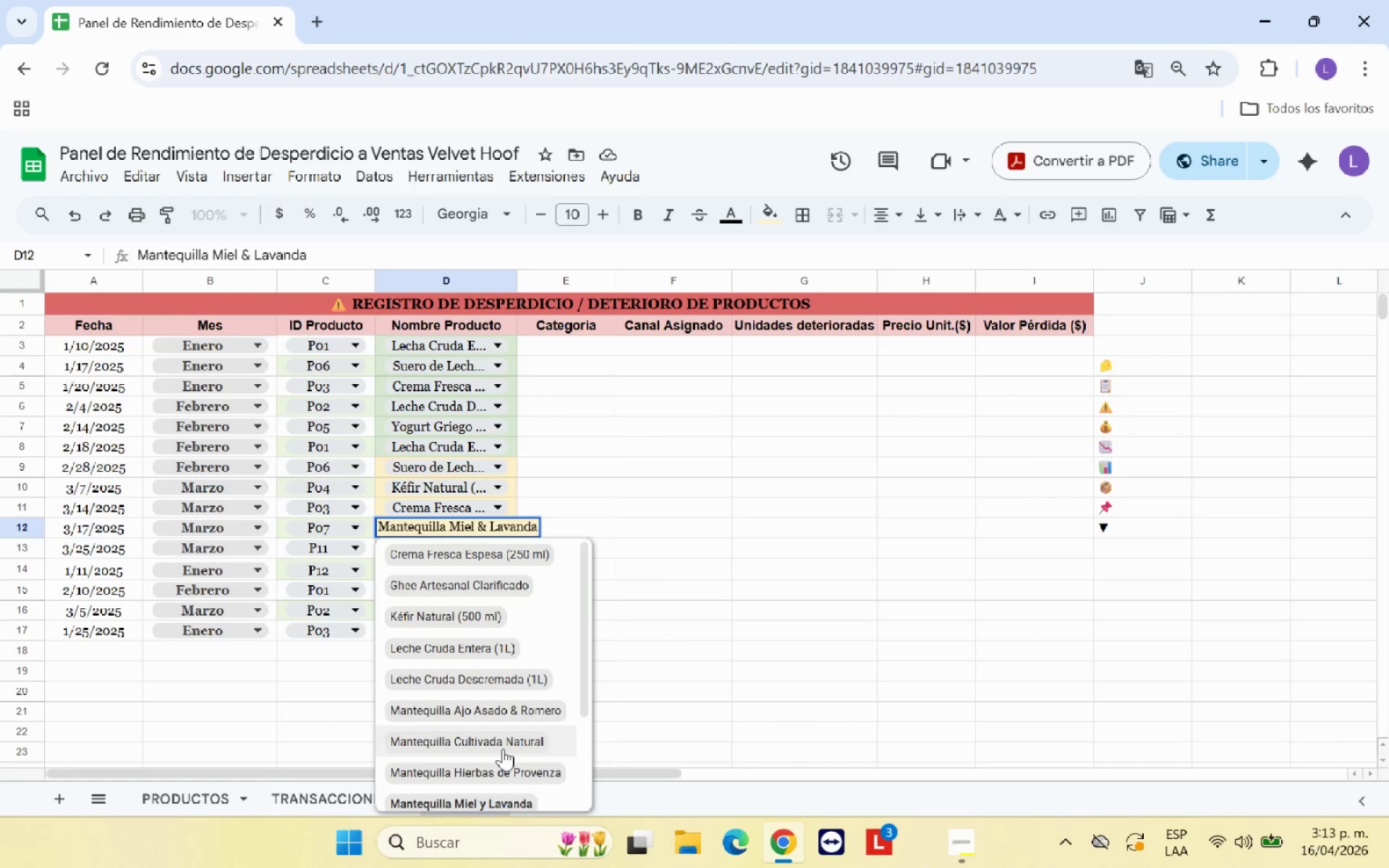 
wait(6.45)
 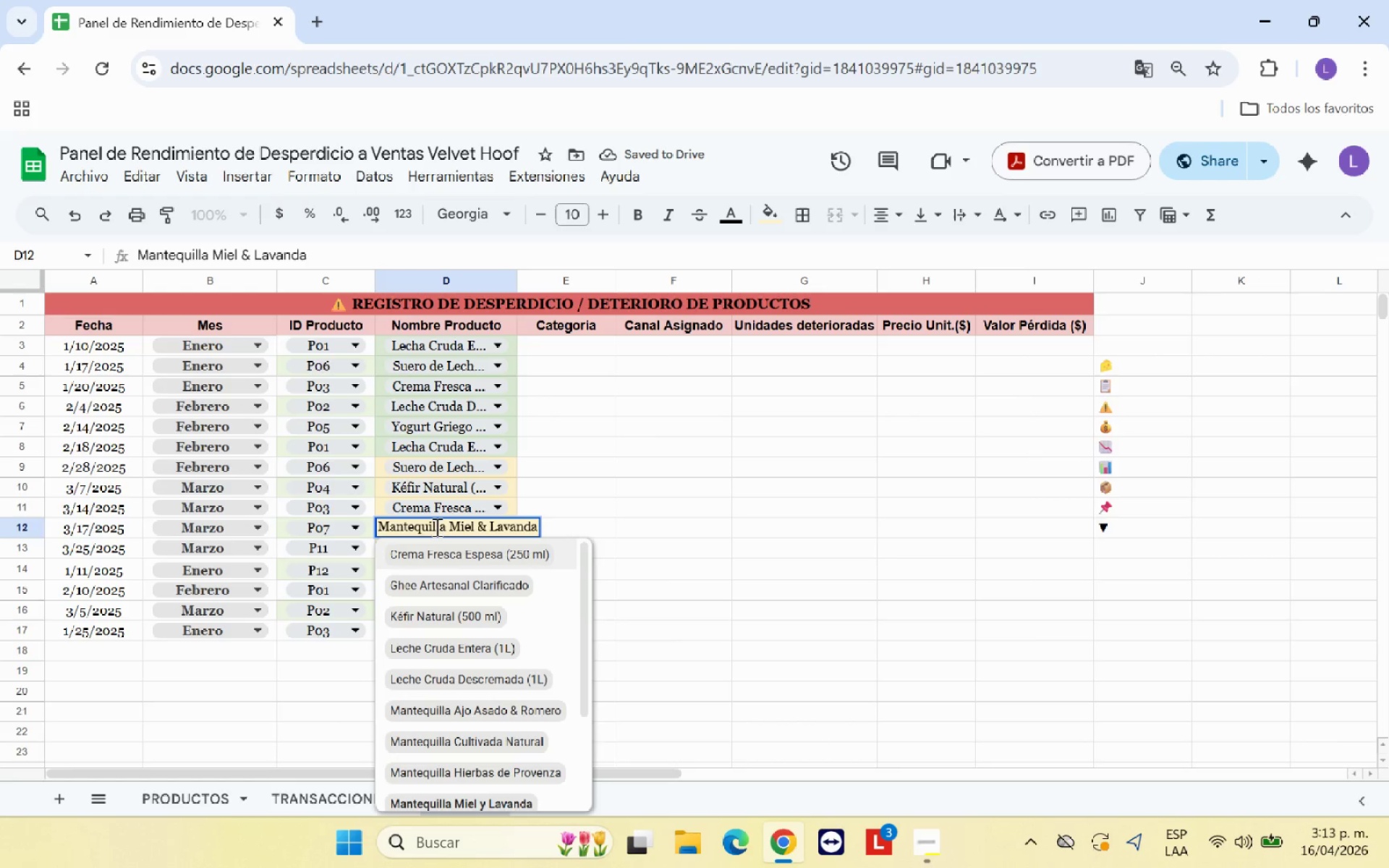 
left_click([503, 749])
 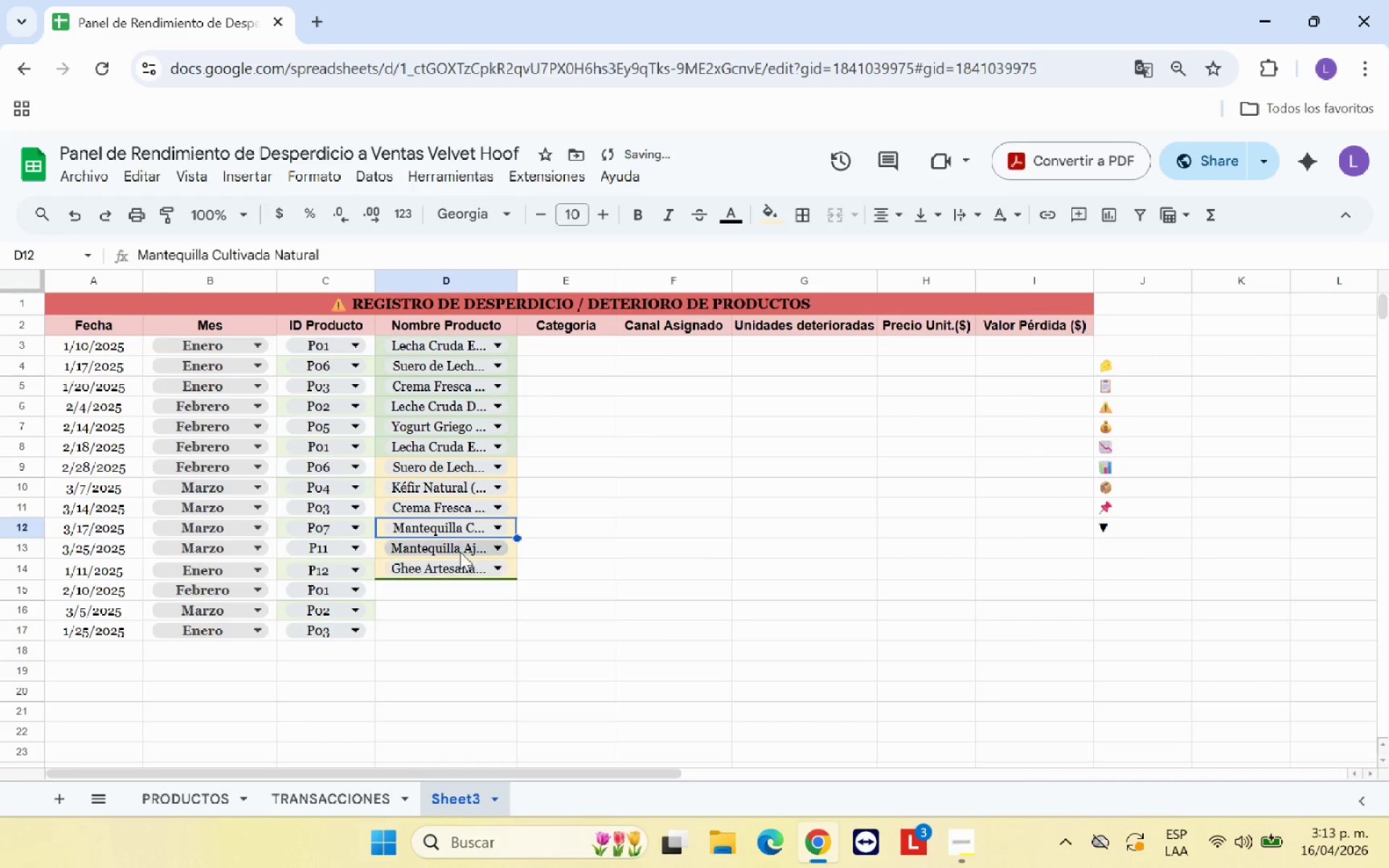 
left_click([472, 530])
 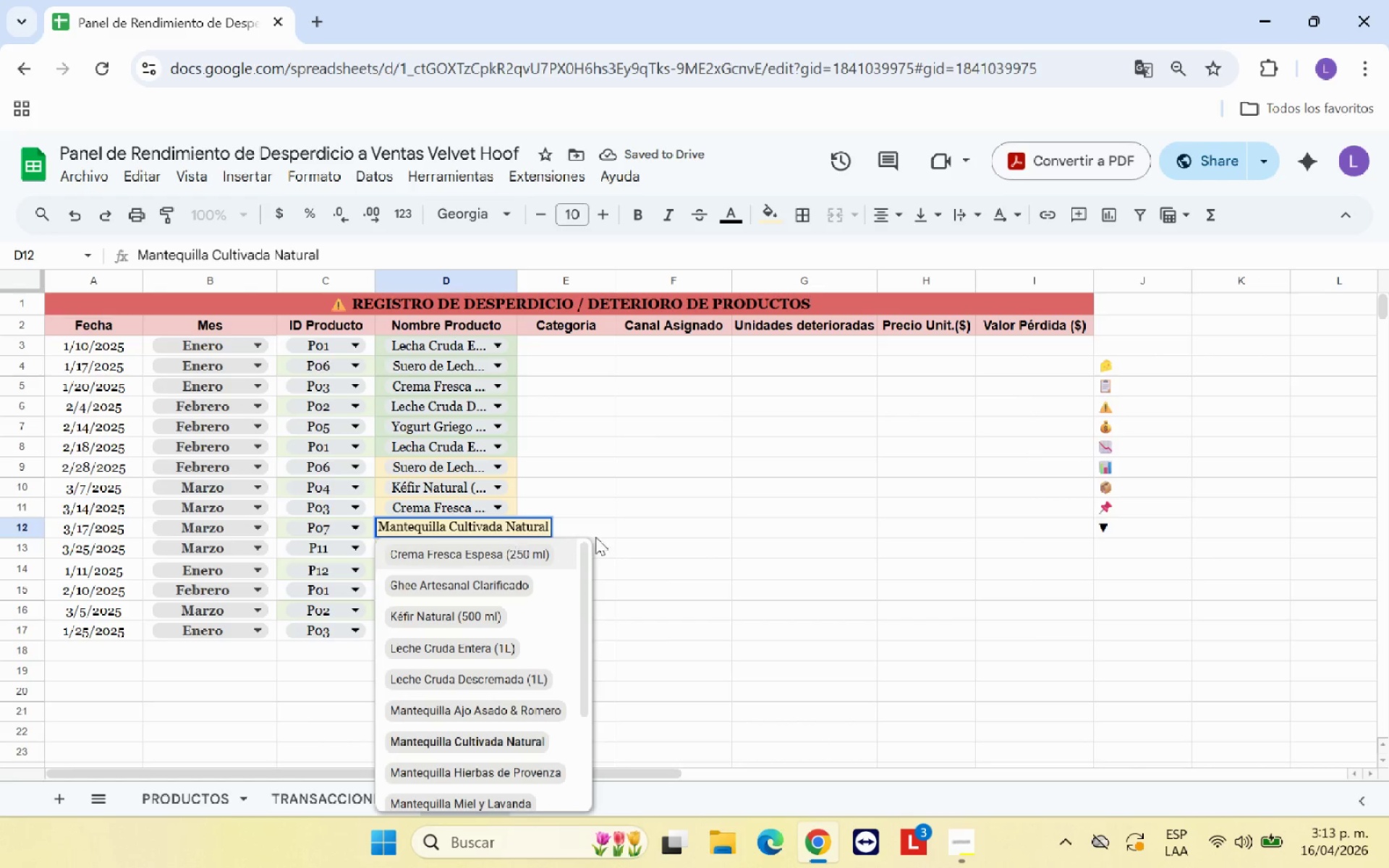 
left_click([645, 517])
 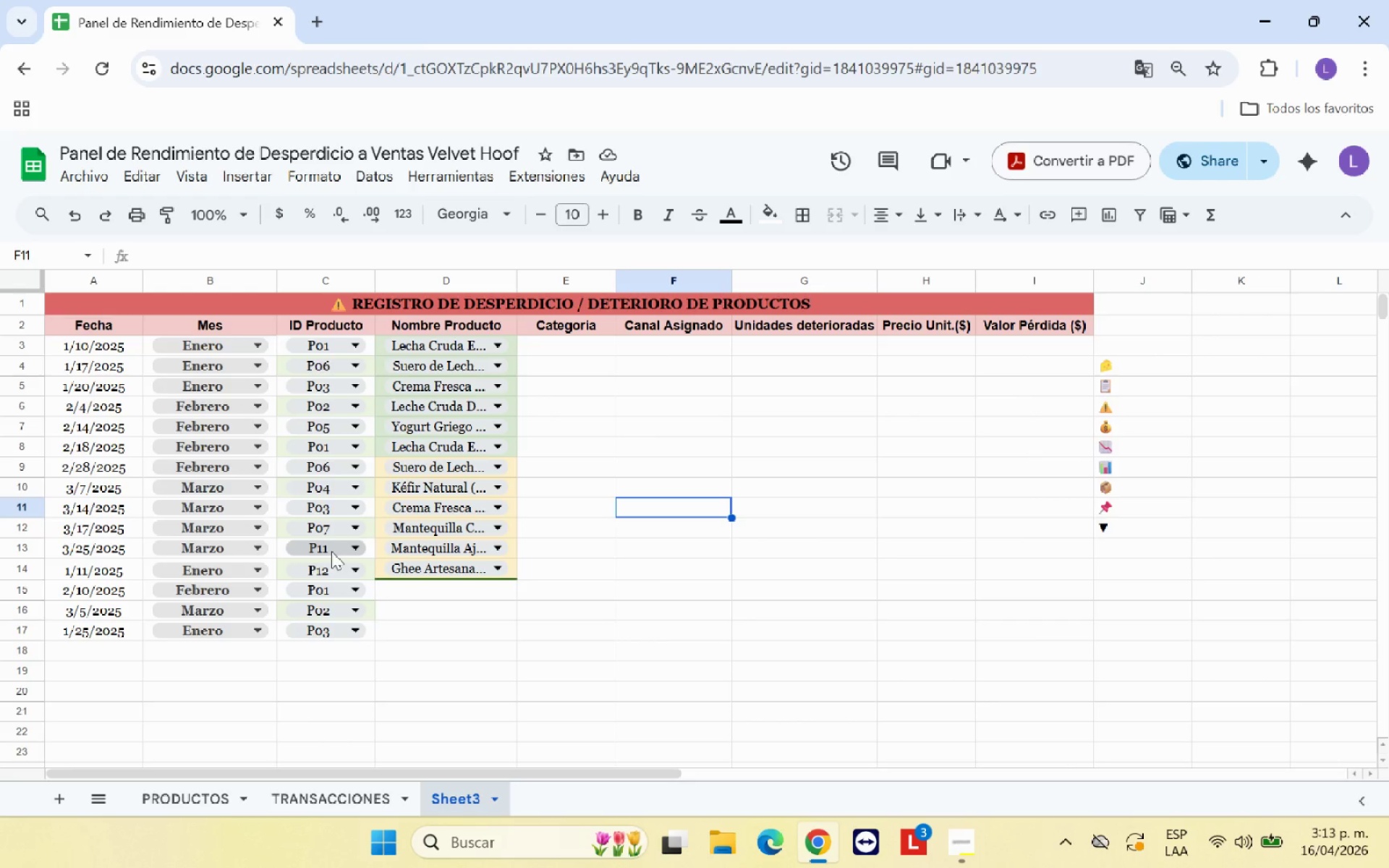 
left_click([331, 551])
 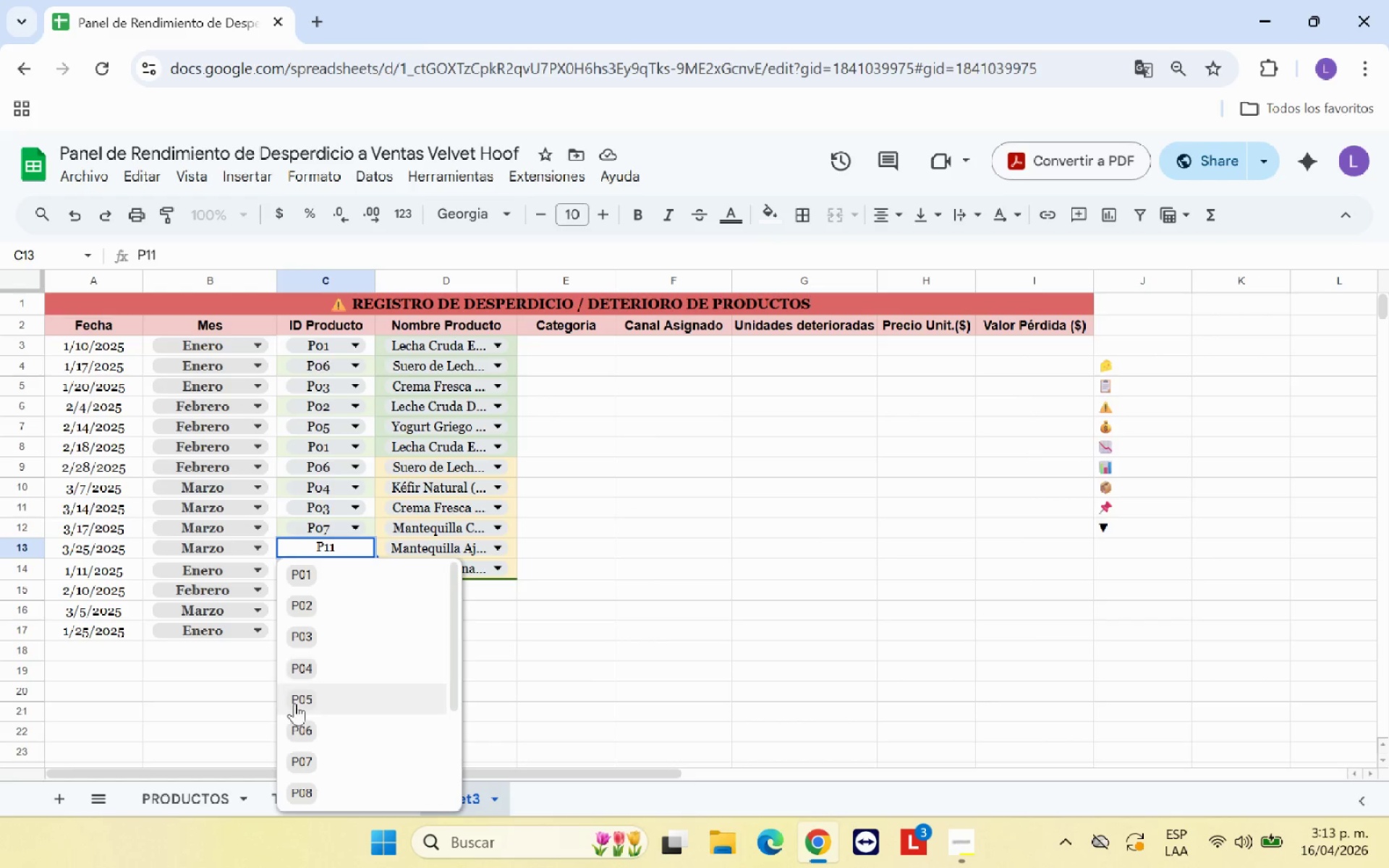 
left_click([294, 704])
 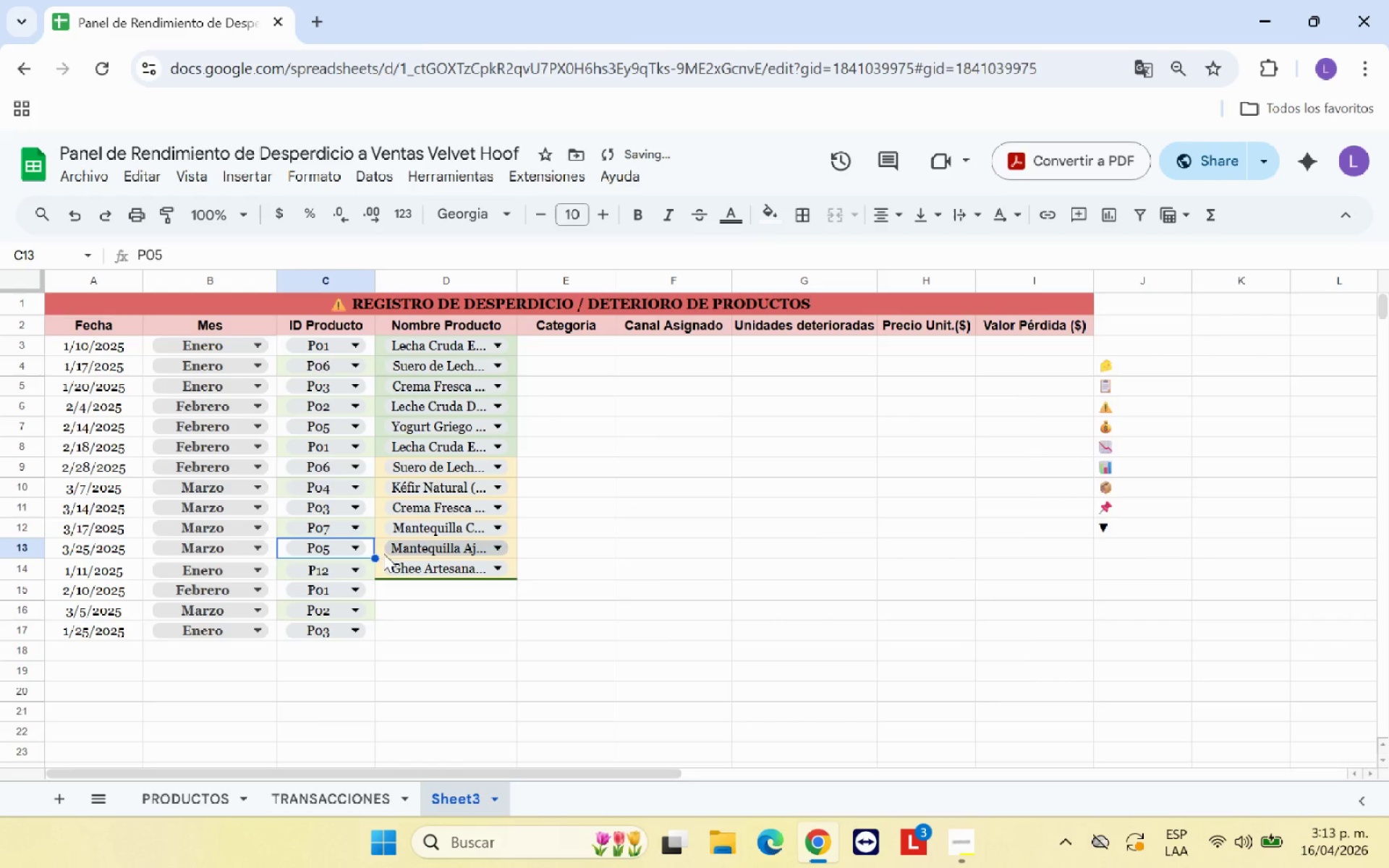 
left_click([350, 566])
 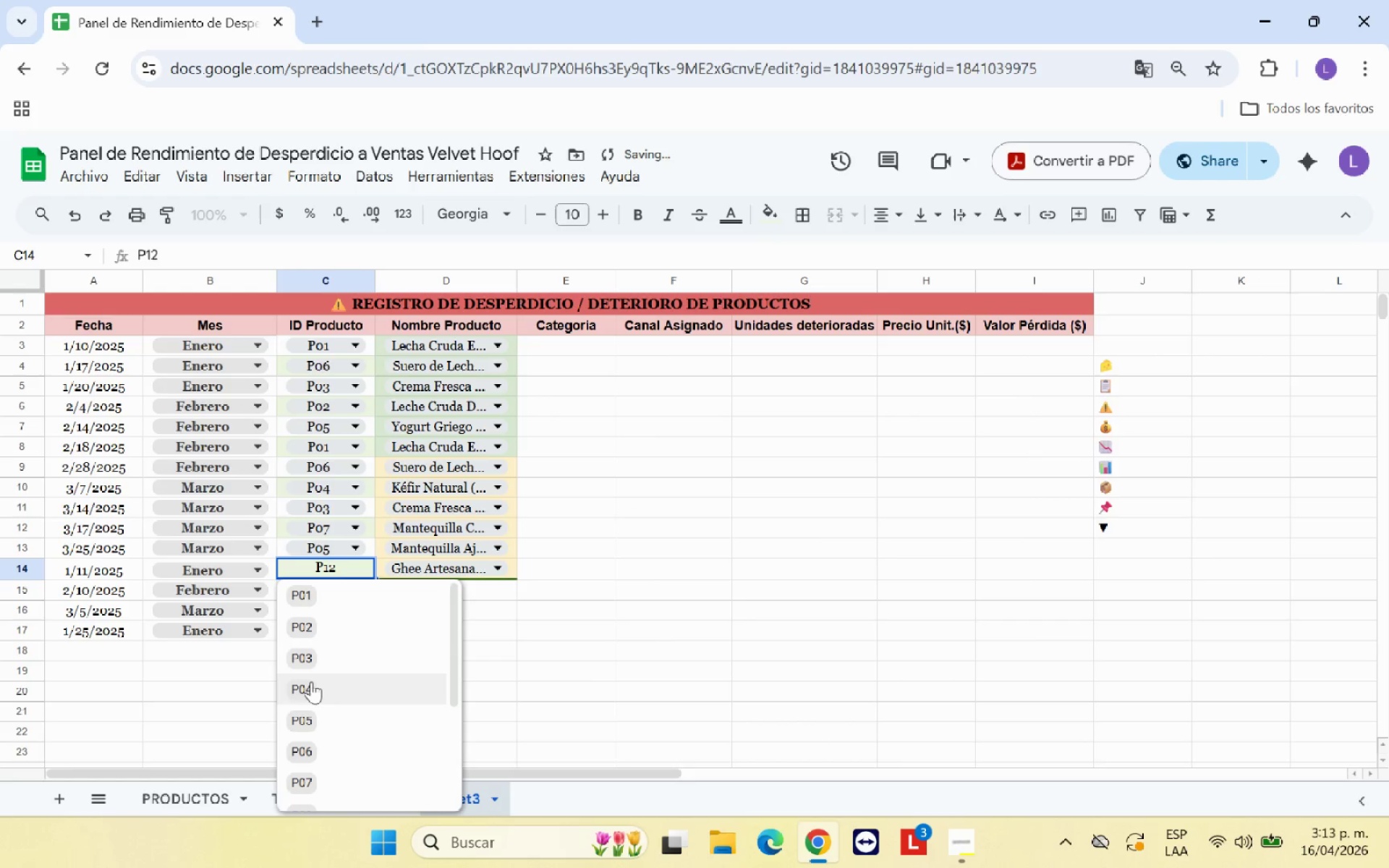 
left_click([310, 686])
 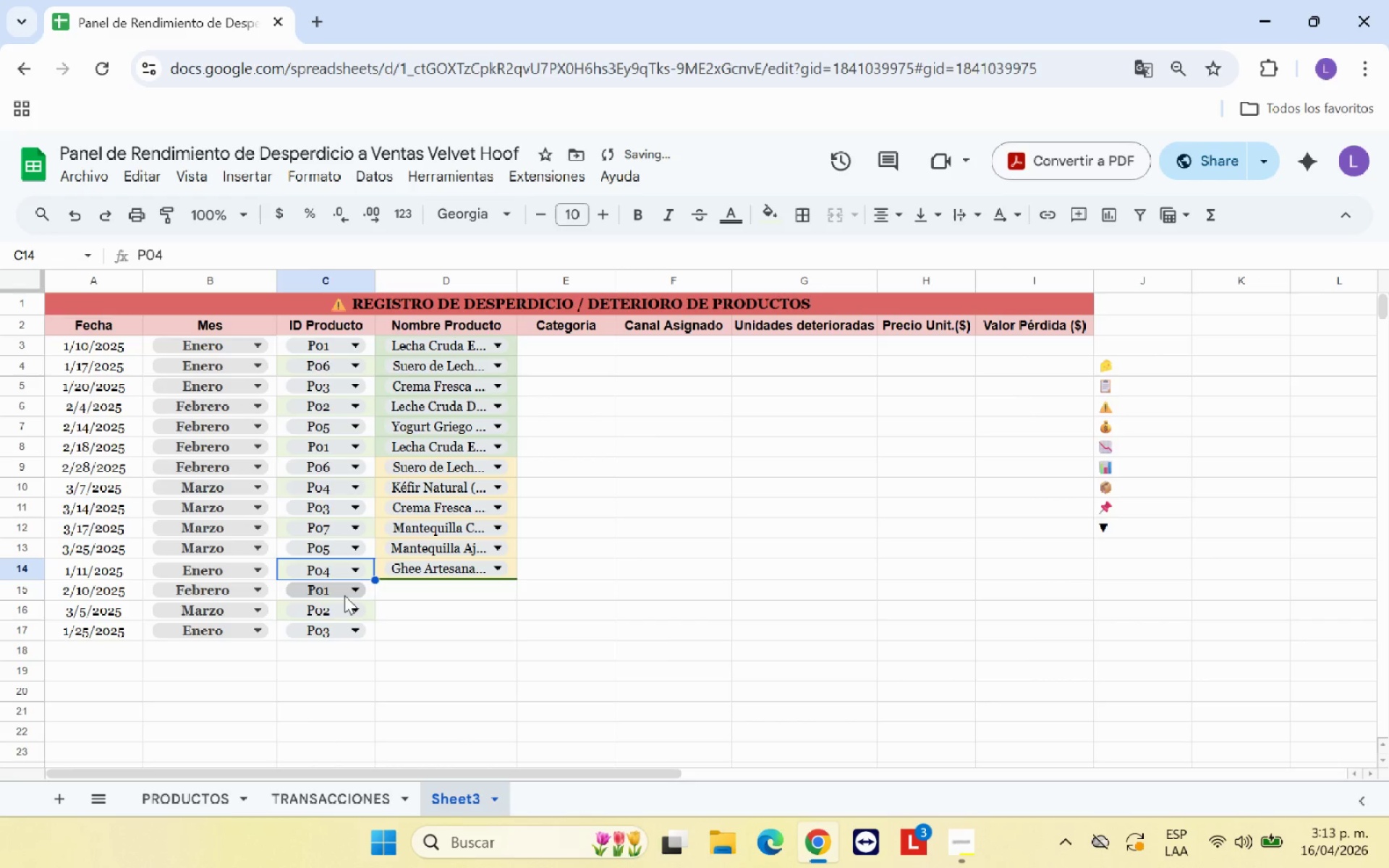 
left_click([344, 595])
 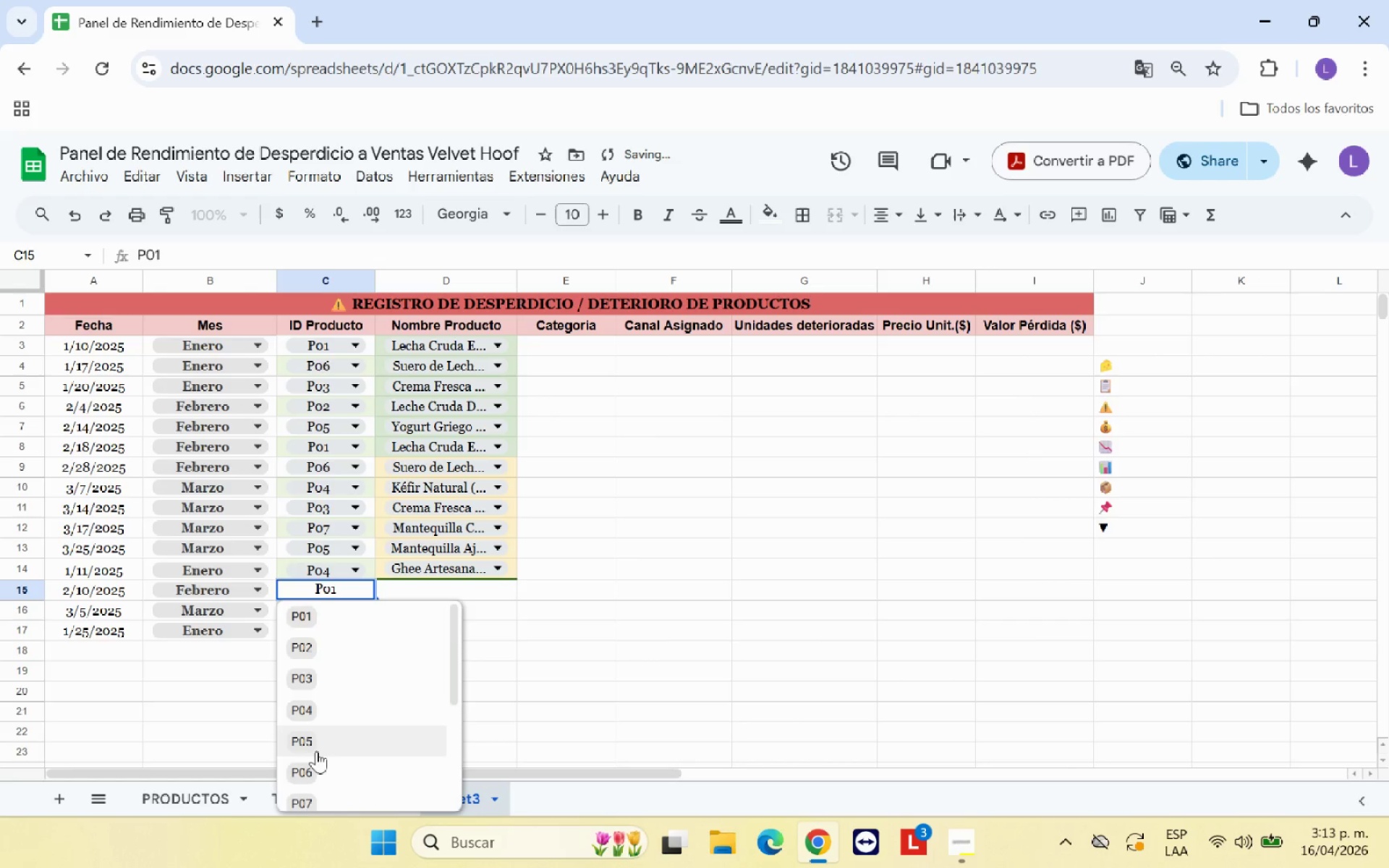 
scroll: coordinate [316, 752], scroll_direction: down, amount: 3.0
 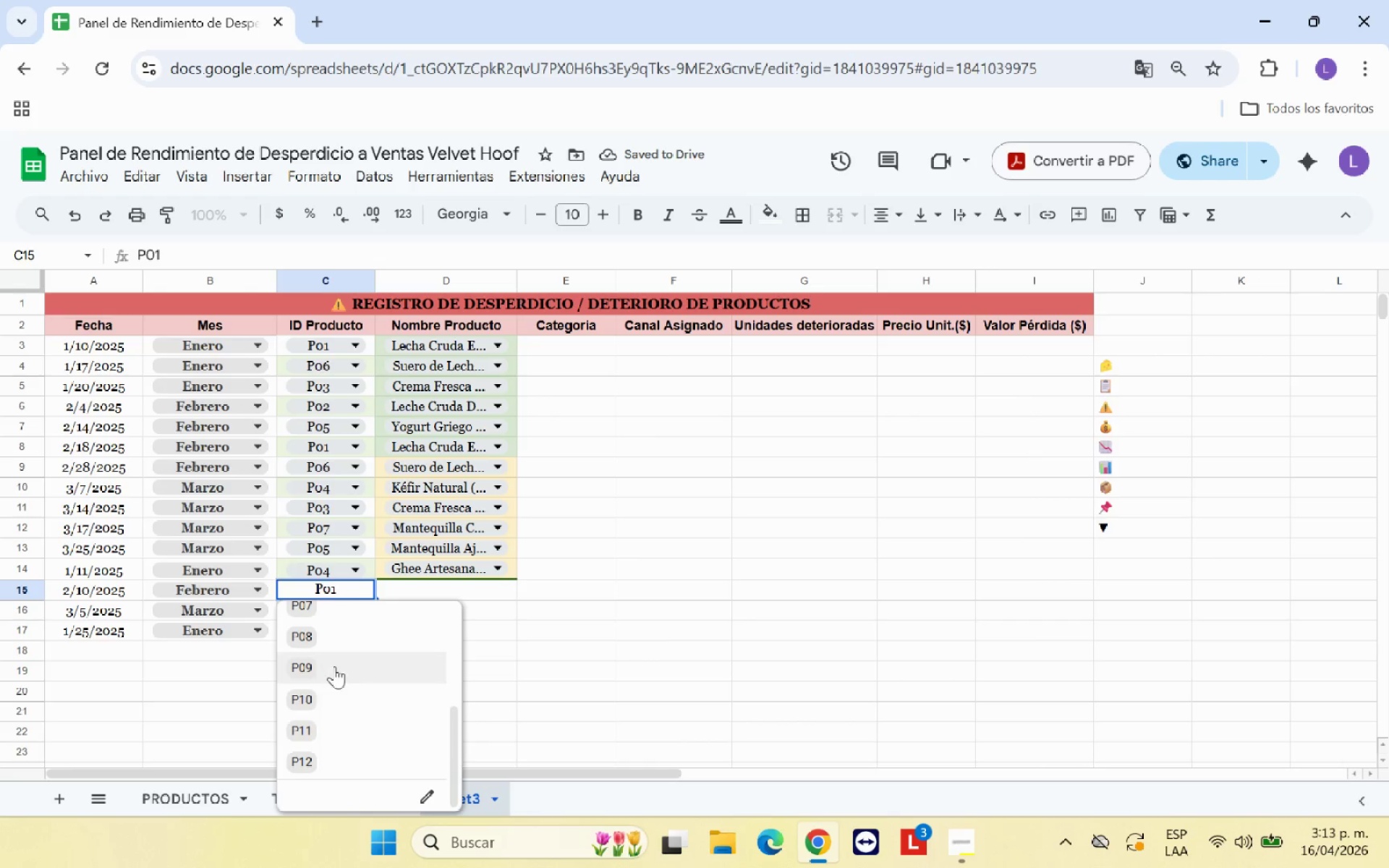 
left_click([334, 661])
 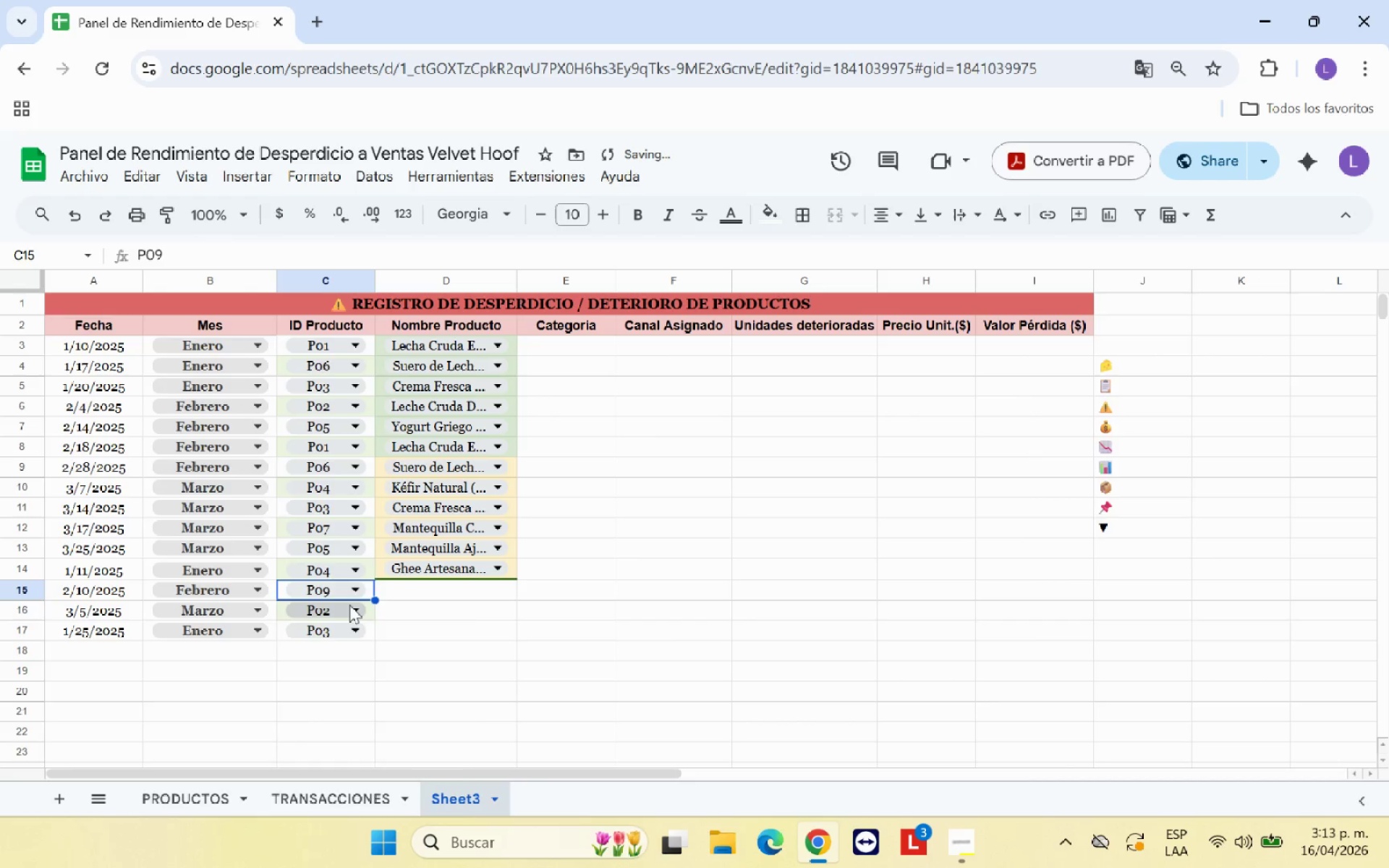 
left_click([349, 605])
 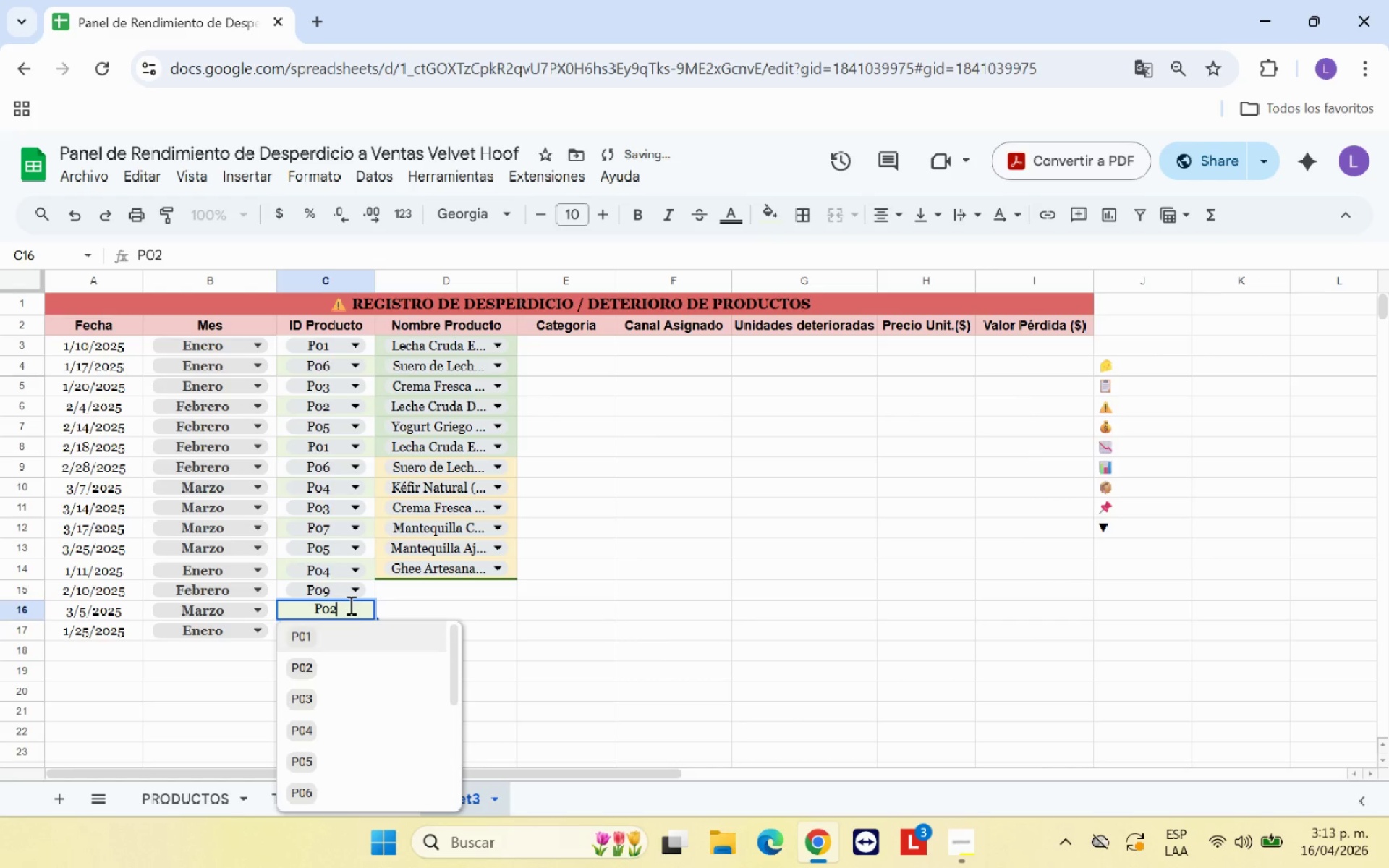 
left_click([514, 611])
 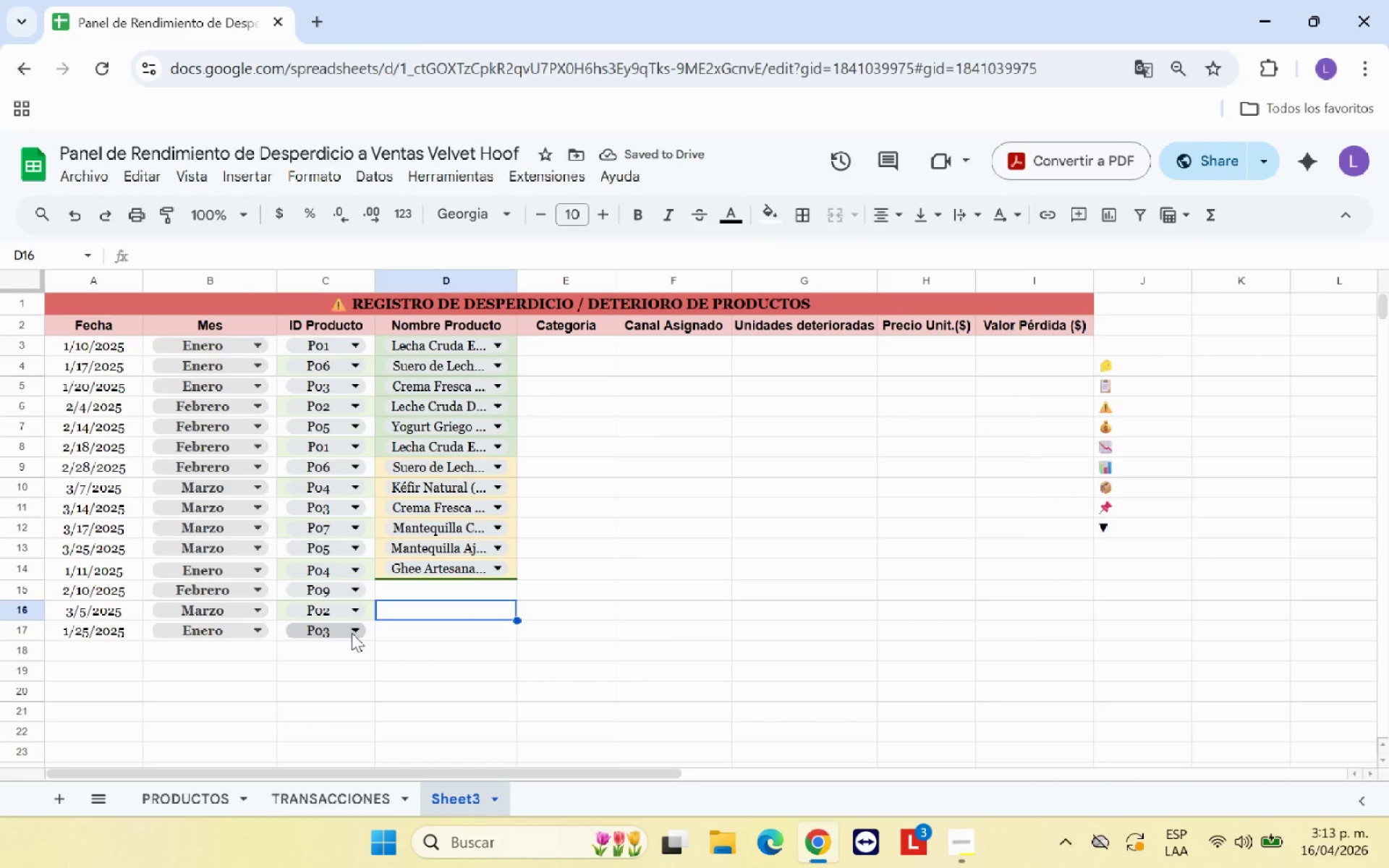 
left_click([352, 633])
 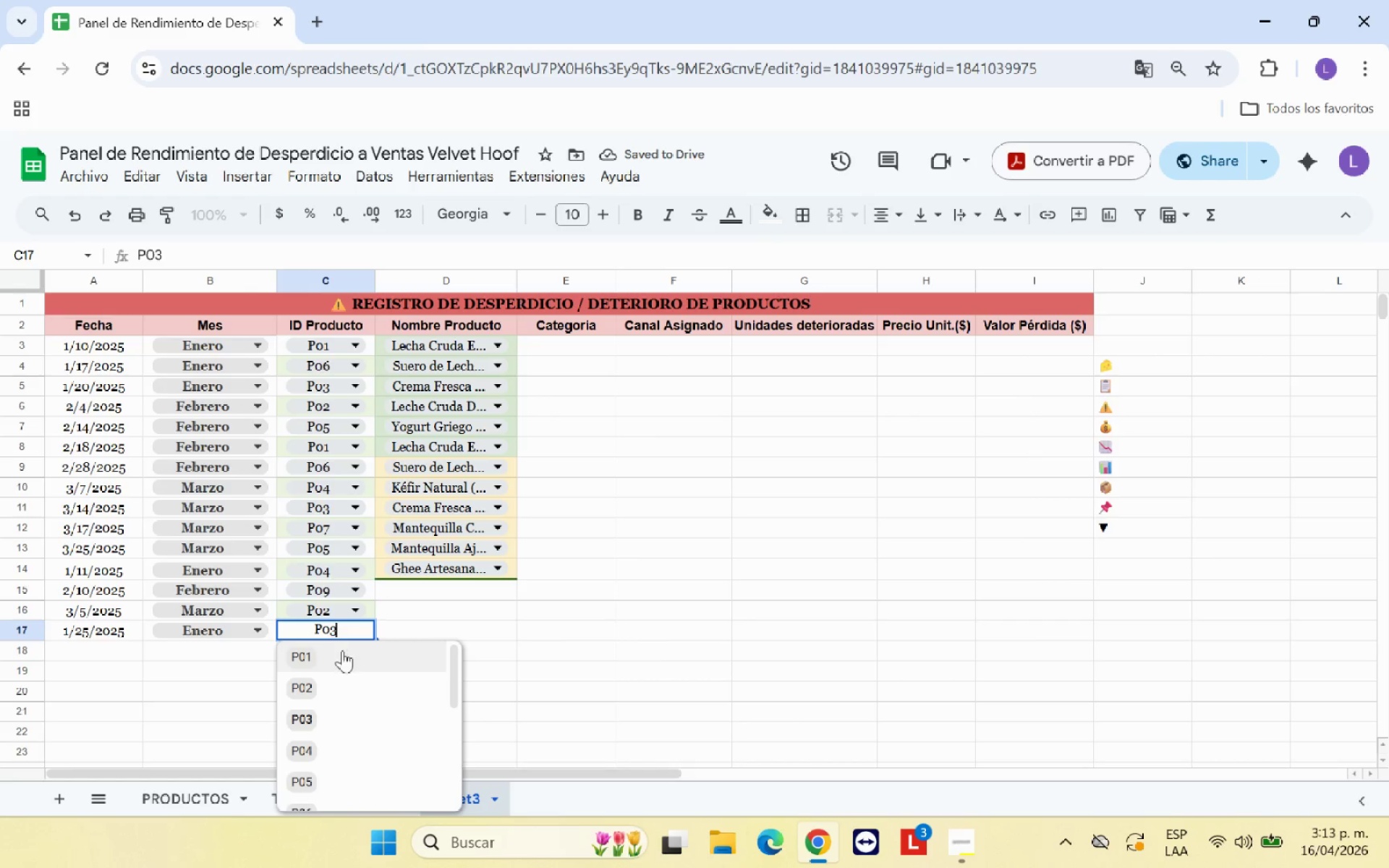 
scroll: coordinate [340, 668], scroll_direction: down, amount: 4.0
 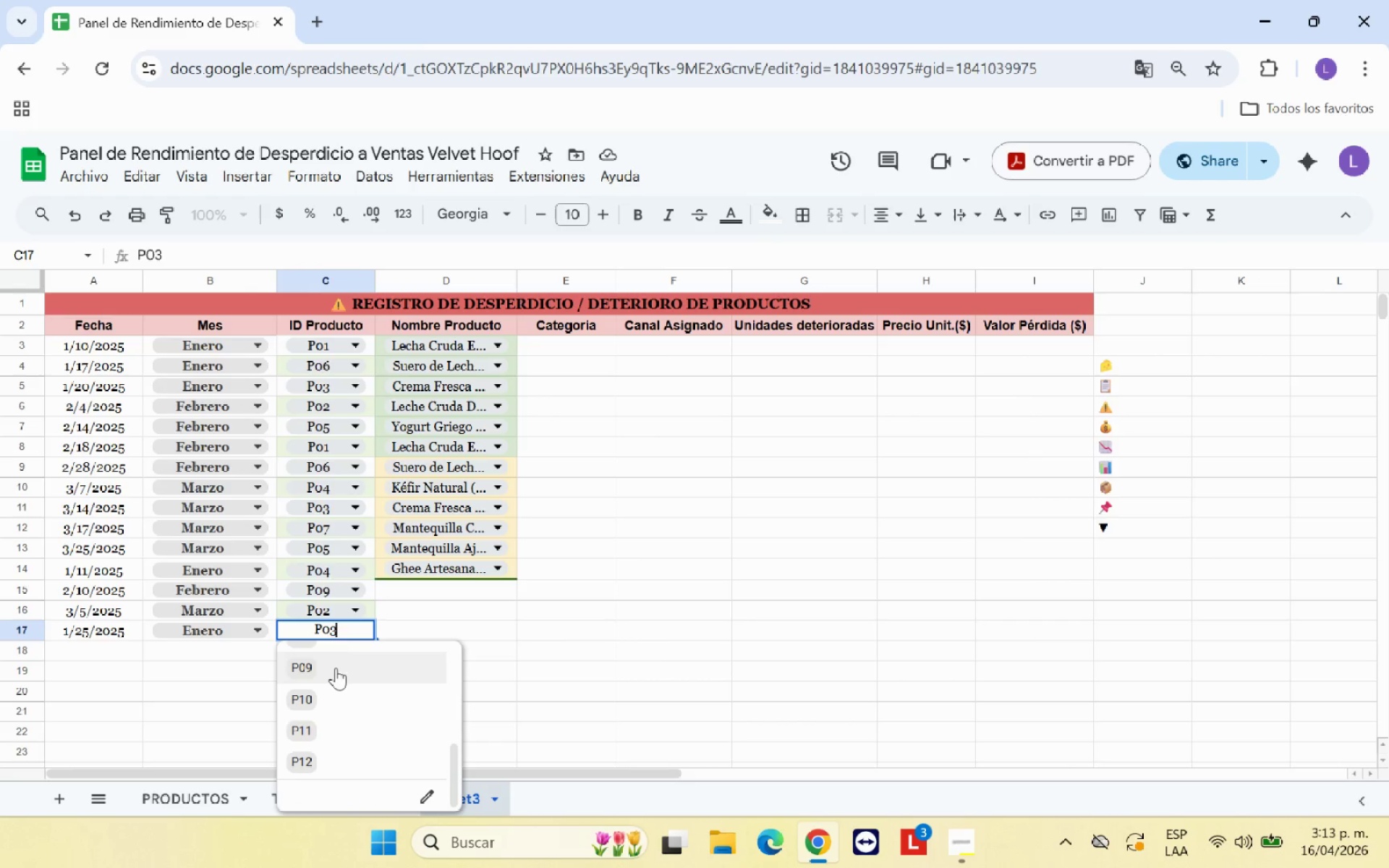 
scroll: coordinate [336, 668], scroll_direction: up, amount: 1.0
 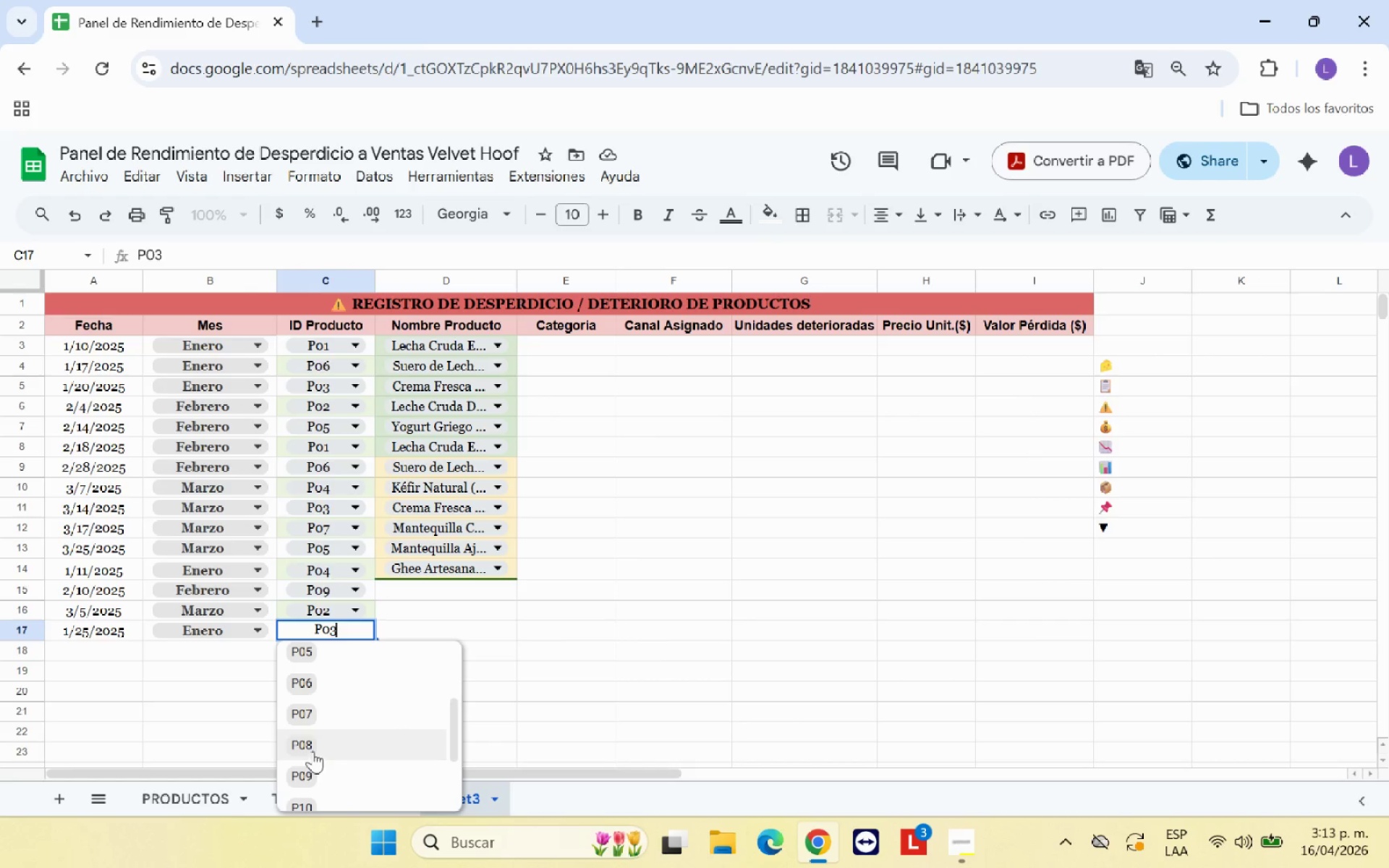 
left_click([316, 744])
 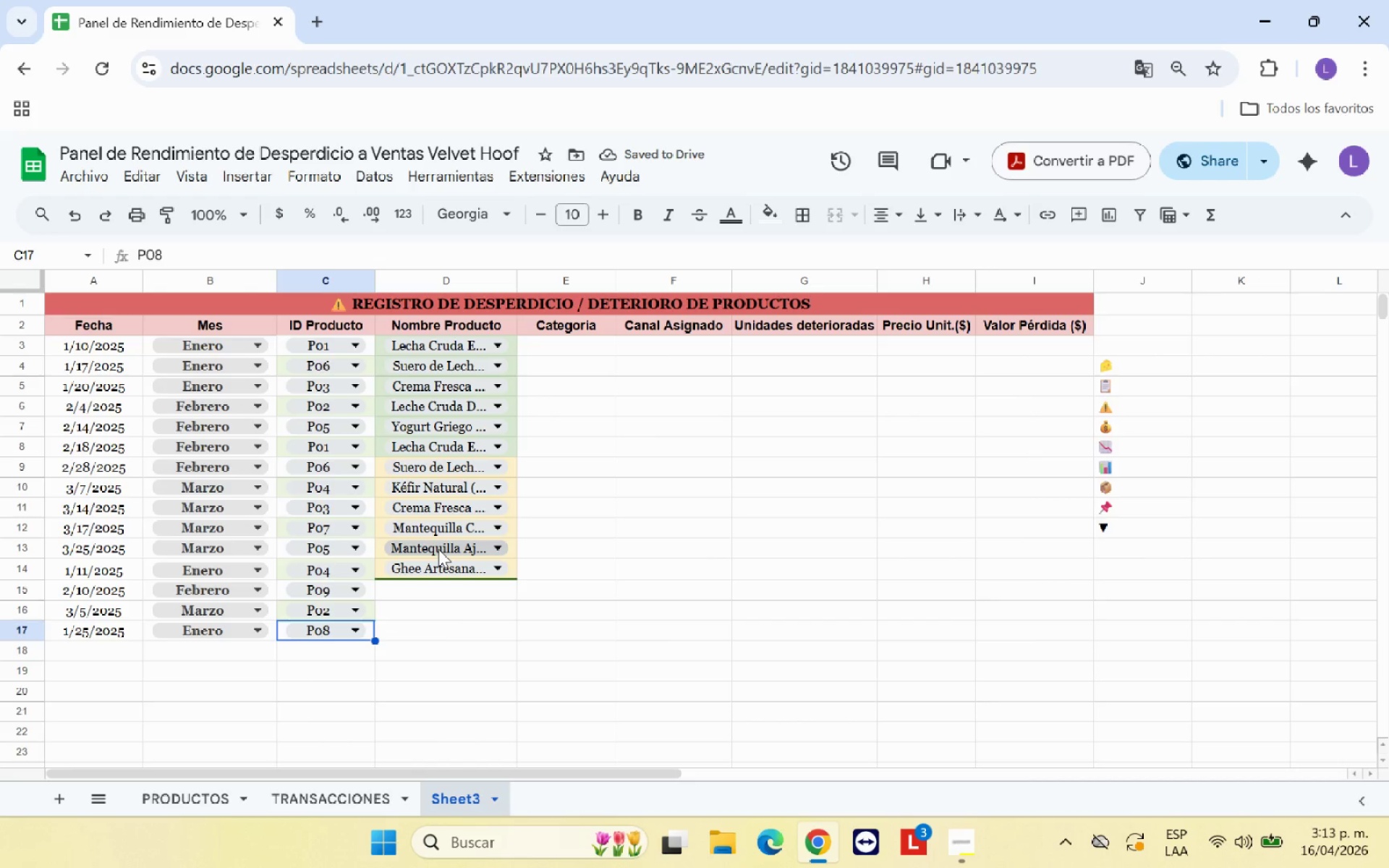 
wait(6.09)
 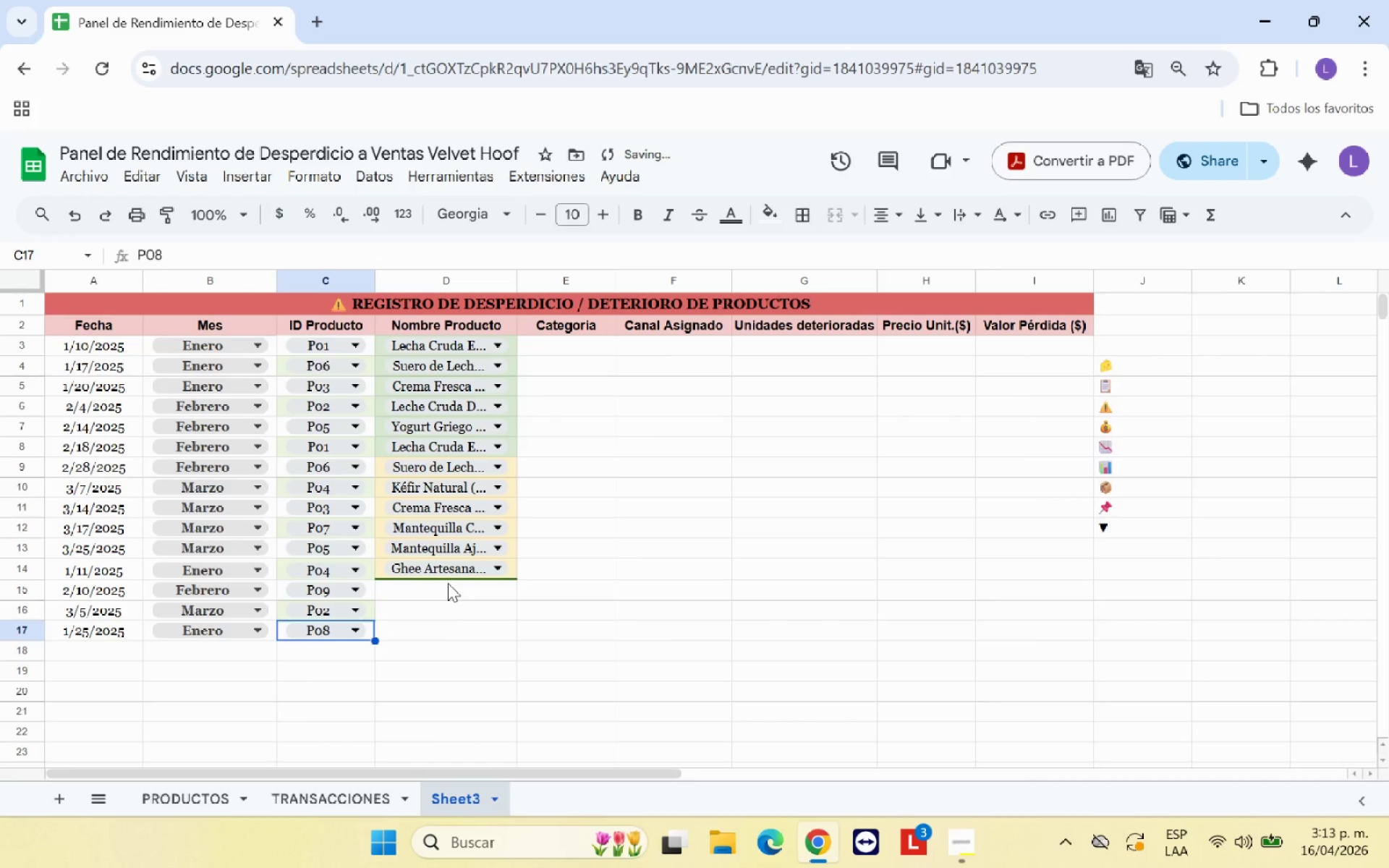 
left_click([438, 549])
 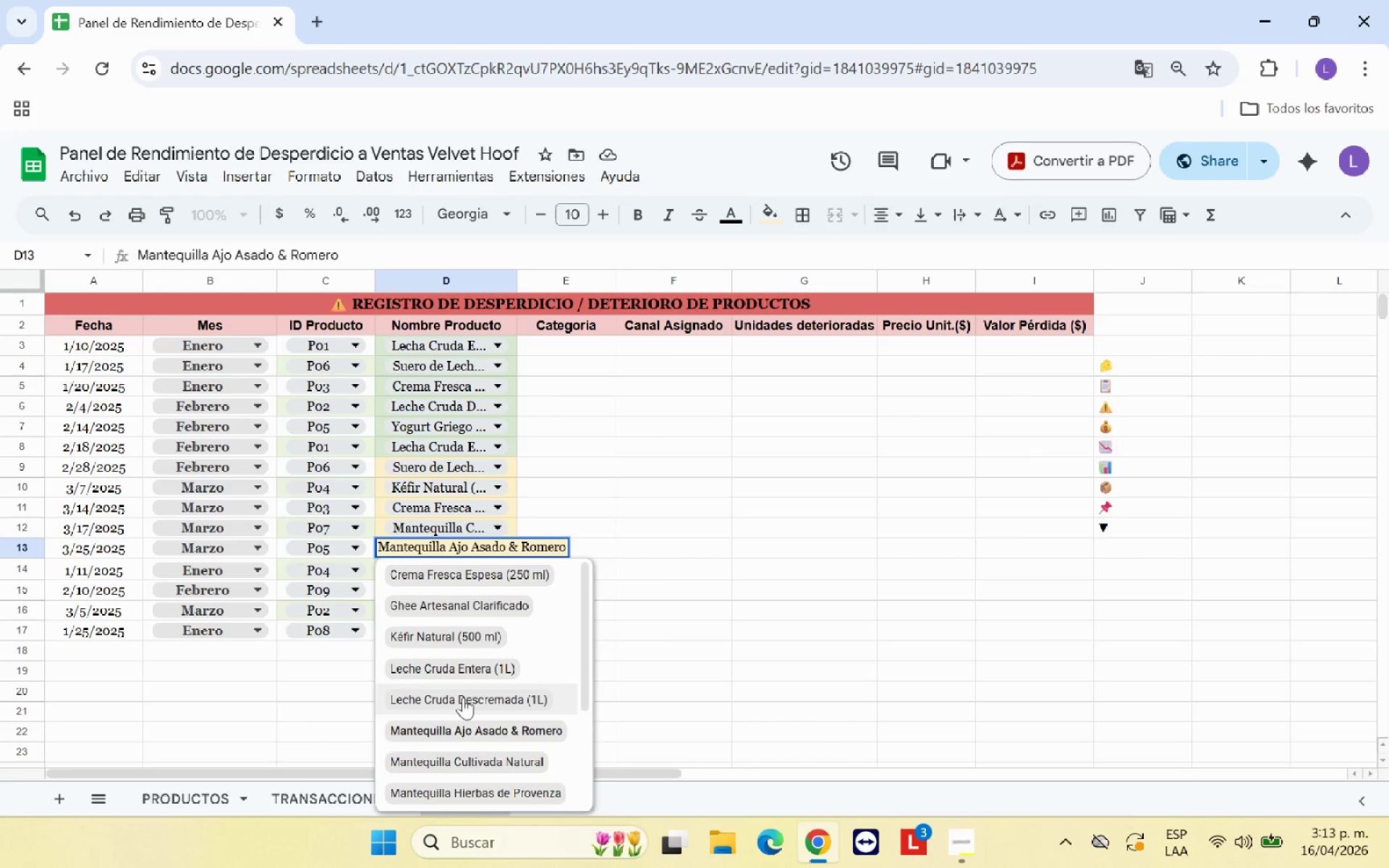 
scroll: coordinate [460, 702], scroll_direction: down, amount: 3.0
 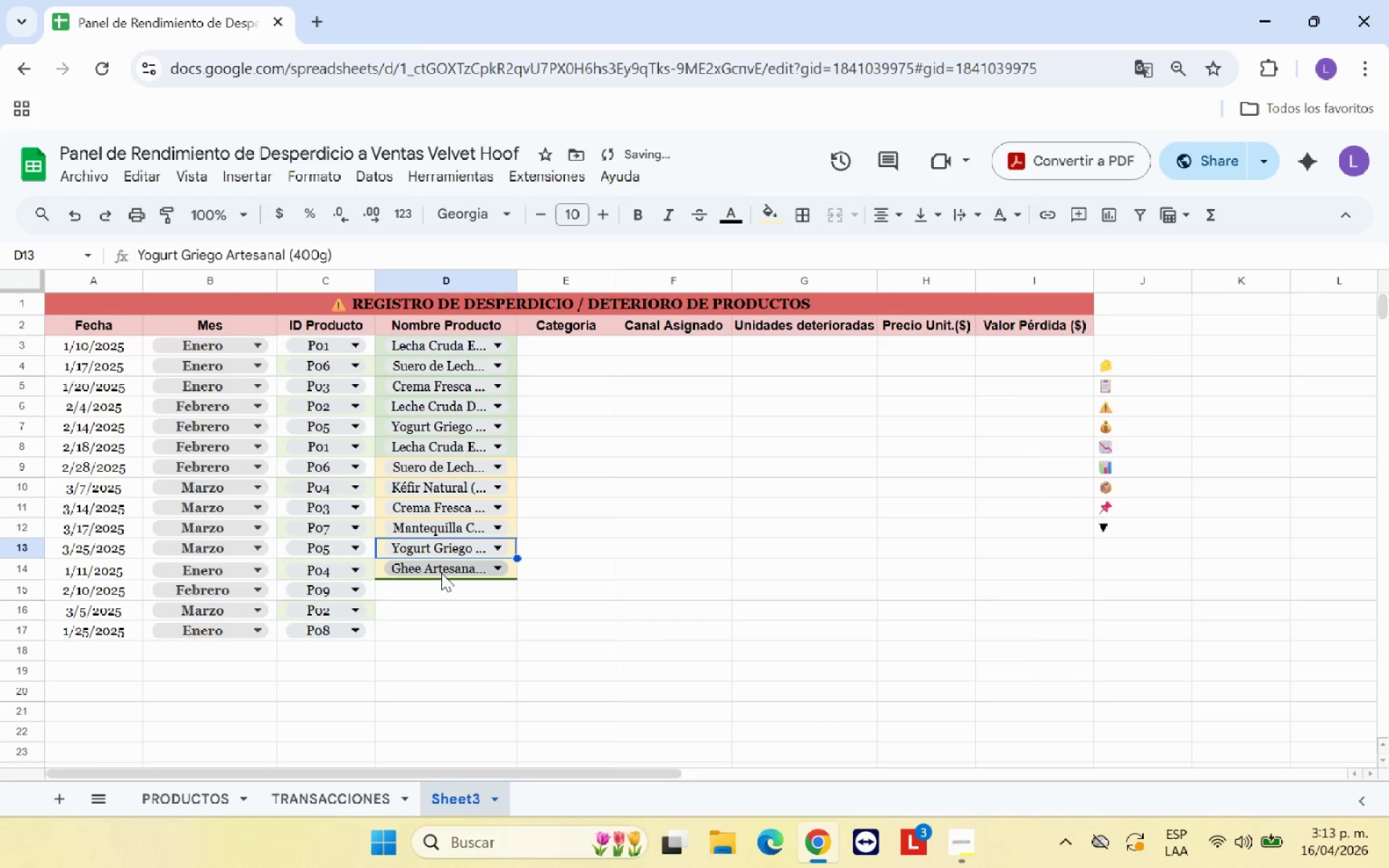 
left_click([441, 570])
 